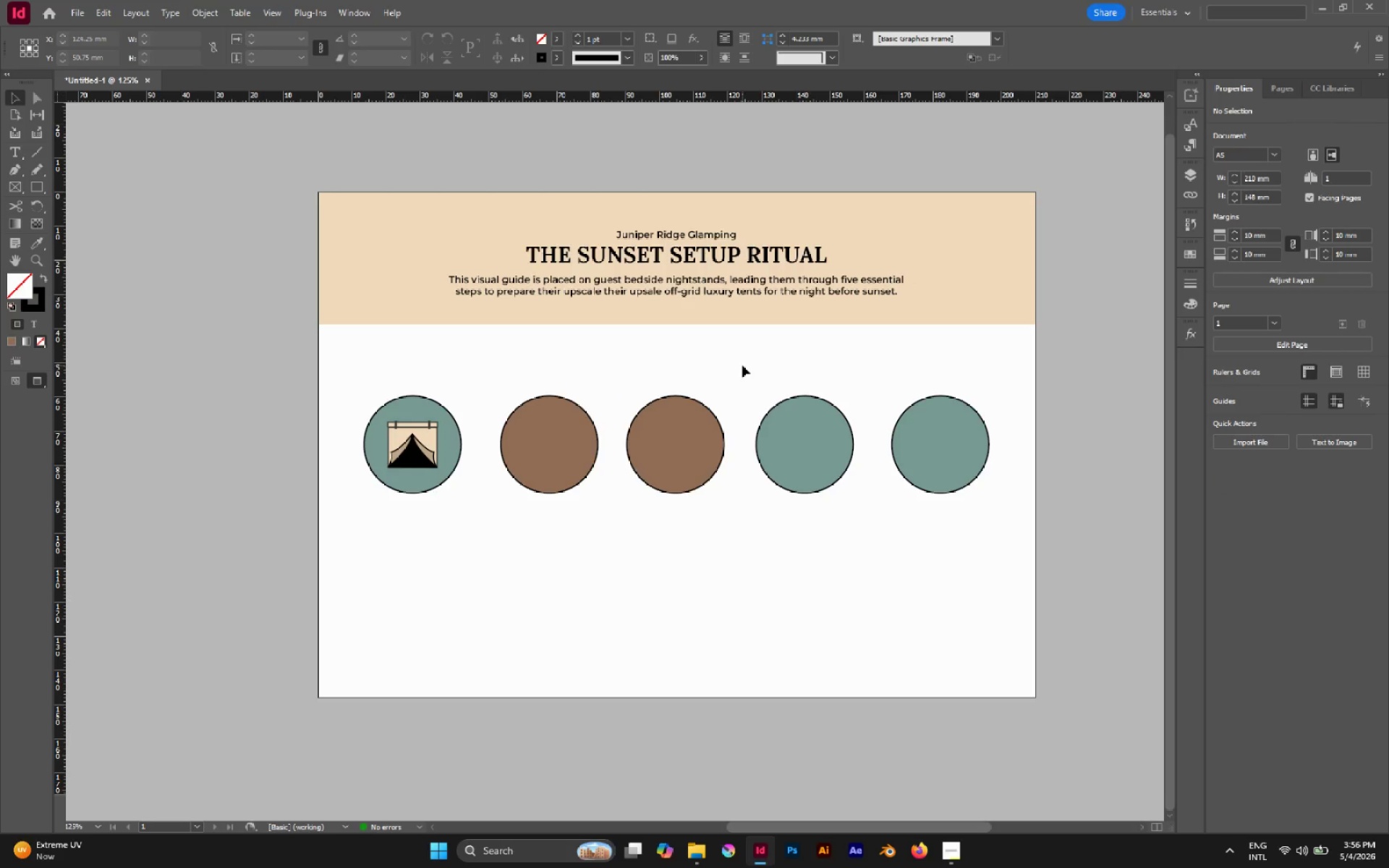 
wait(8.98)
 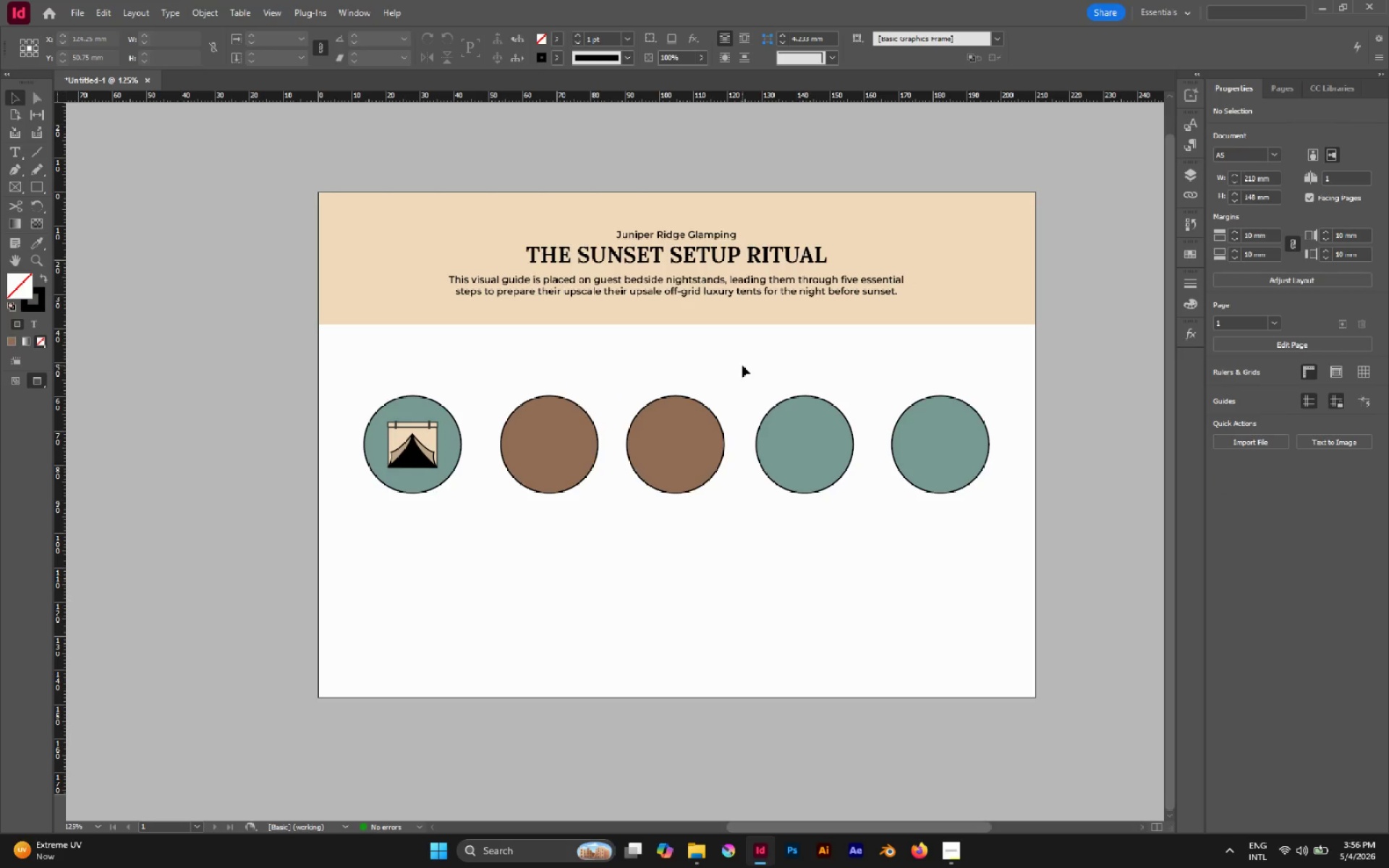 
left_click_drag(start_coordinate=[744, 365], to_coordinate=[699, 429])
 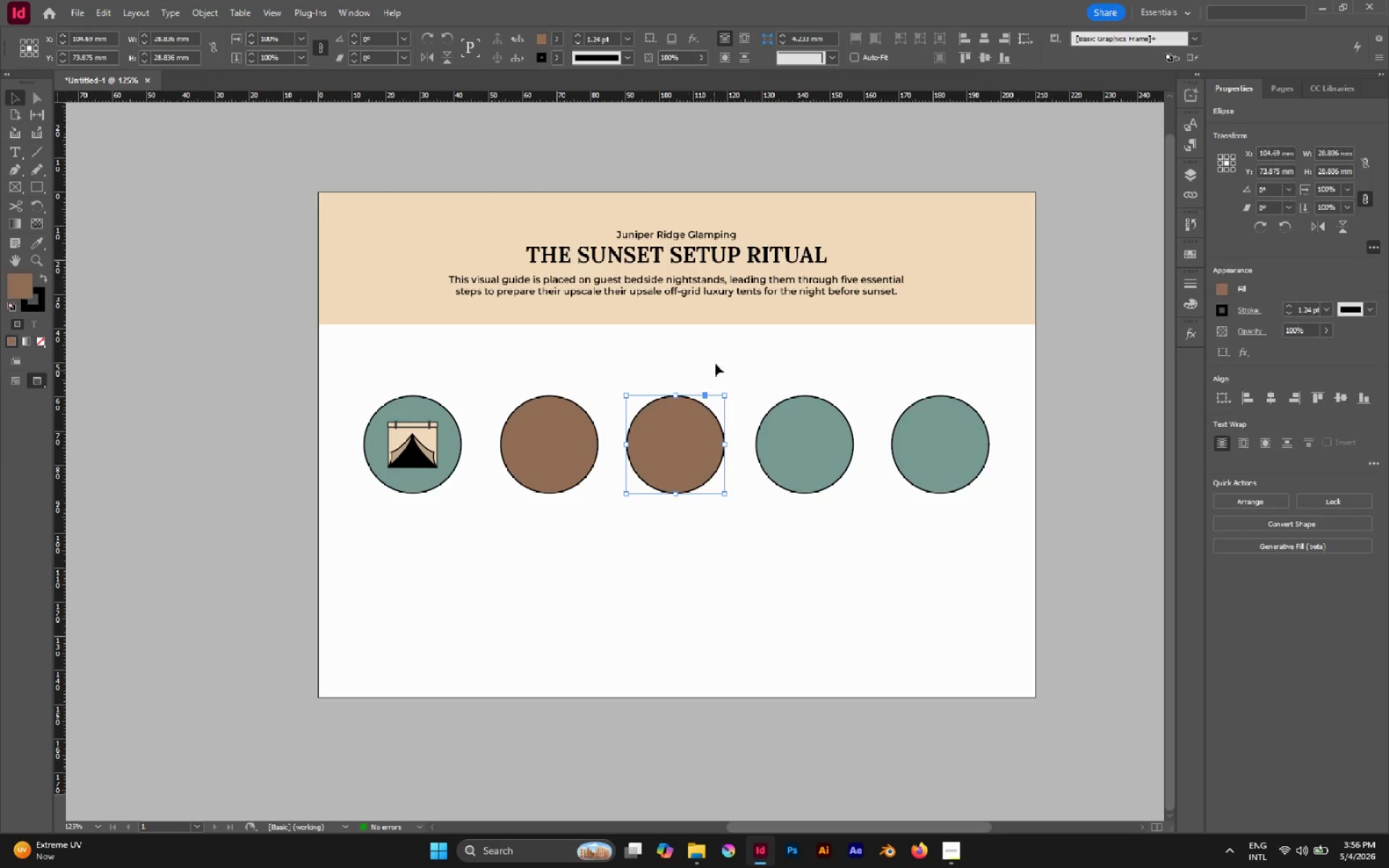 
left_click([715, 346])
 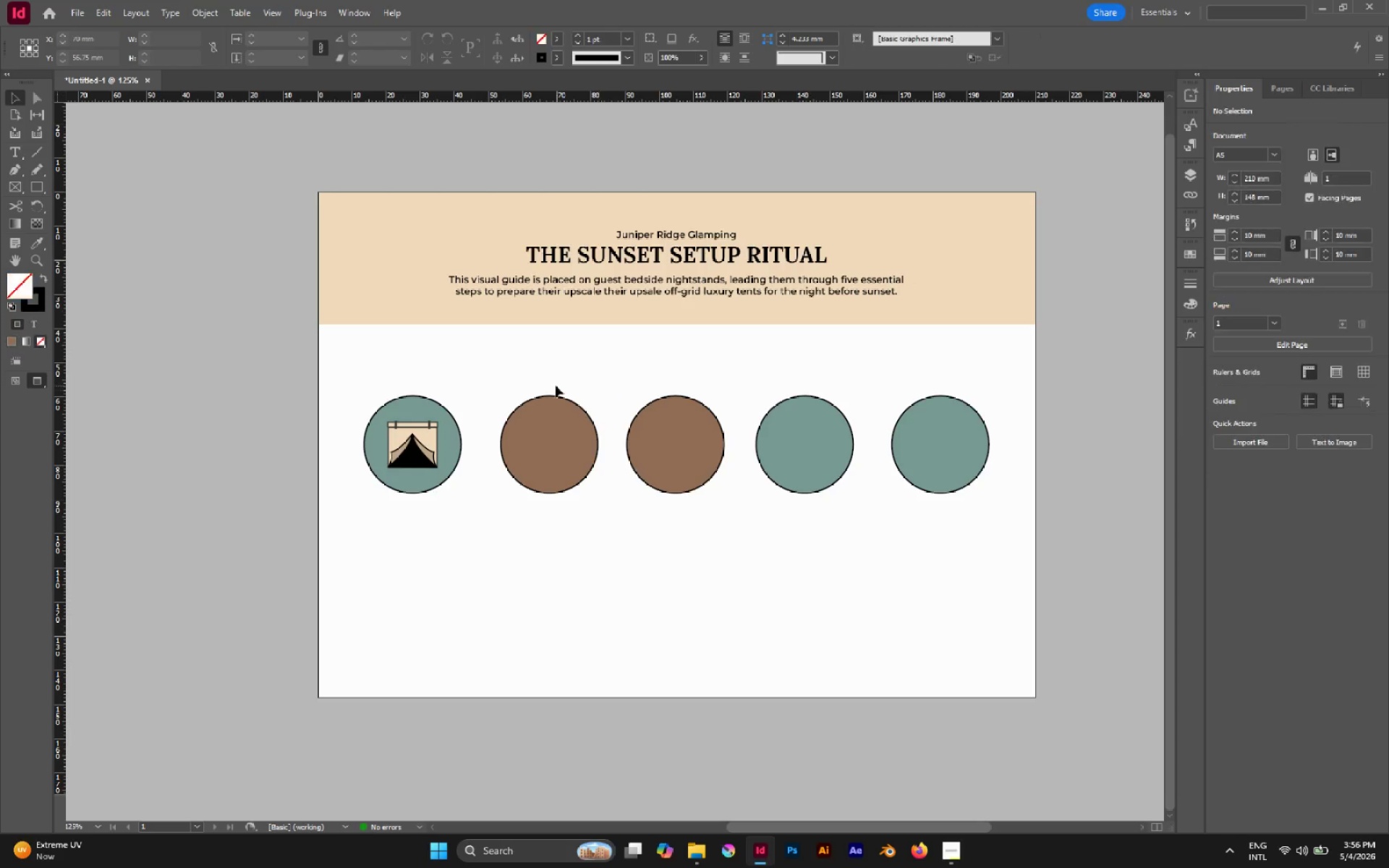 
left_click_drag(start_coordinate=[555, 385], to_coordinate=[586, 425])
 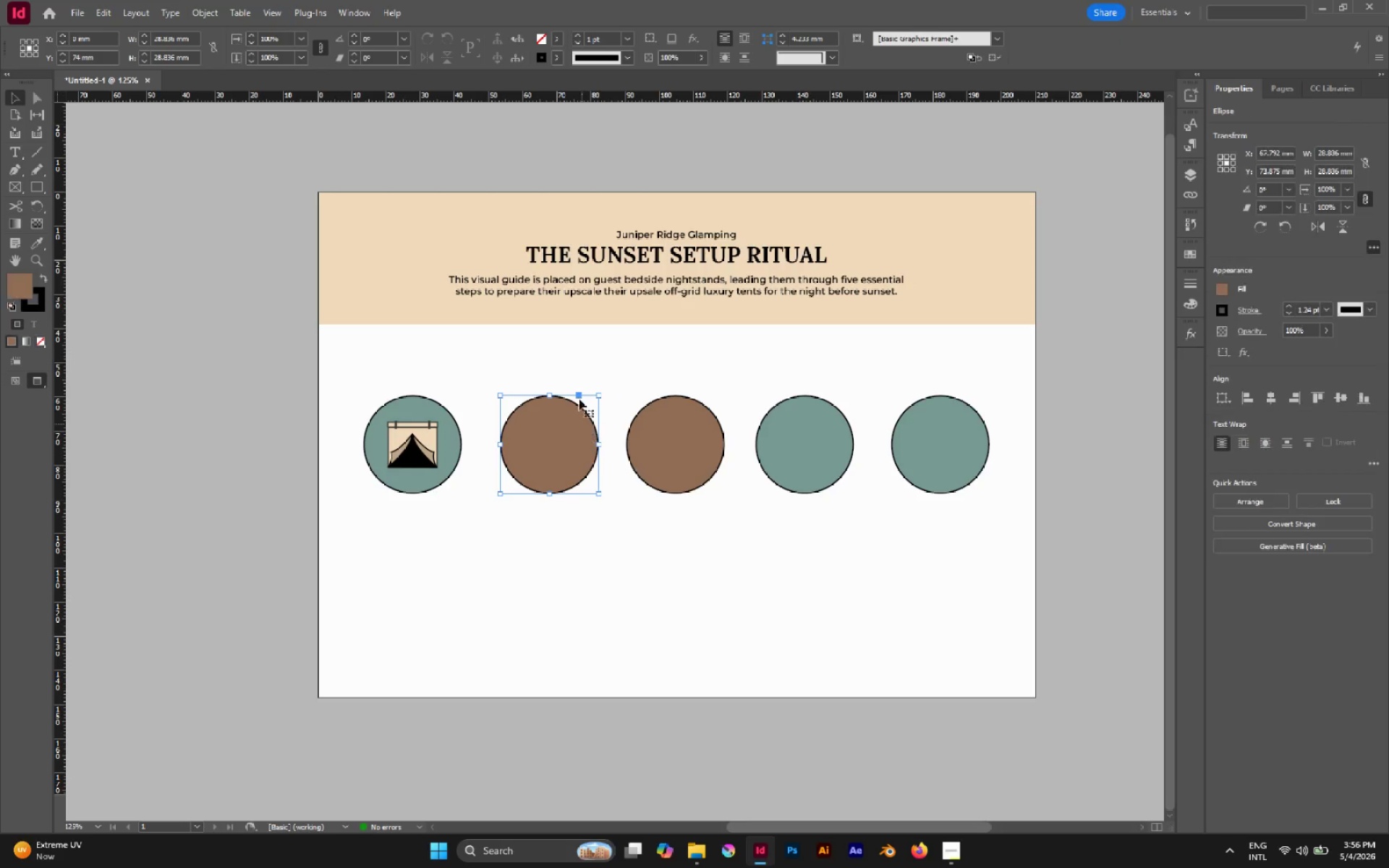 
left_click([578, 347])
 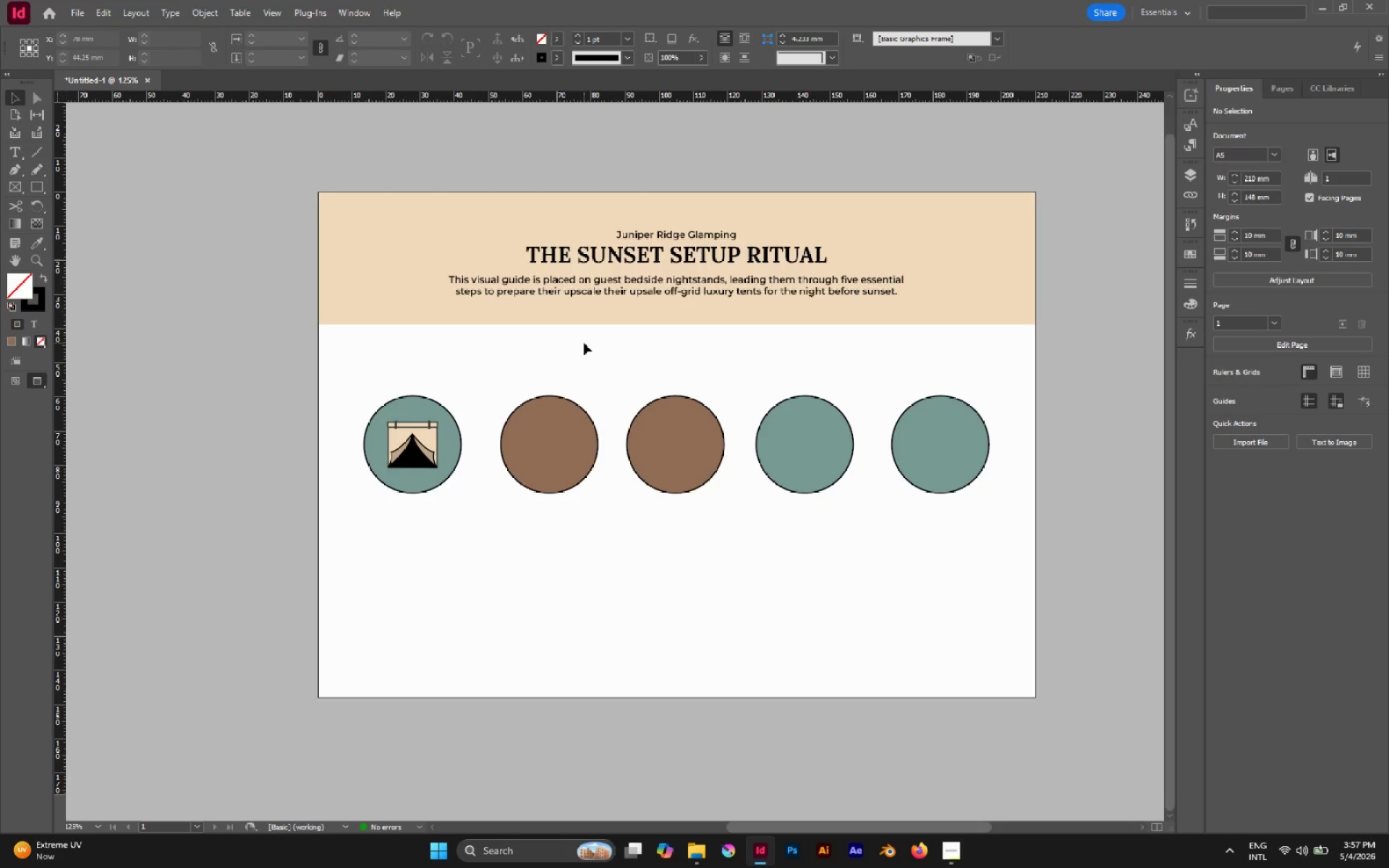 
wait(20.33)
 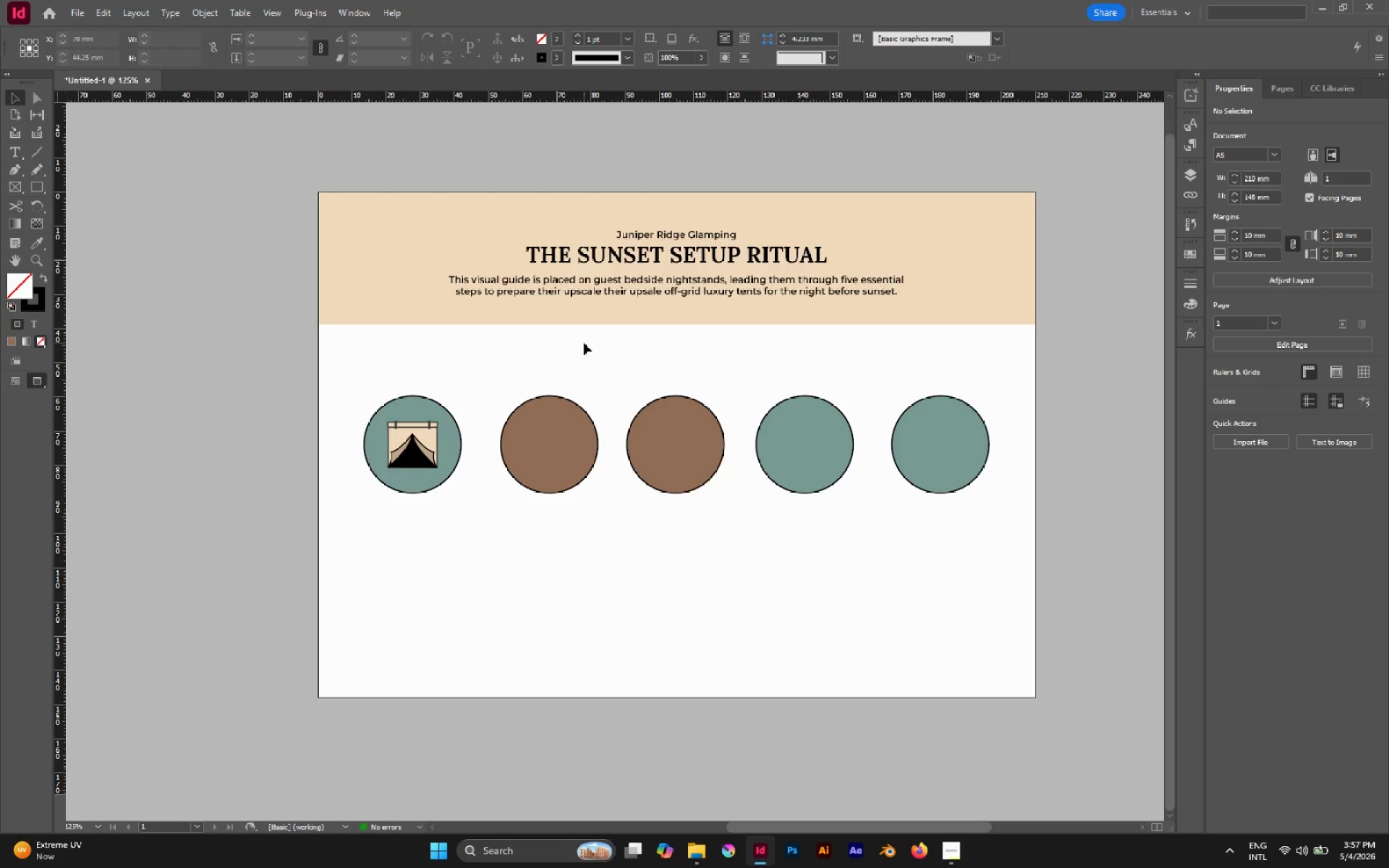 
left_click([580, 282])
 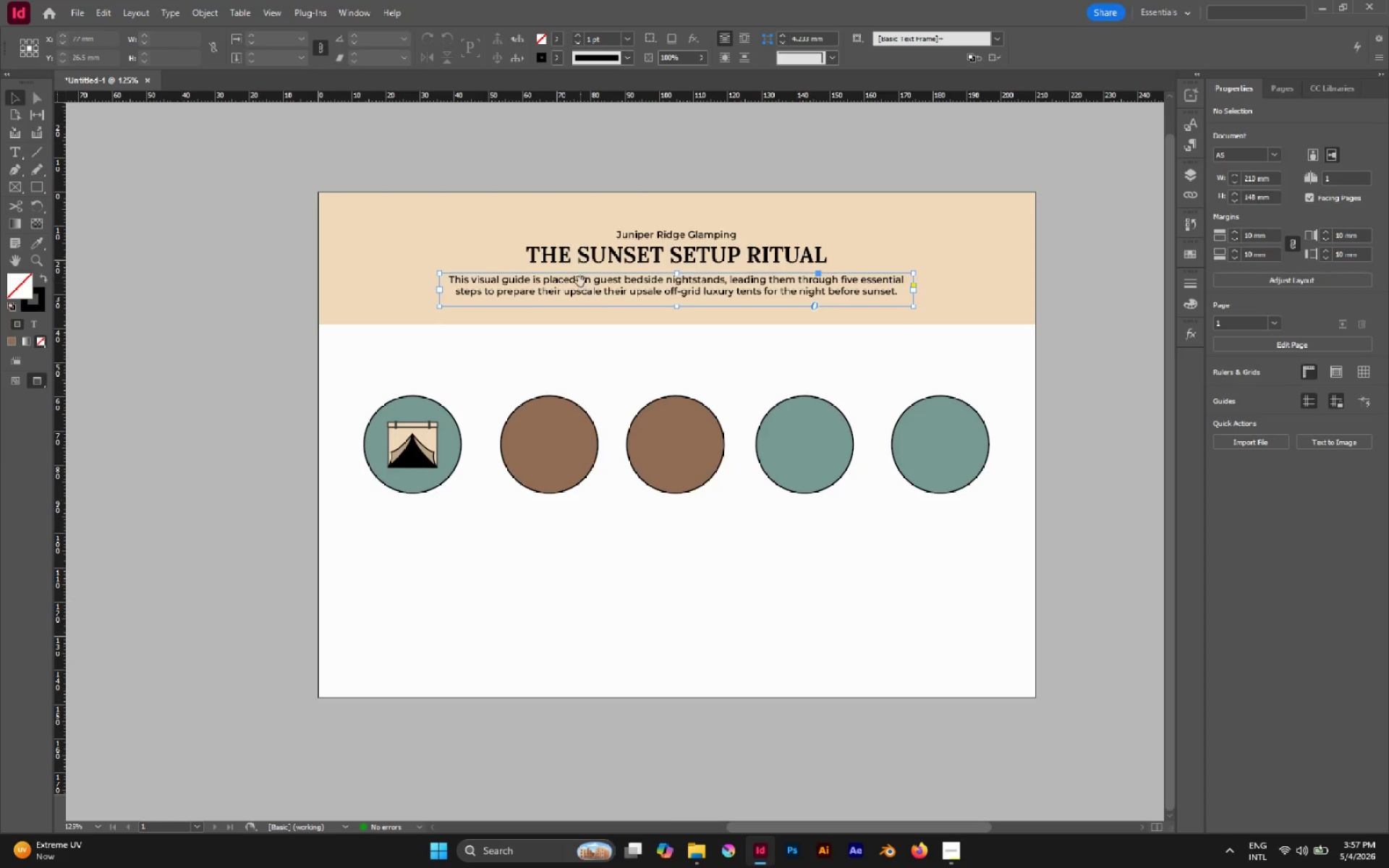 
hold_key(key=Space, duration=0.95)
 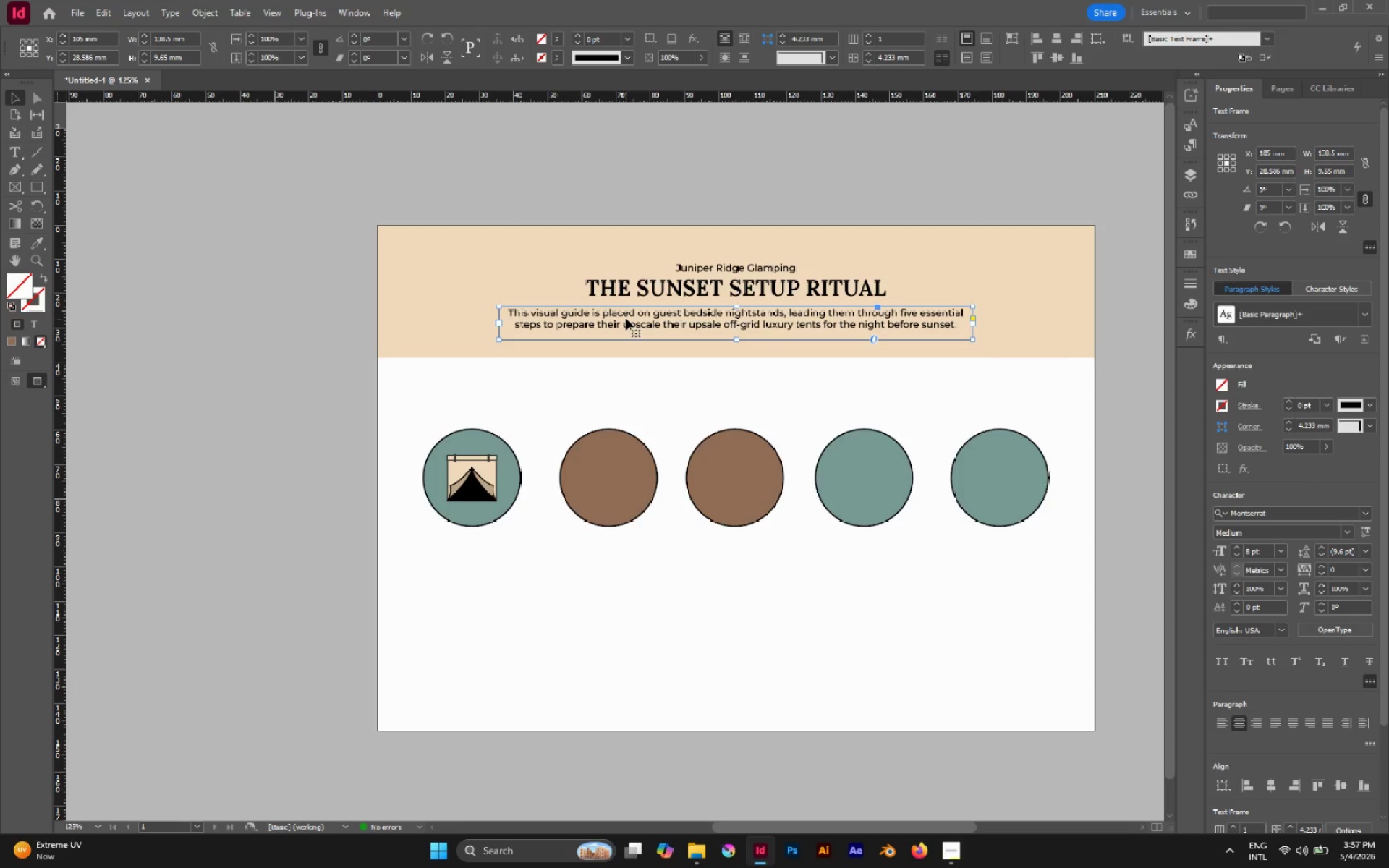 
left_click_drag(start_coordinate=[577, 280], to_coordinate=[637, 320])
 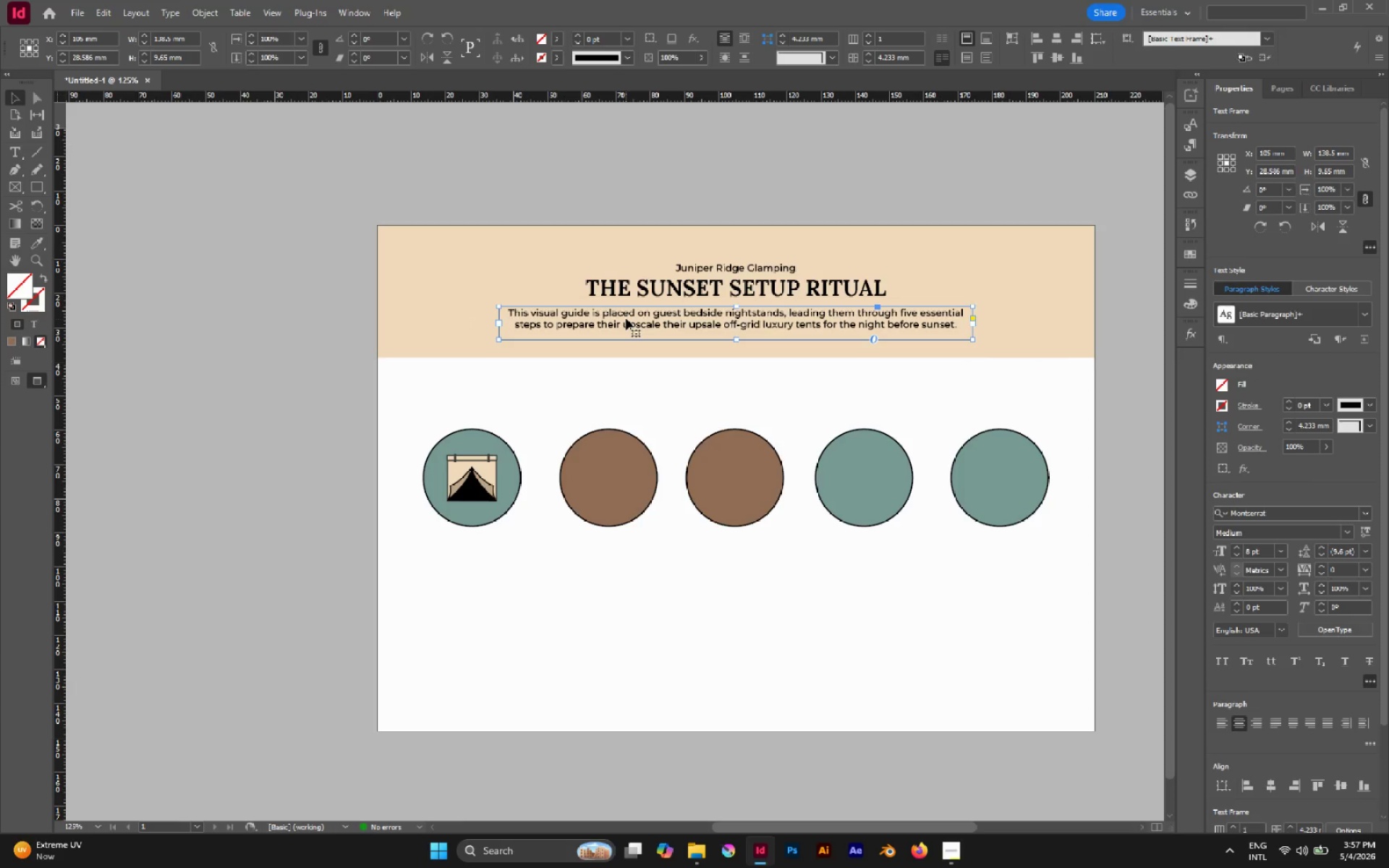 
hold_key(key=AltLeft, duration=1.17)
left_click_drag(start_coordinate=[621, 313], to_coordinate=[509, 588])
 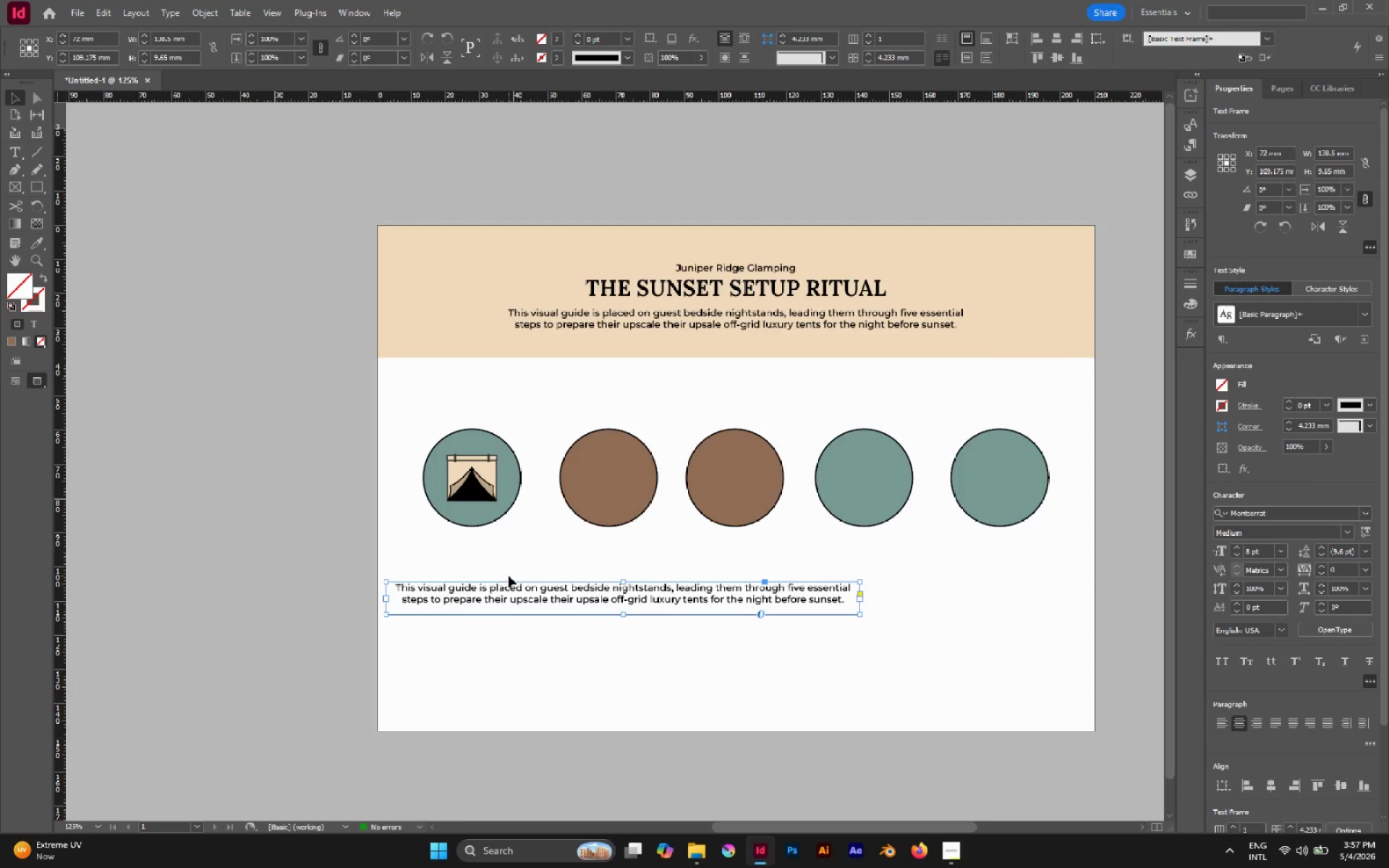 
left_click([676, 276])
 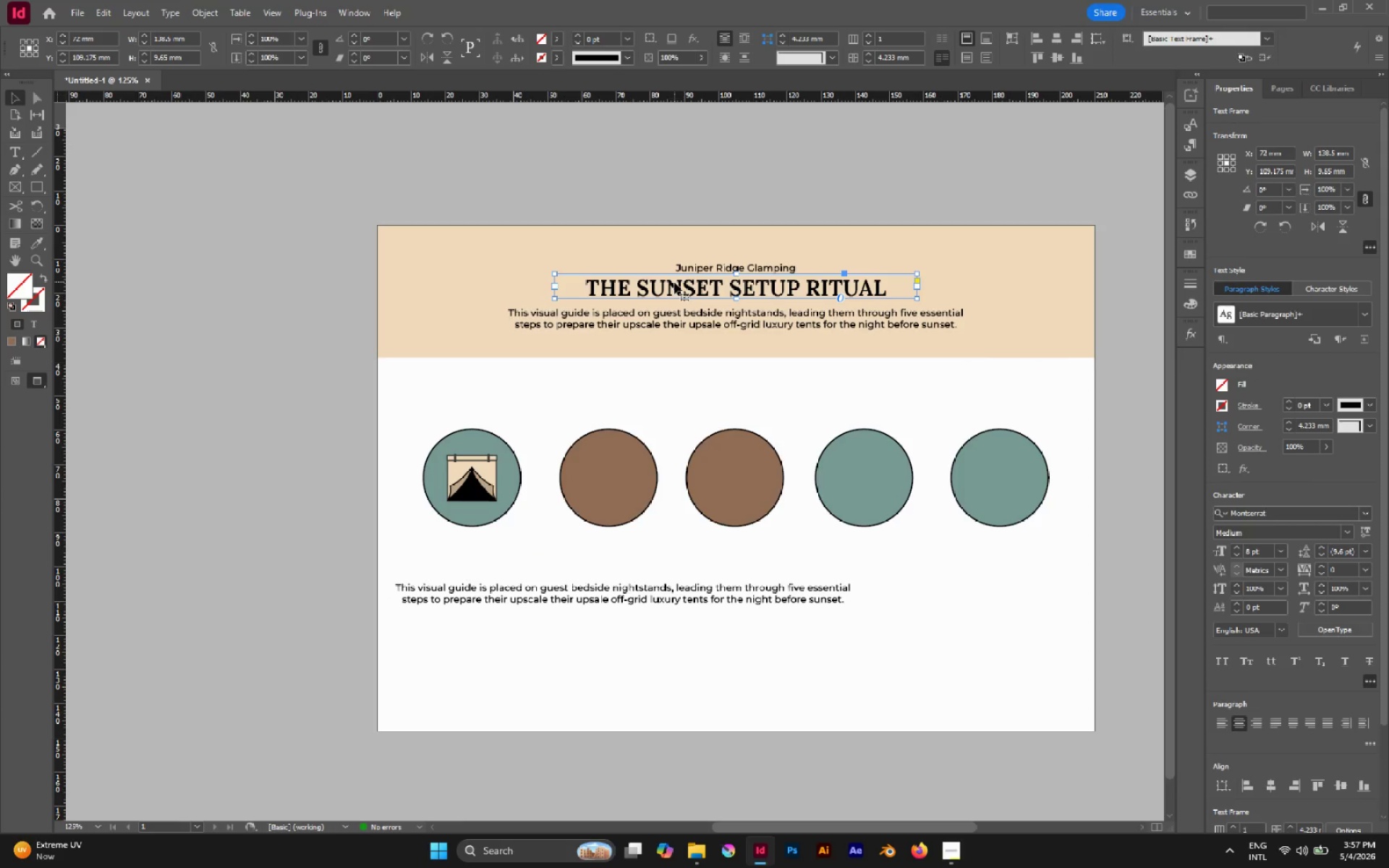 
hold_key(key=AltLeft, duration=1.55)
left_click_drag(start_coordinate=[674, 284], to_coordinate=[555, 560])
 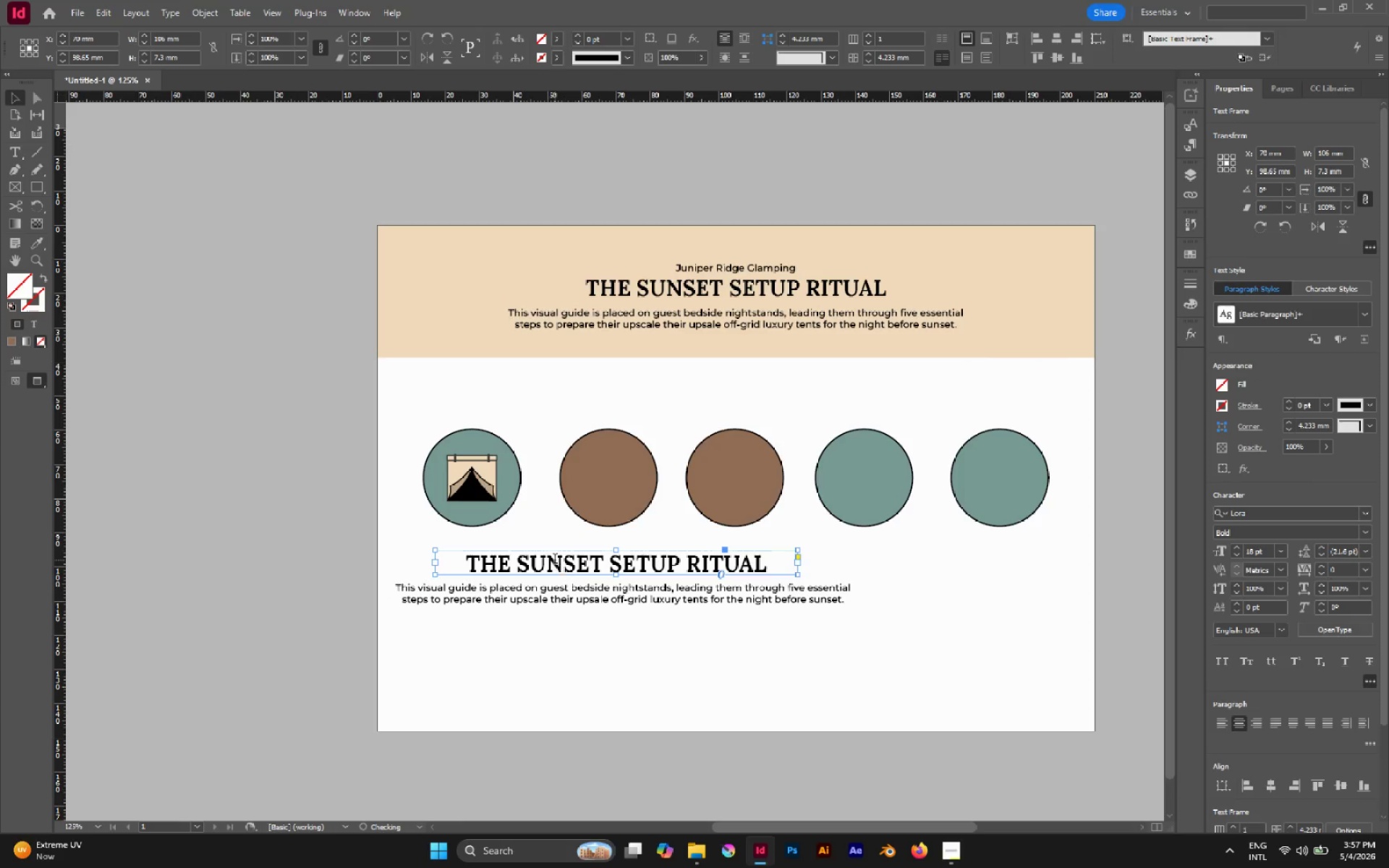 
double_click([555, 560])
 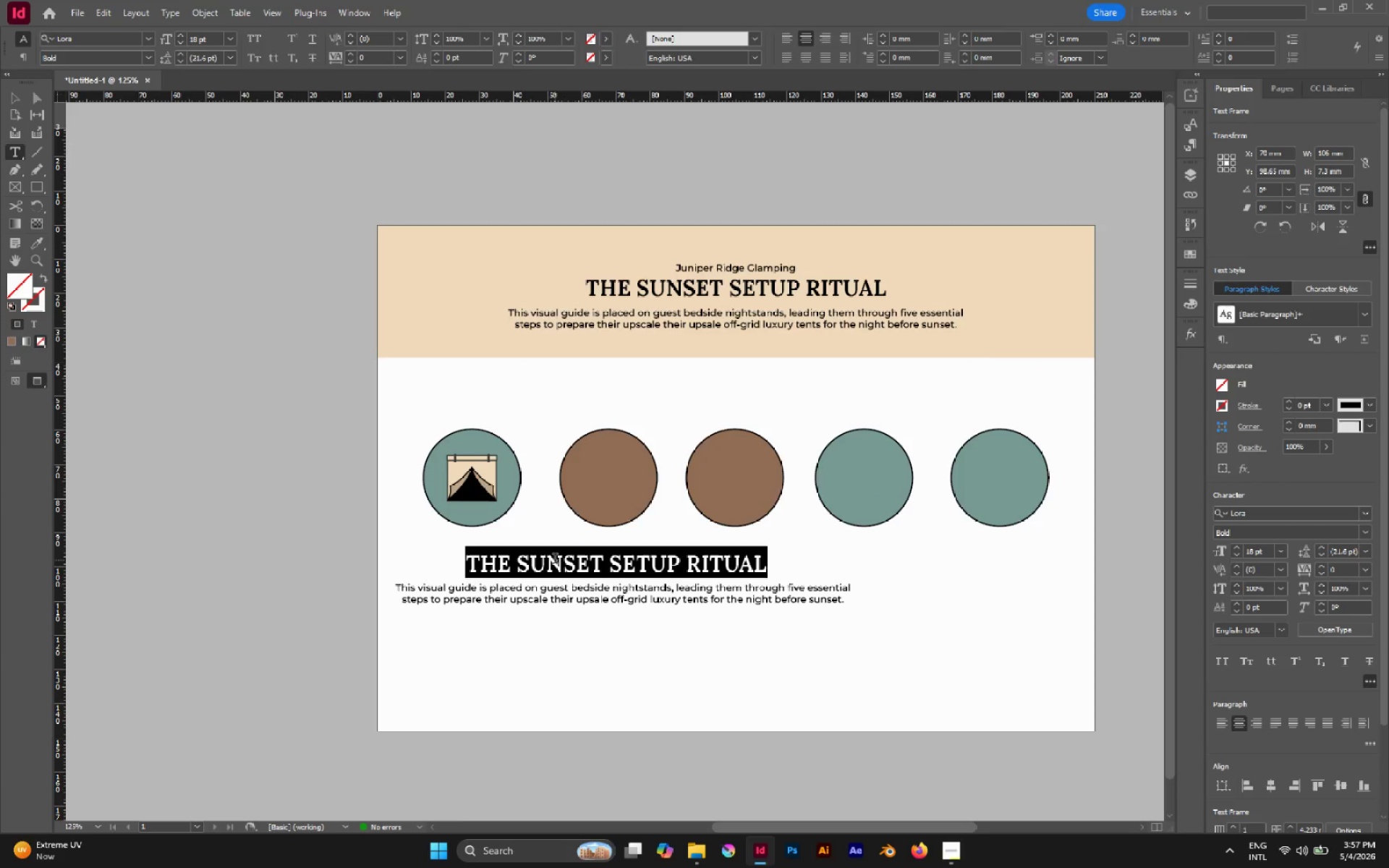 
triple_click([555, 560])
 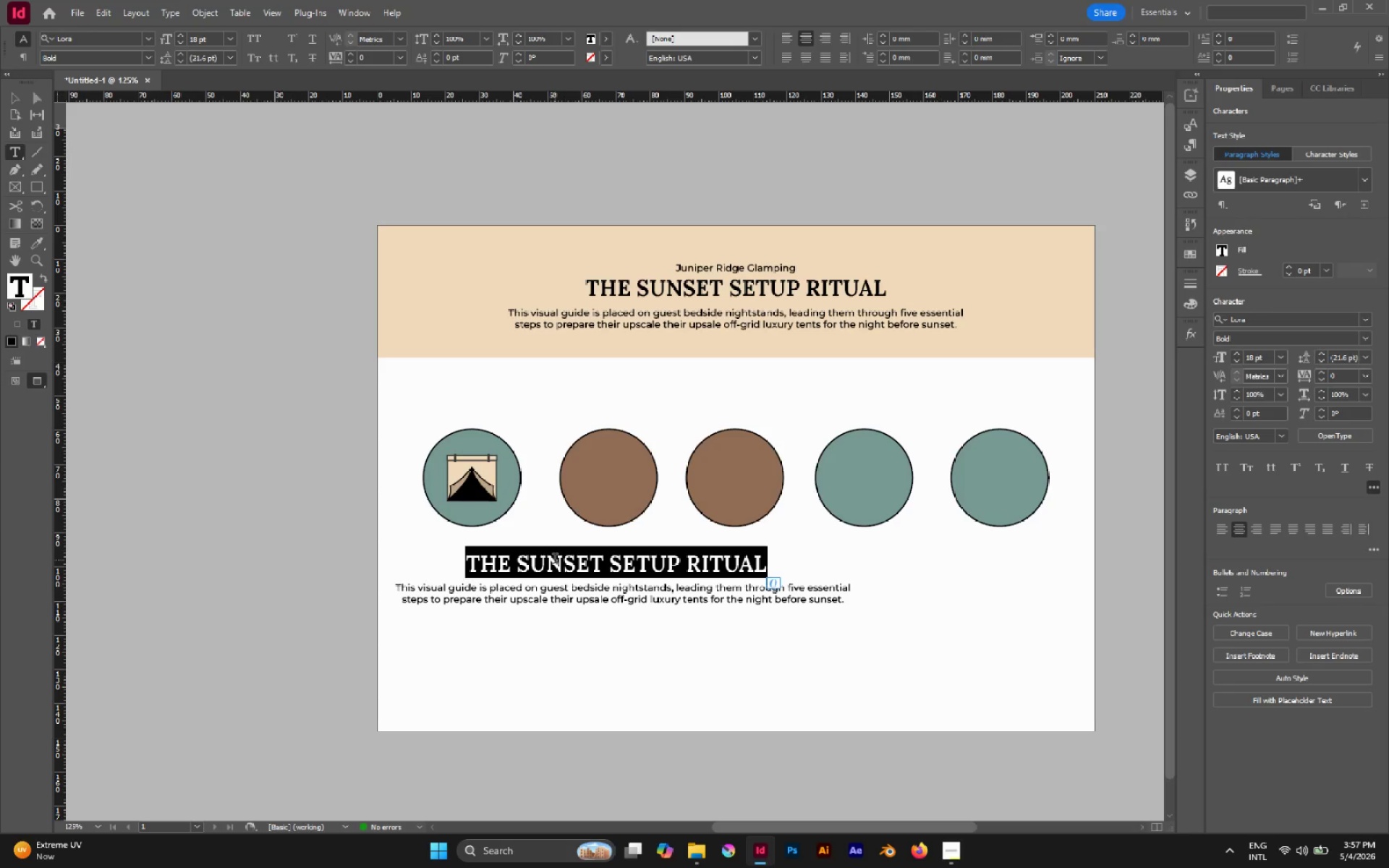 
type(Air)
 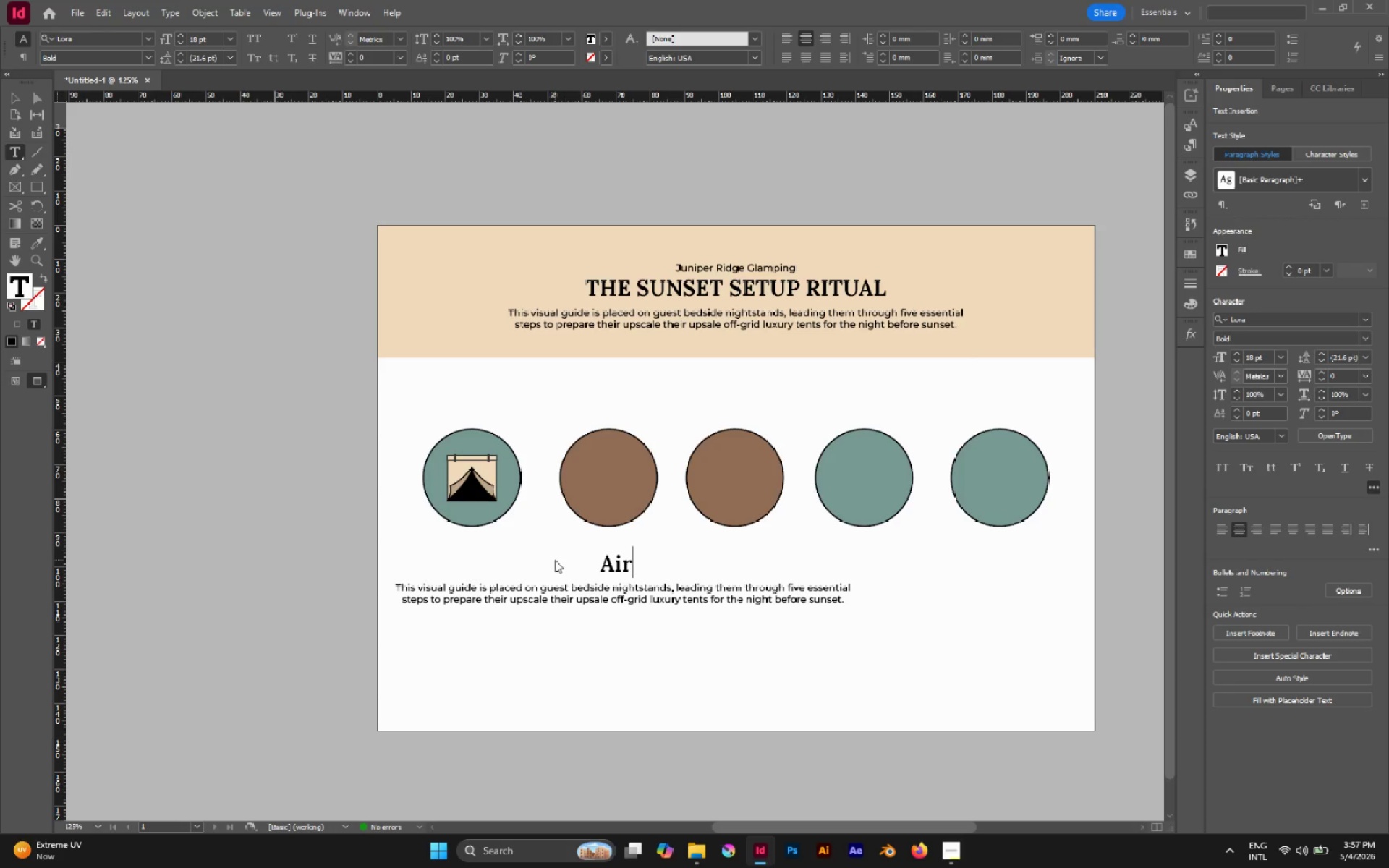 
key(Enter)
 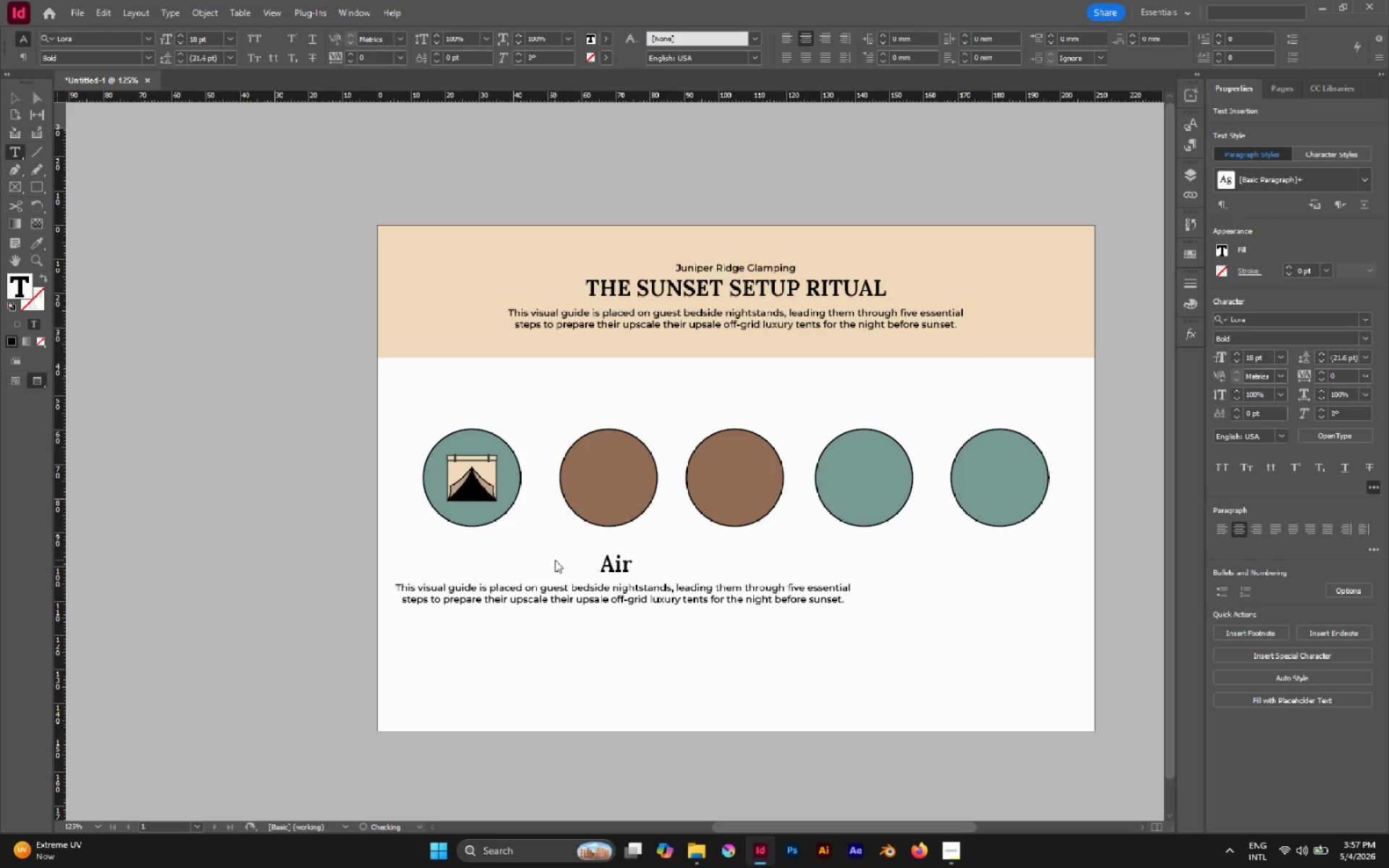 
type(Circulation)
key(Escape)
 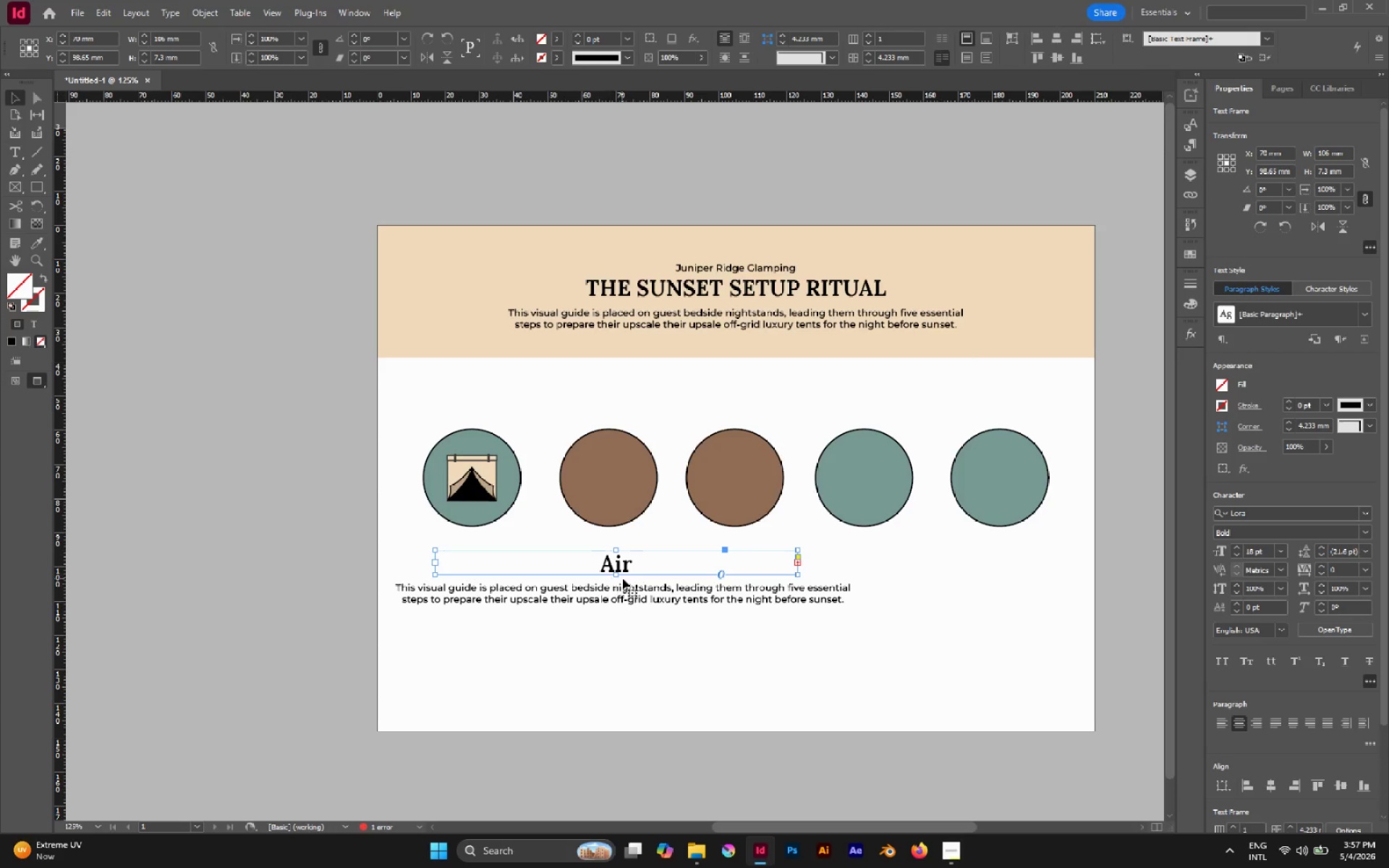 
left_click_drag(start_coordinate=[617, 574], to_coordinate=[623, 624])
 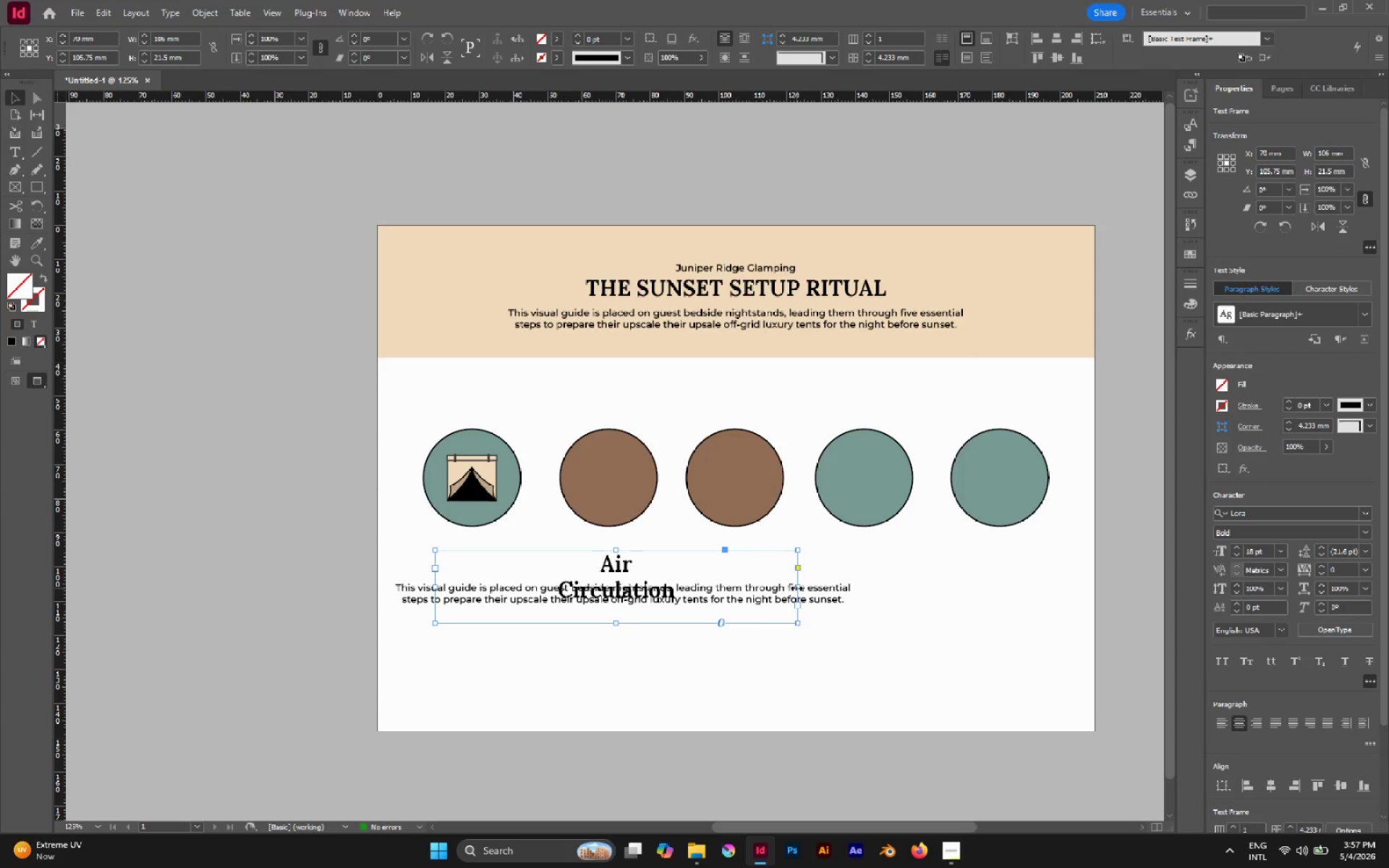 
hold_key(key=AltLeft, duration=2.38)
left_click_drag(start_coordinate=[797, 588], to_coordinate=[681, 584])
 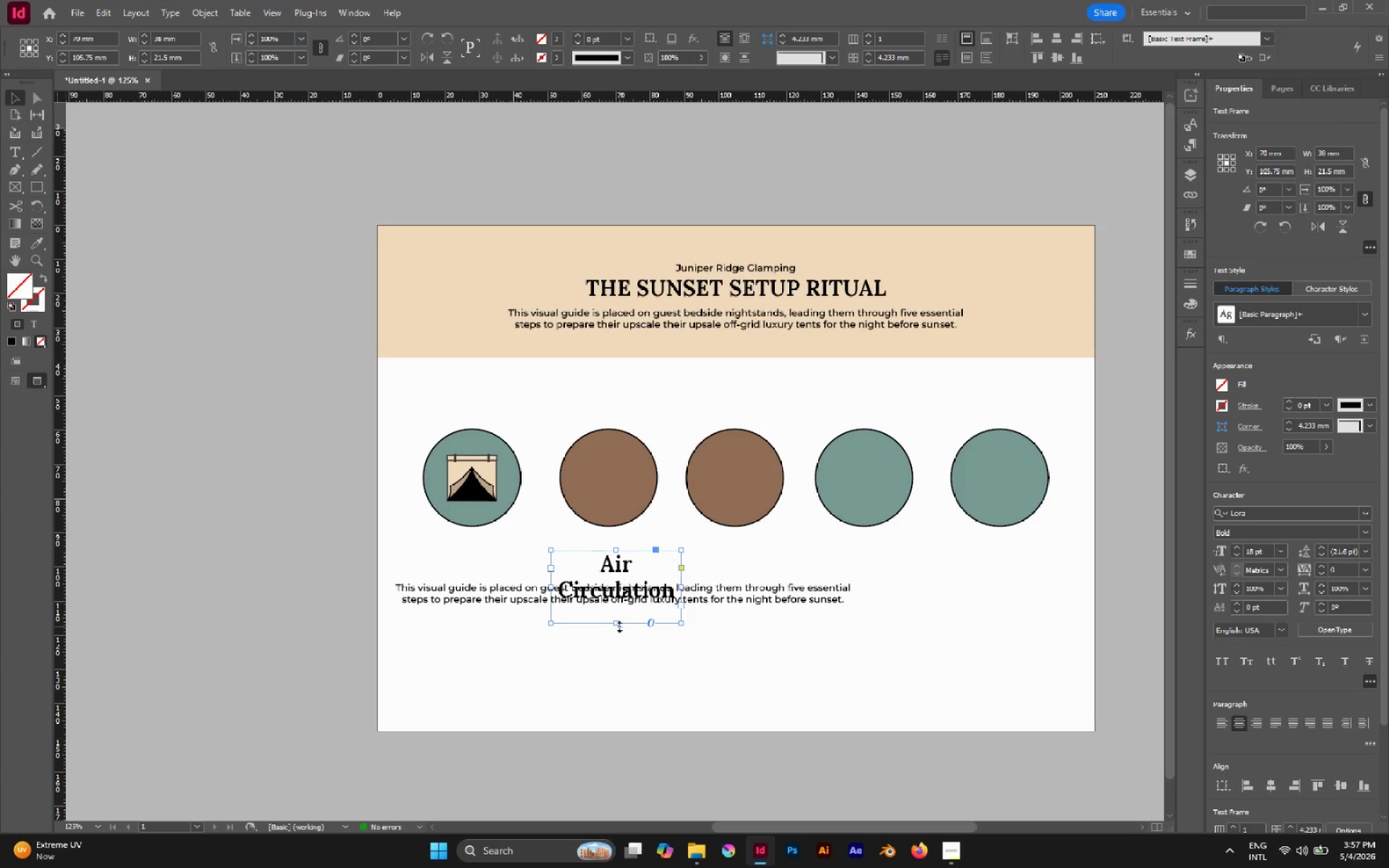 
left_click_drag(start_coordinate=[616, 624], to_coordinate=[616, 602])
 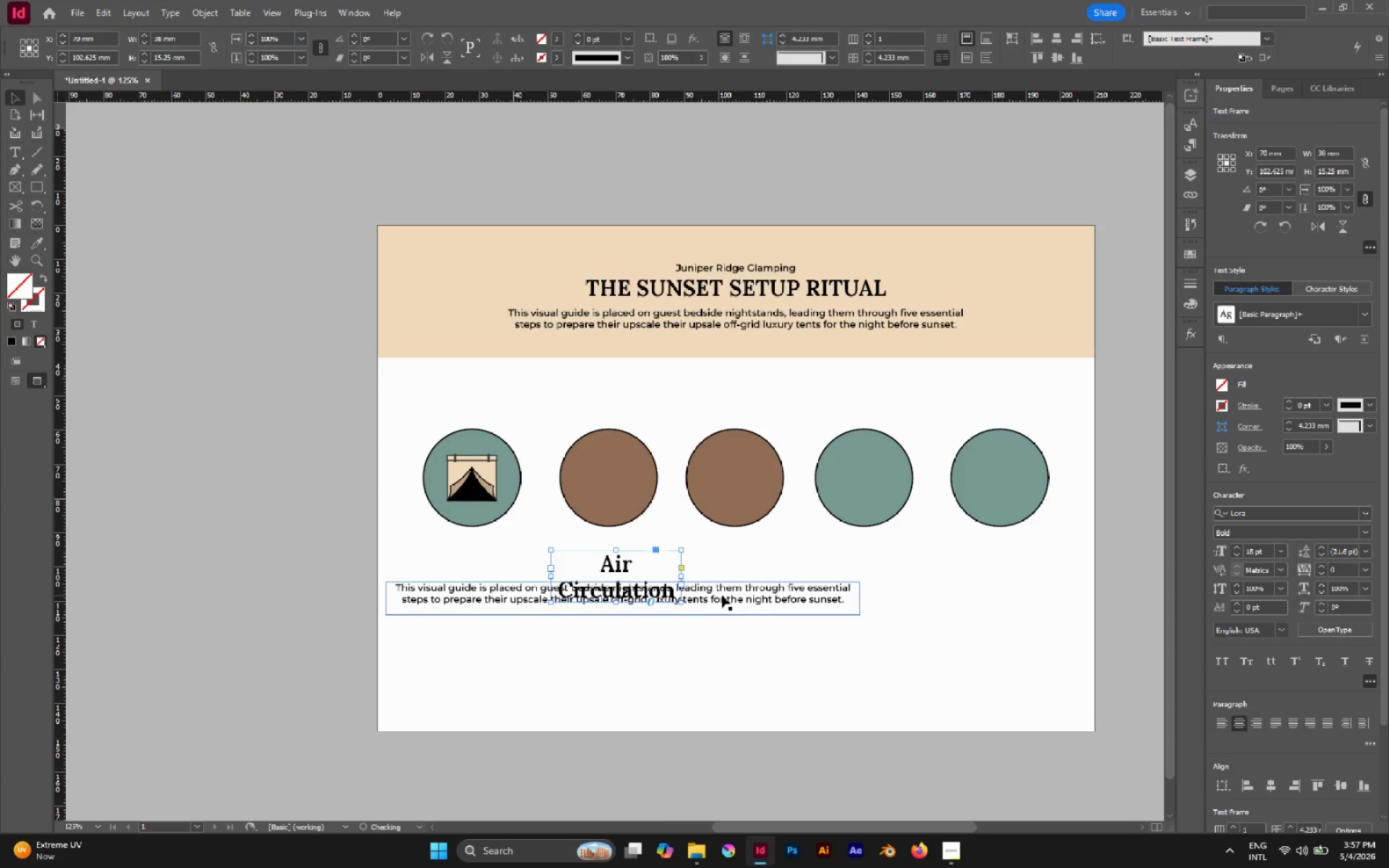 
left_click_drag(start_coordinate=[722, 595], to_coordinate=[722, 617])
 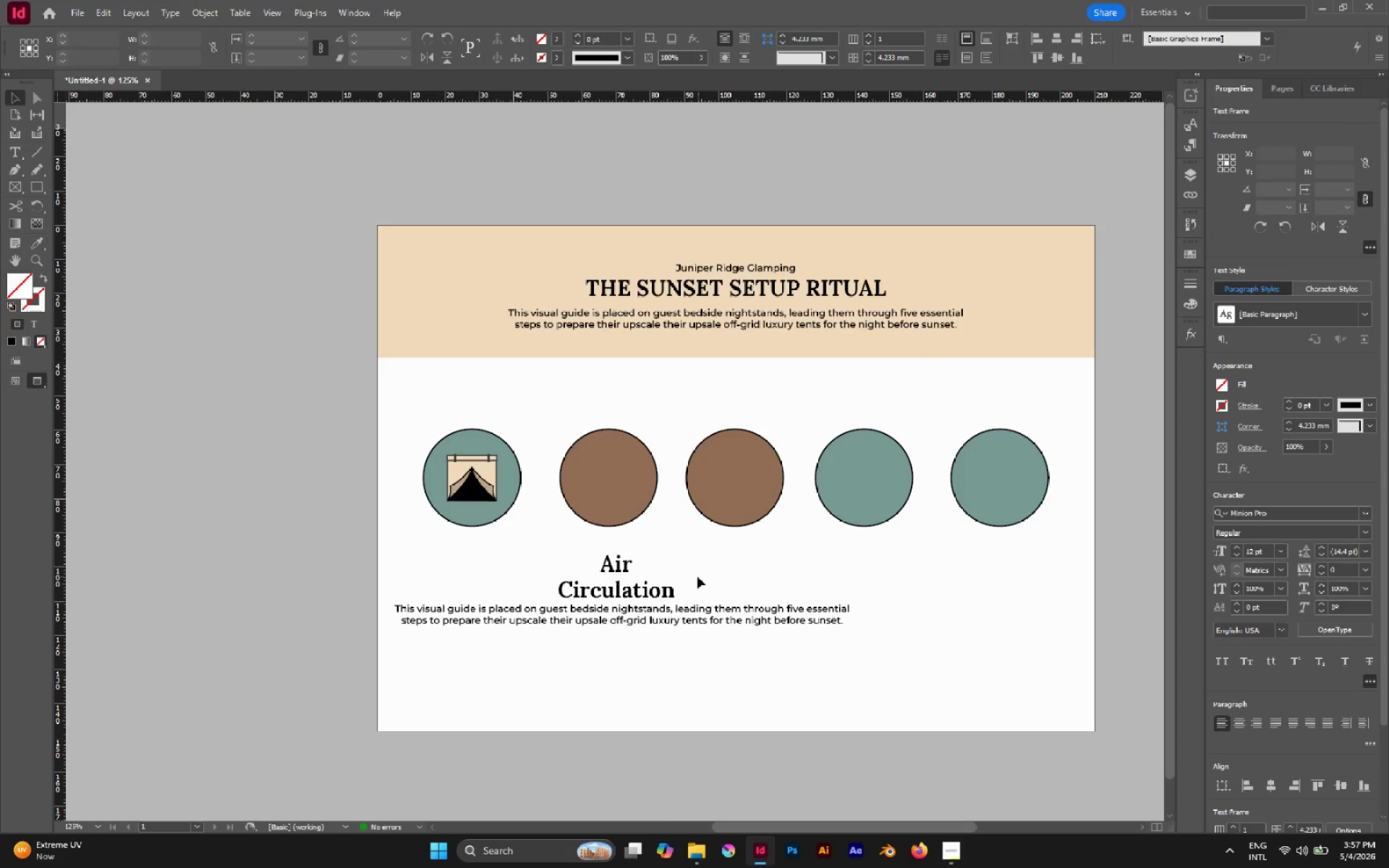 
double_click([692, 606])
 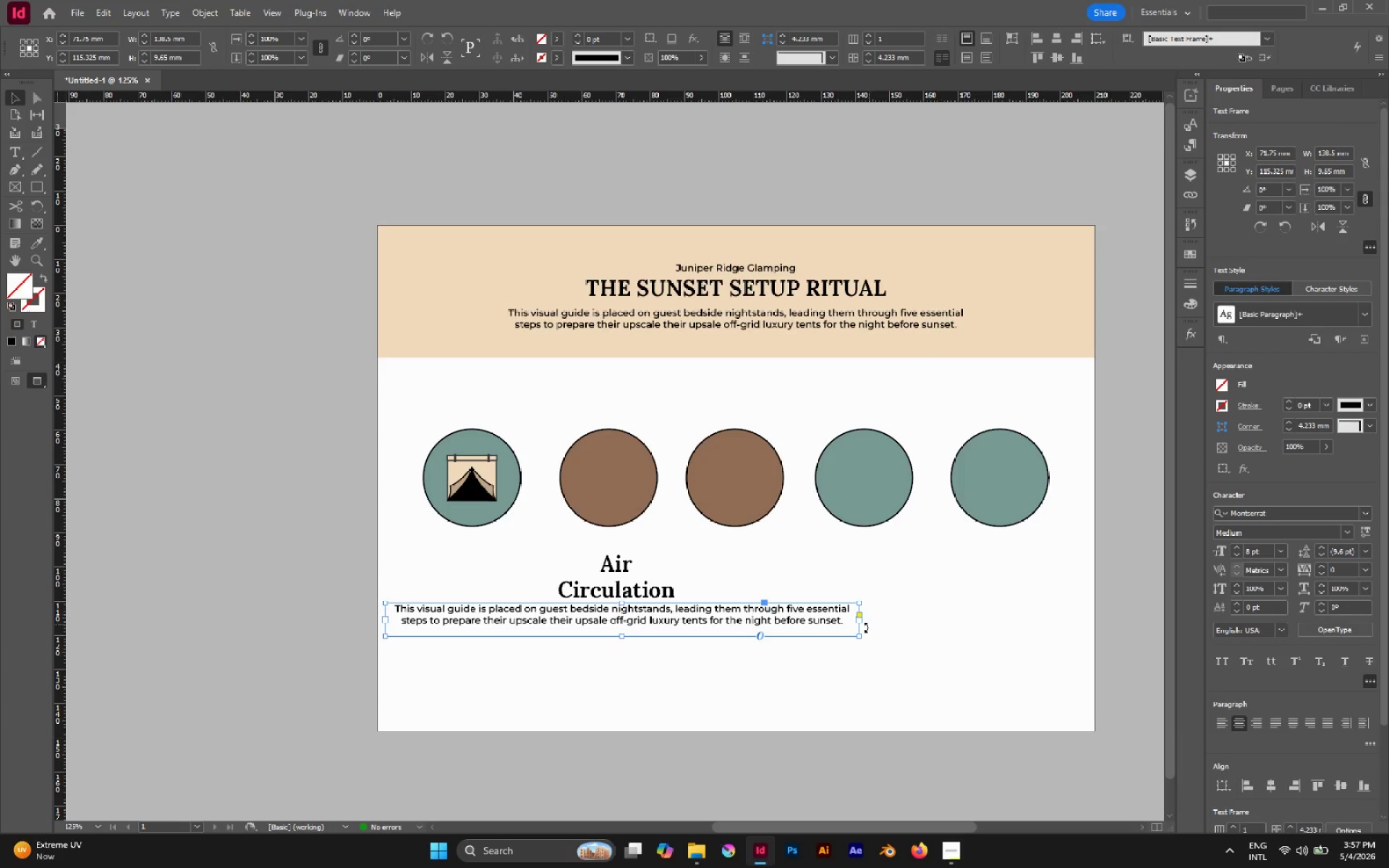 
hold_key(key=AltLeft, duration=0.45)
 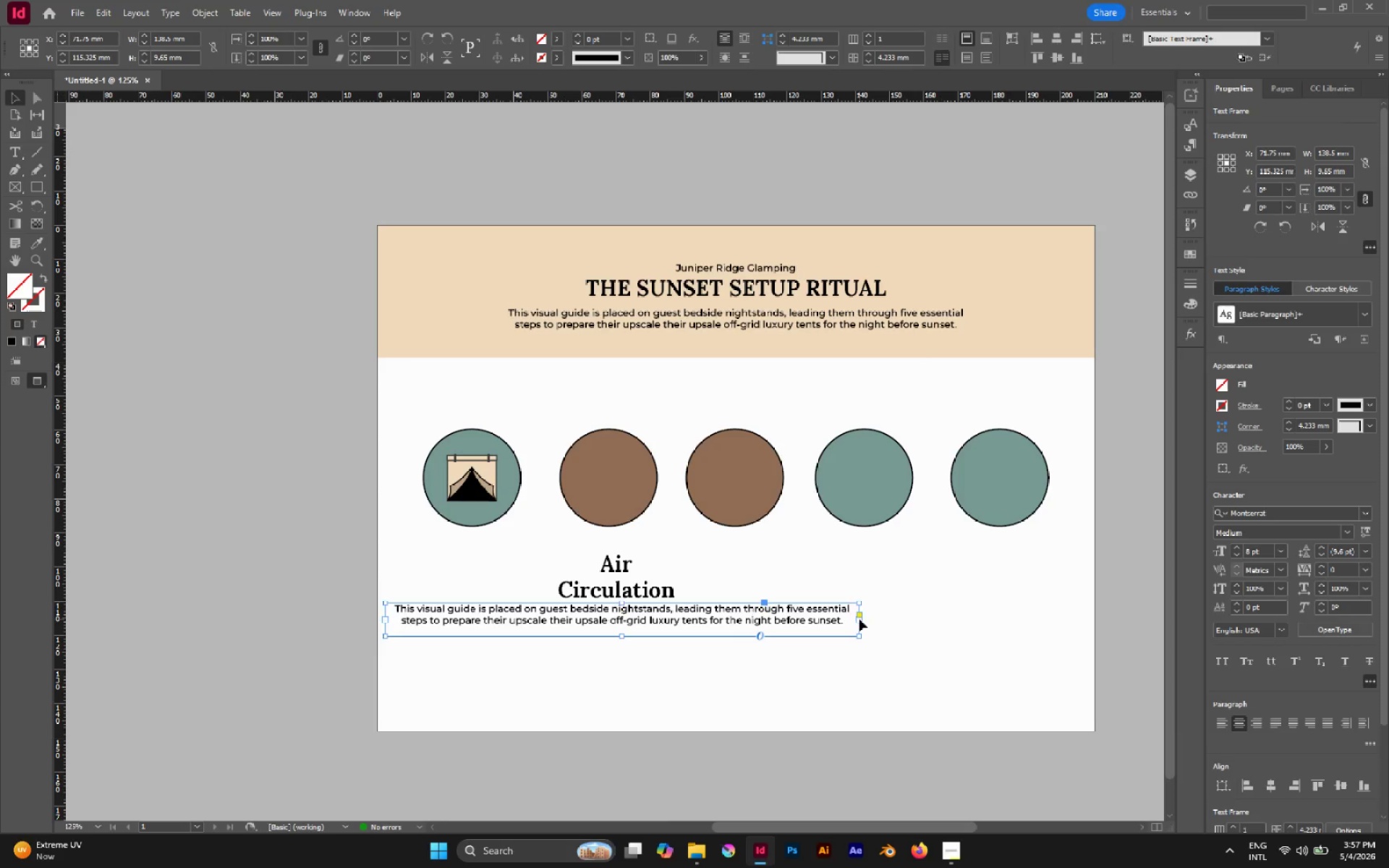 
left_click_drag(start_coordinate=[859, 619], to_coordinate=[705, 610])
 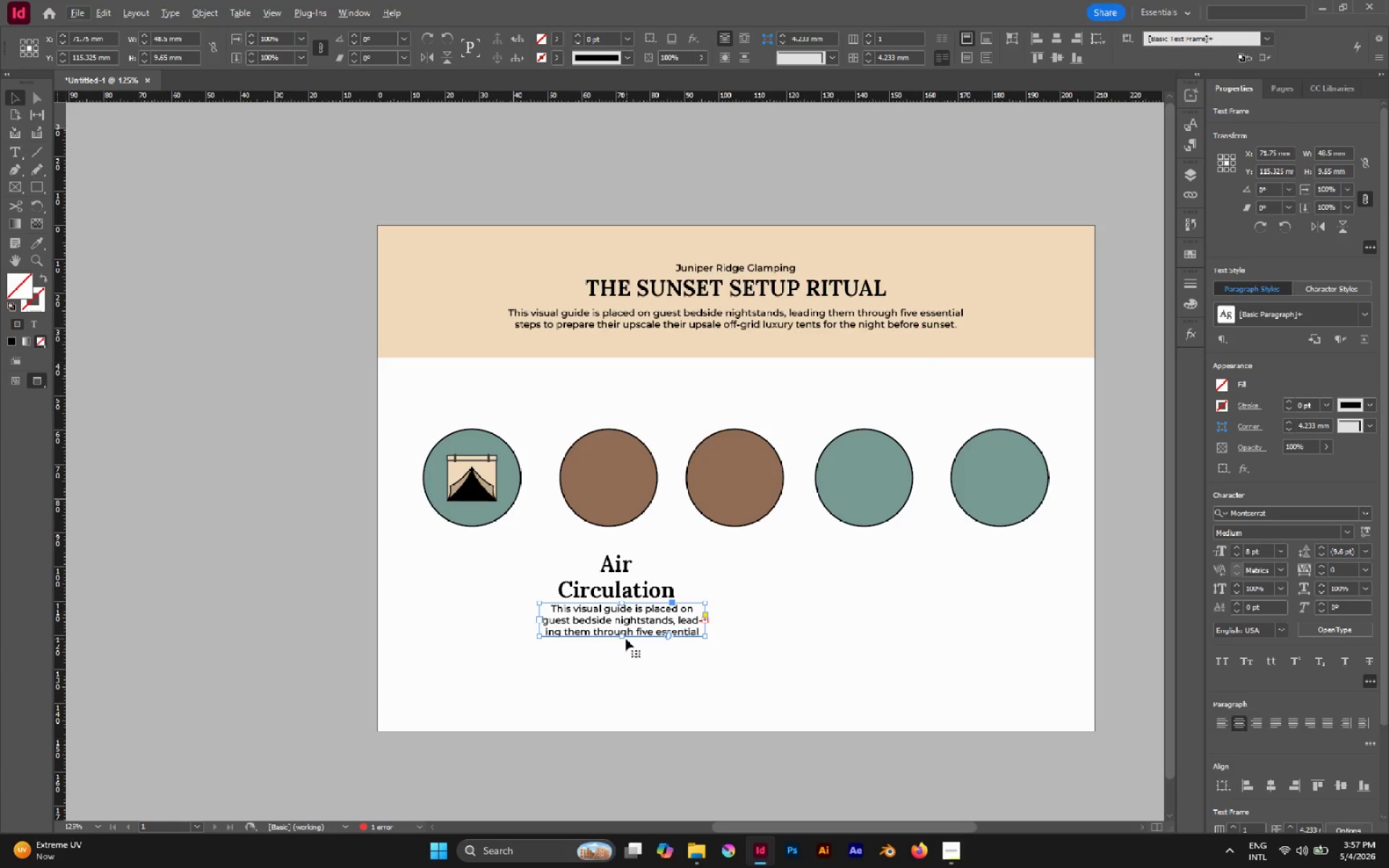 
left_click_drag(start_coordinate=[623, 639], to_coordinate=[626, 650])
 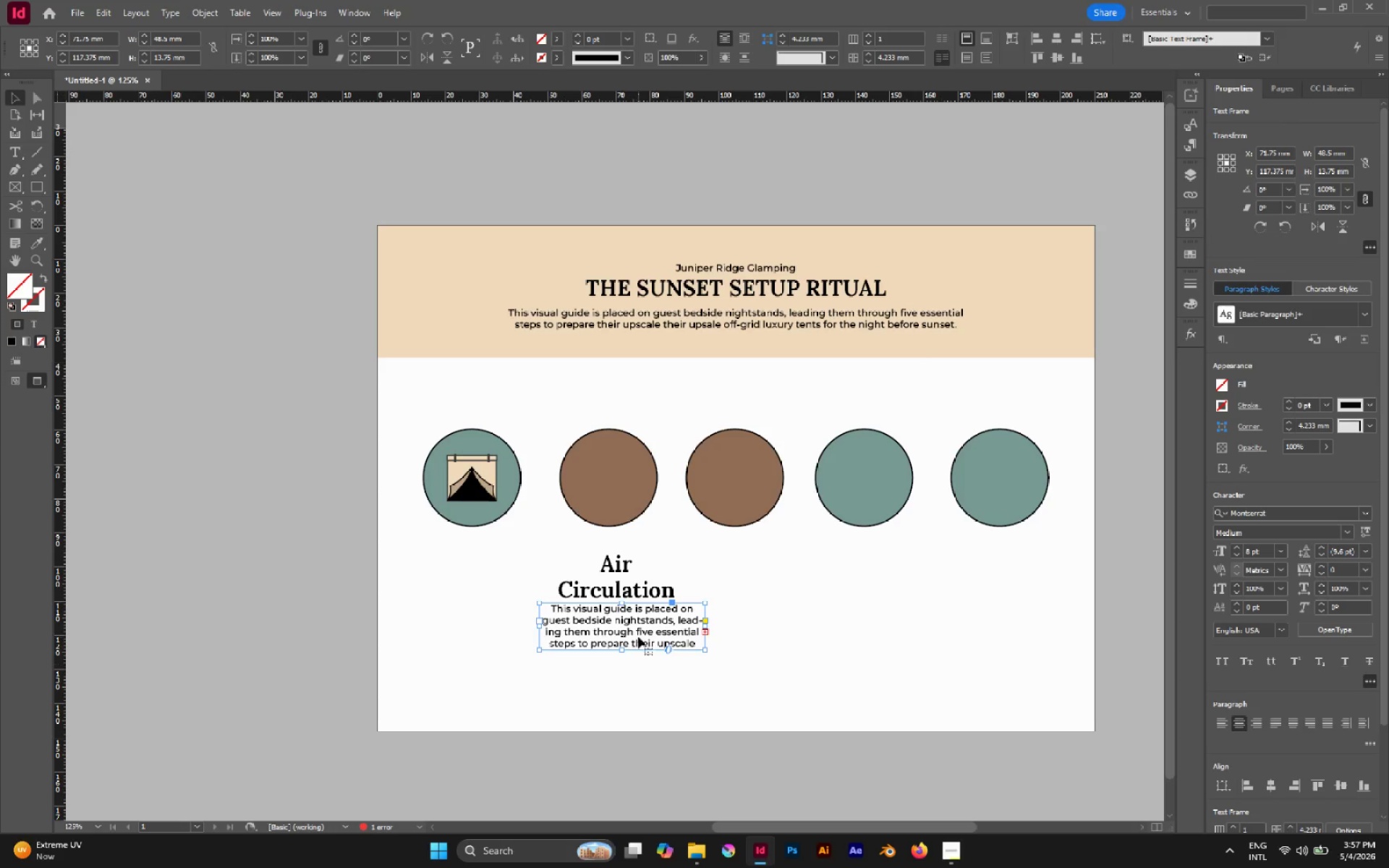 
double_click([636, 632])
 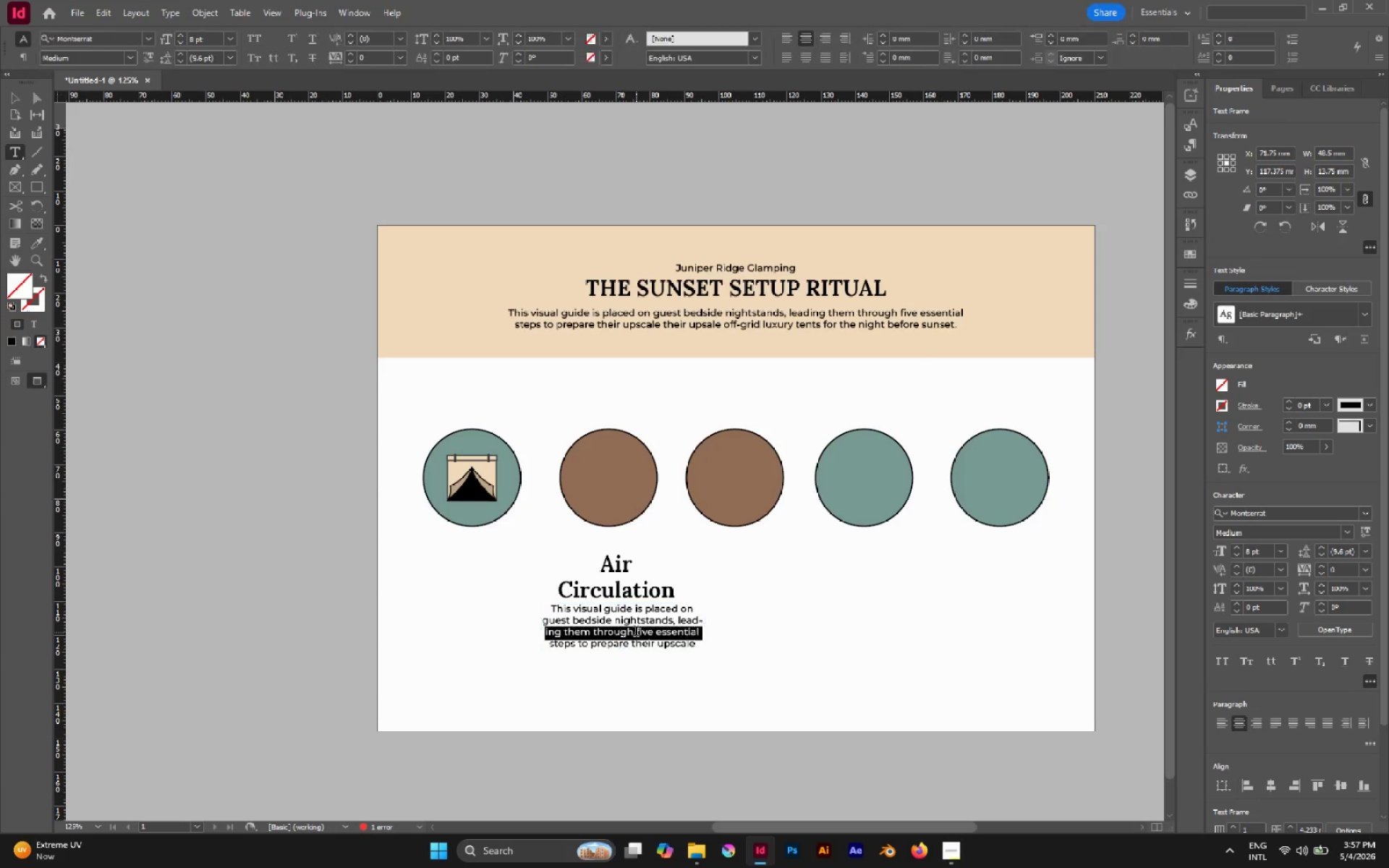 
triple_click([636, 632])
 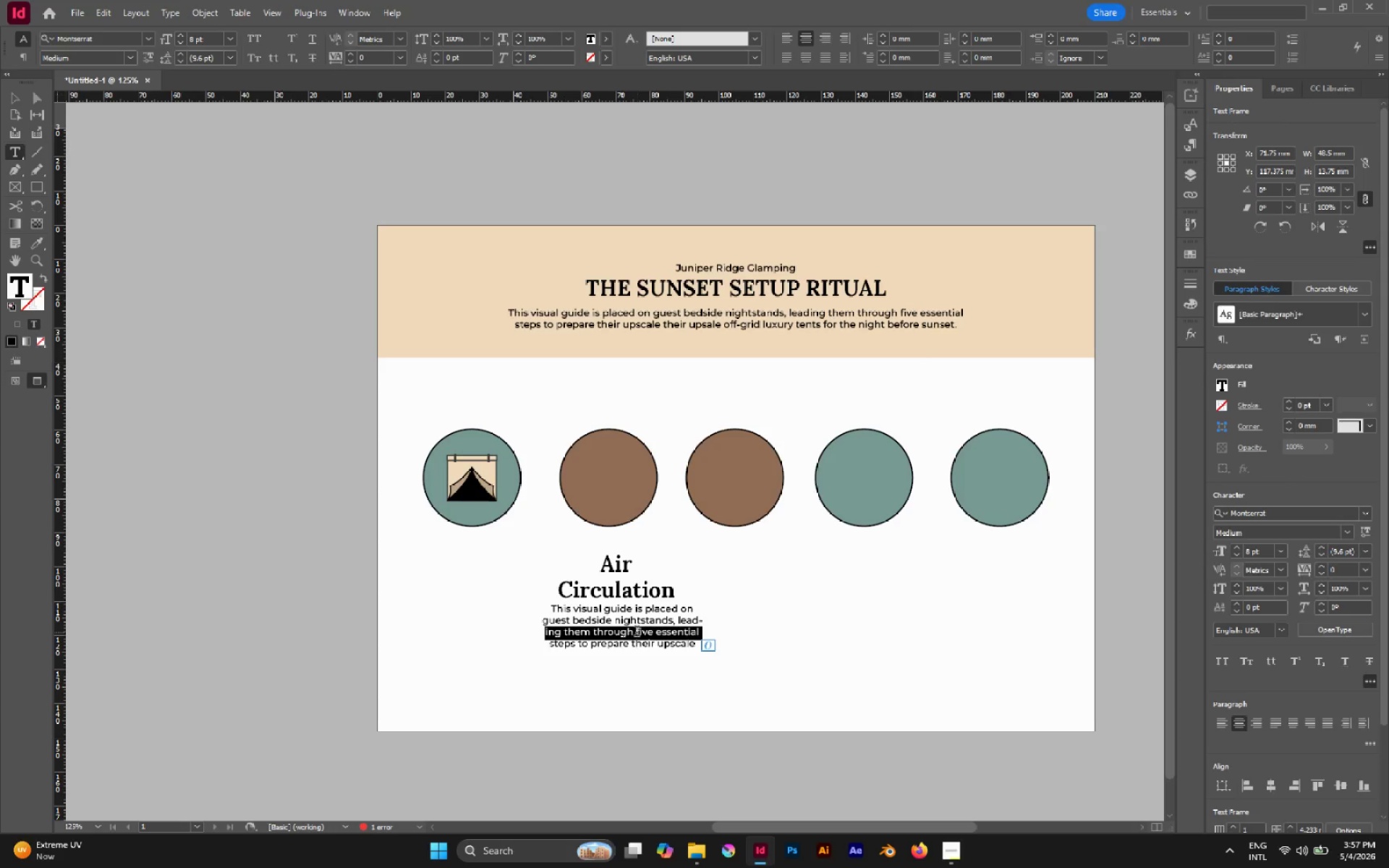 
key(Control+A)
 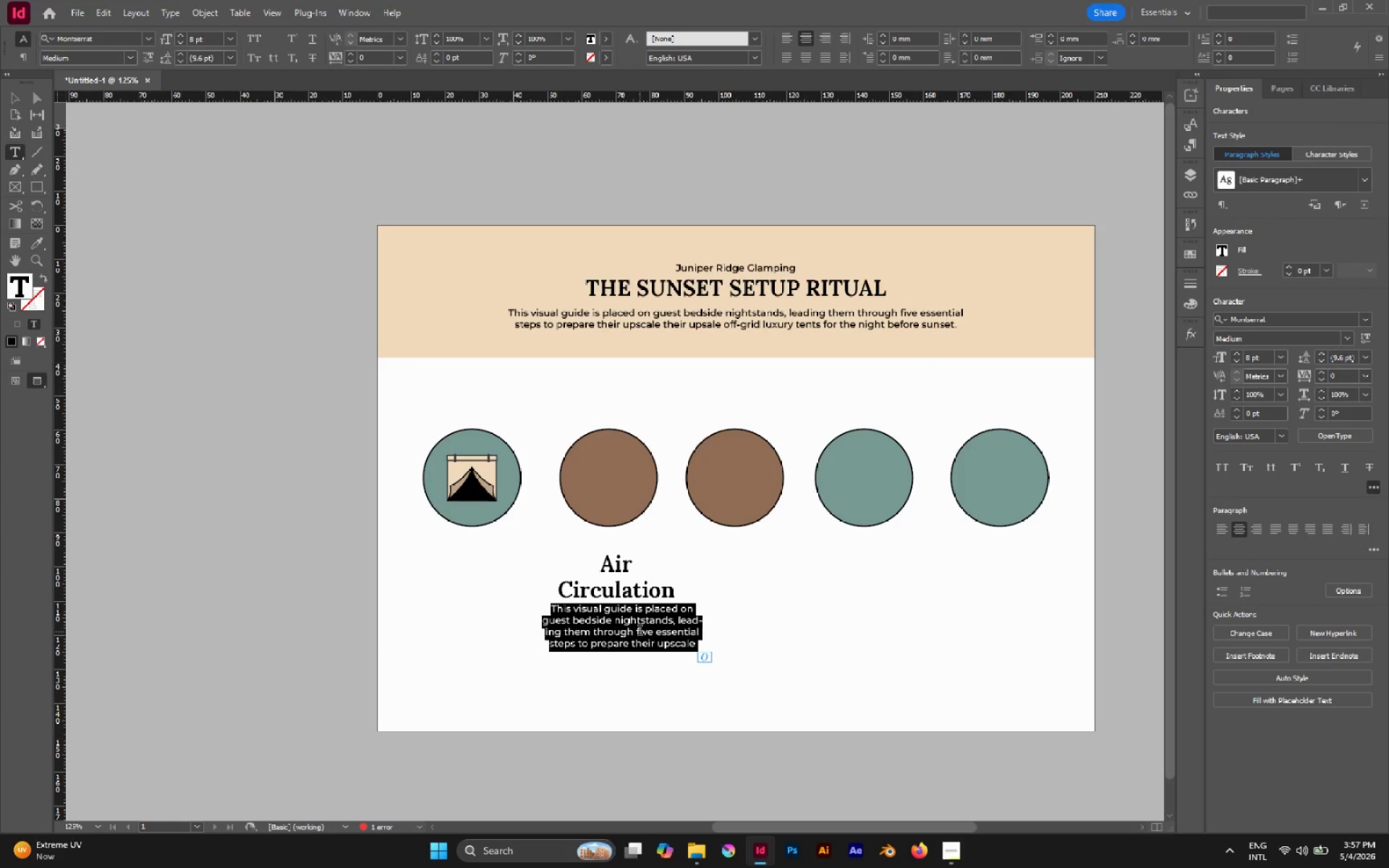 
hold_key(key=ShiftLeft, duration=0.34)
 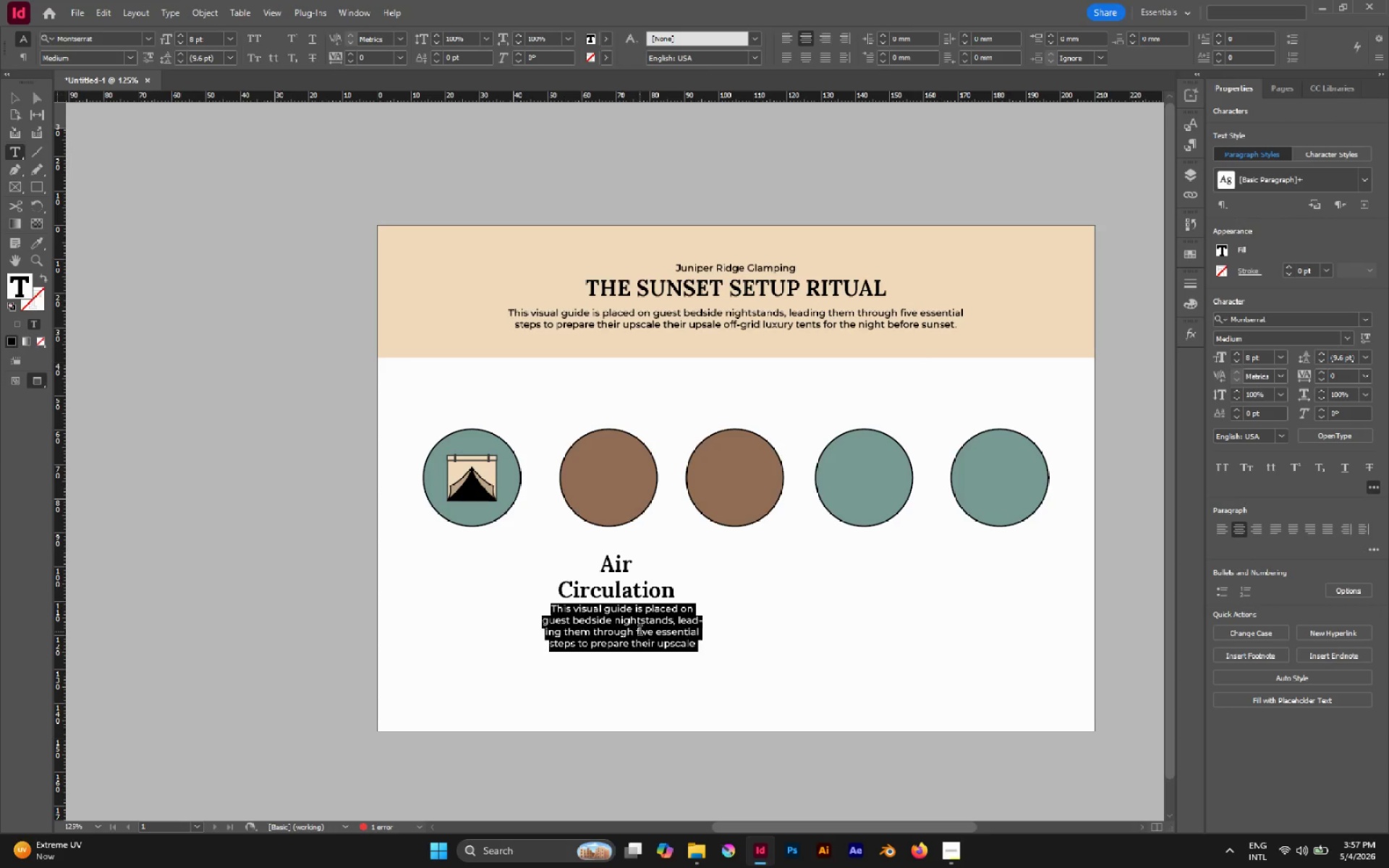 
type(Z)
key(Backspace)
type(zip)
key(Backspace)
key(Backspace)
key(Backspace)
type(Z)
key(Backspace)
type(z)
key(Backspace)
type(Zip down the canvas window flaps to )
 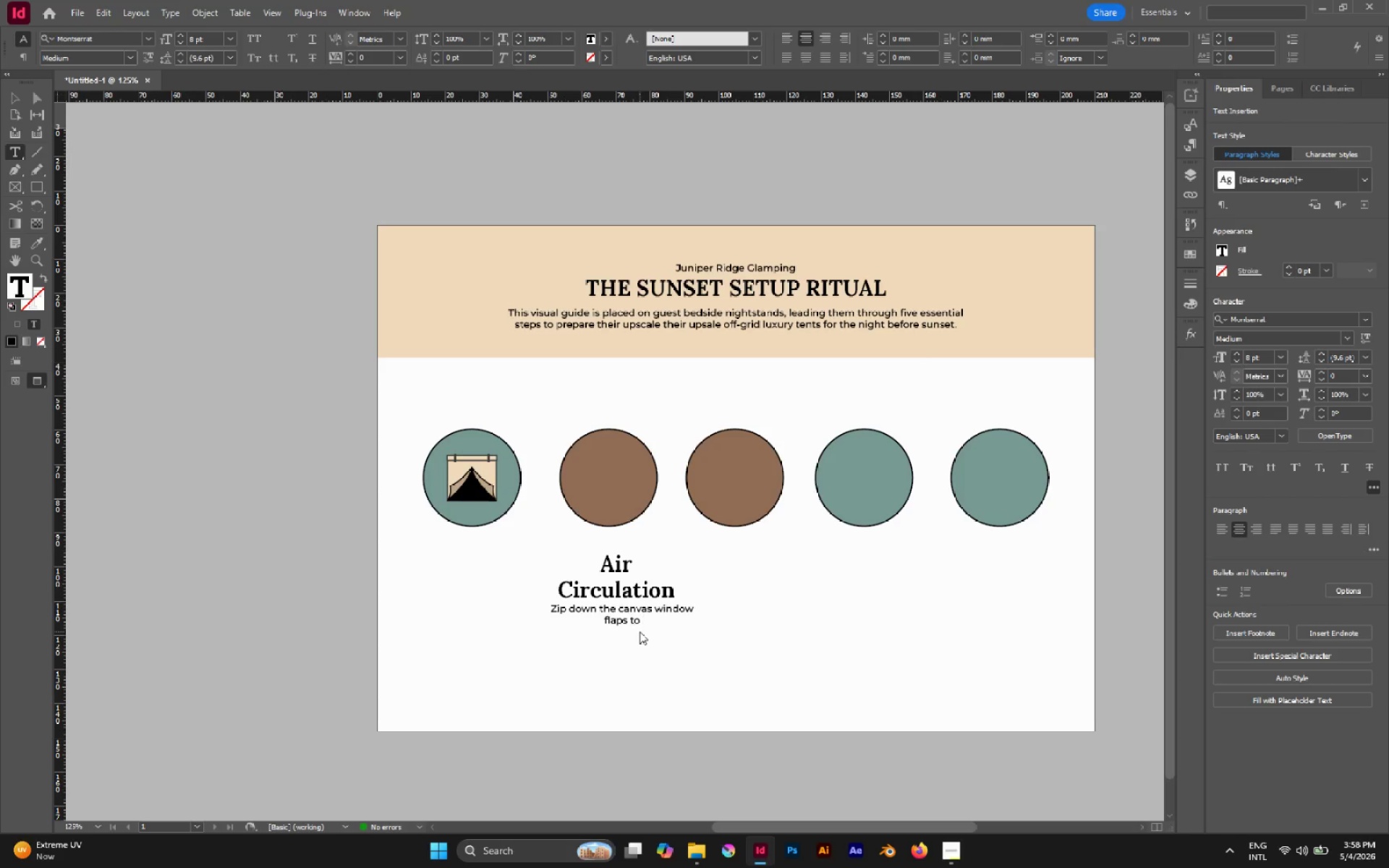 
wait(6.27)
 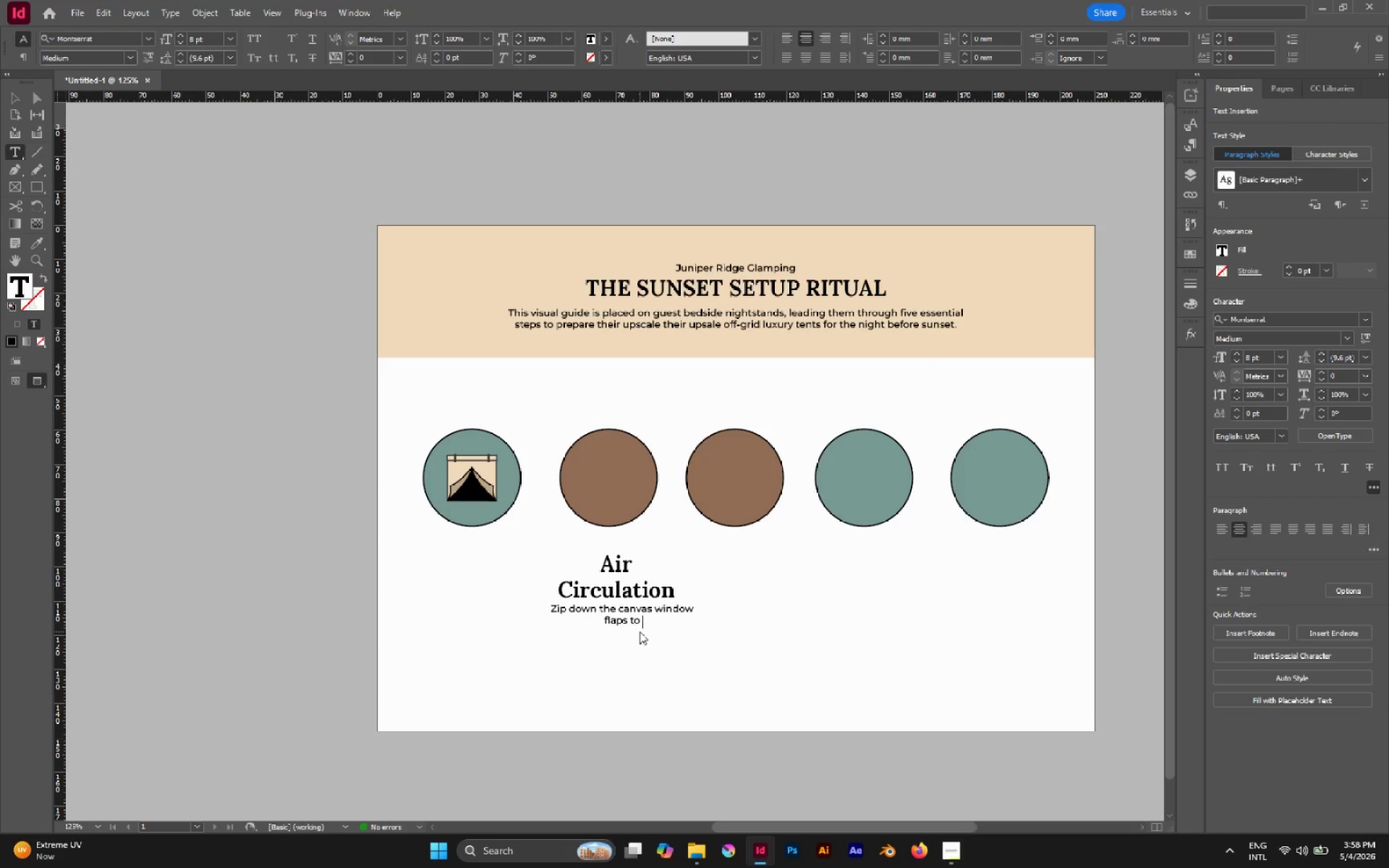 
type(50% for optio)
key(Backspace)
type(mal evenin)
 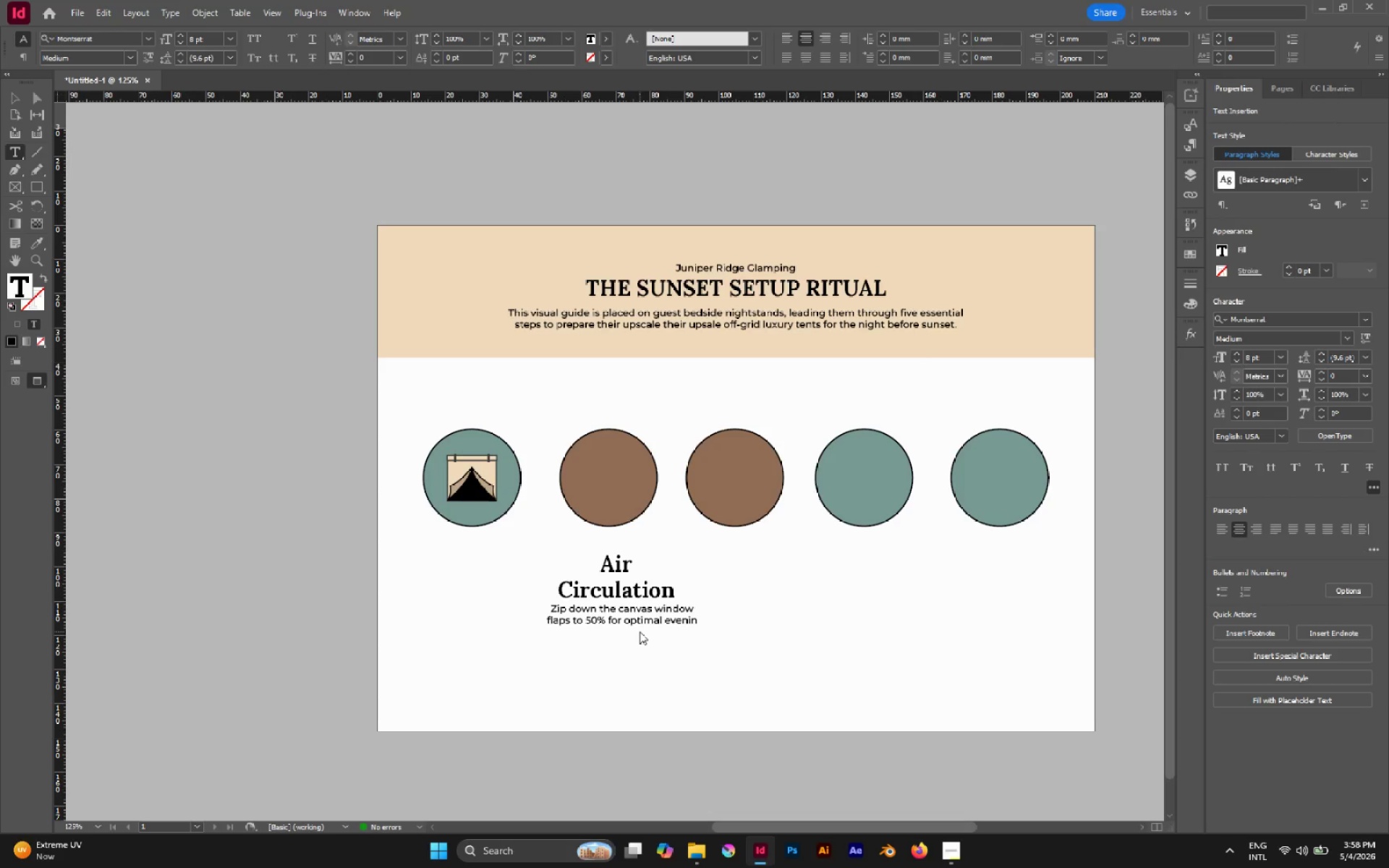 
wait(10.44)
 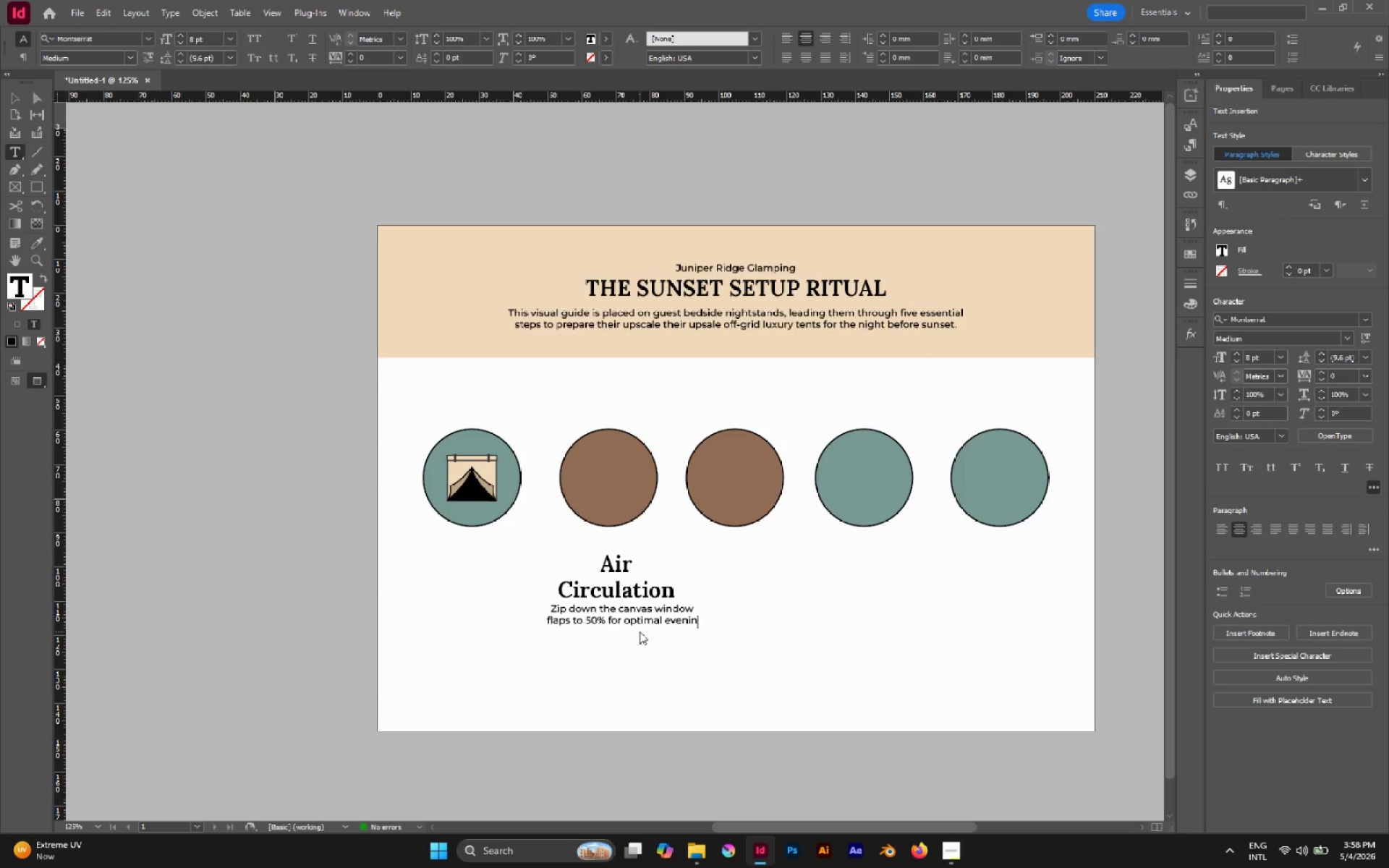 
key(G)
 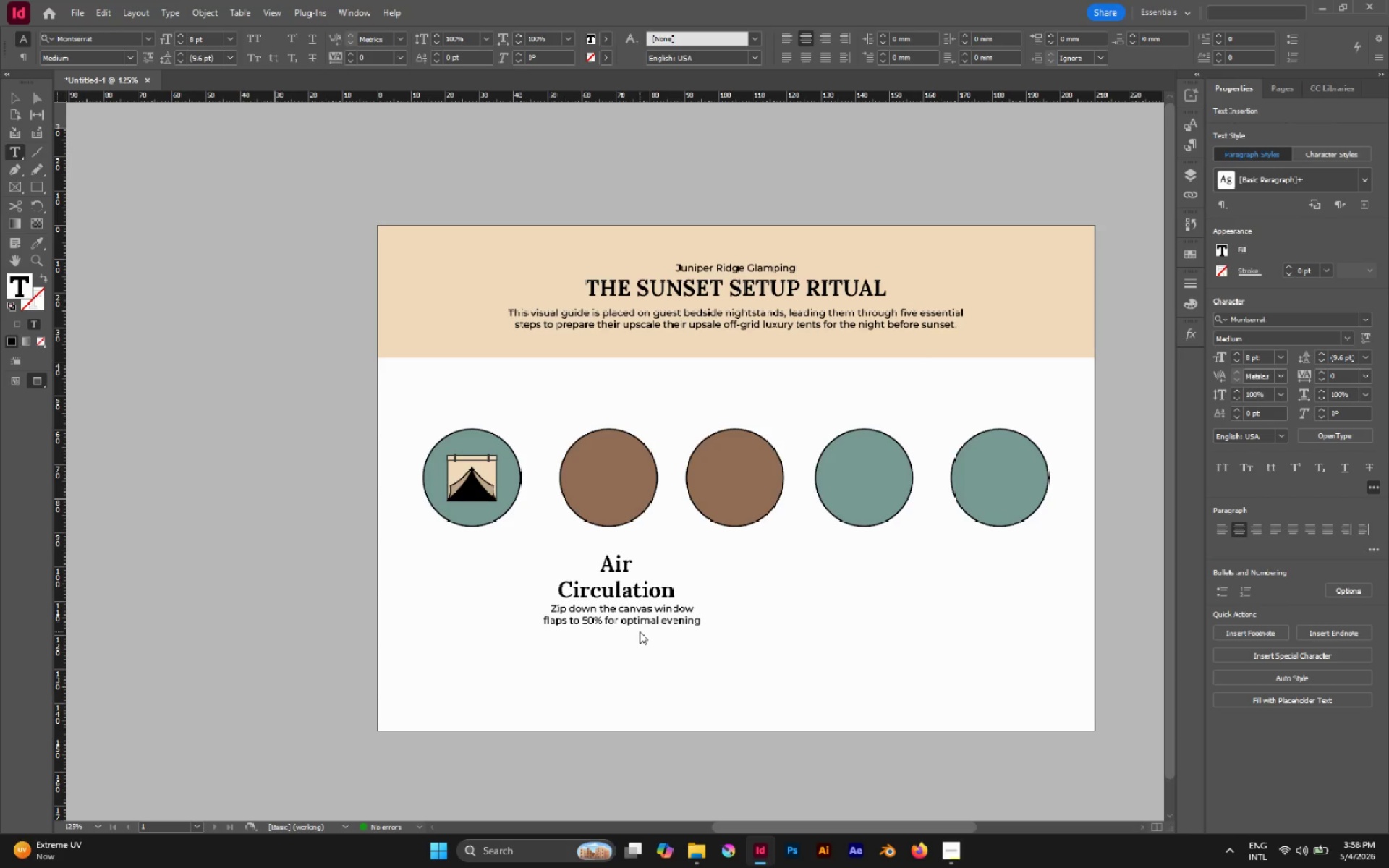 
key(Enter)
 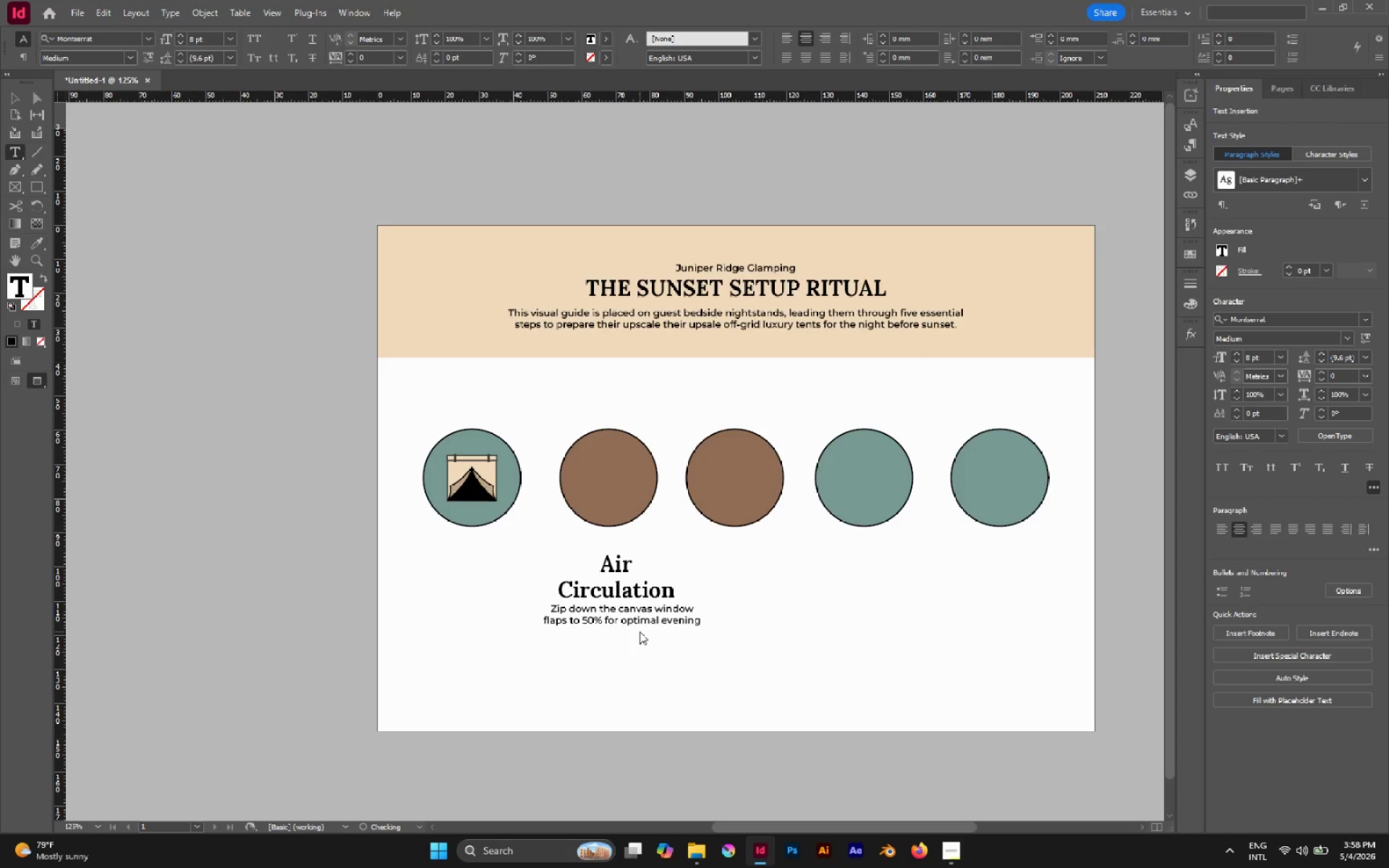 
type(air flow)
 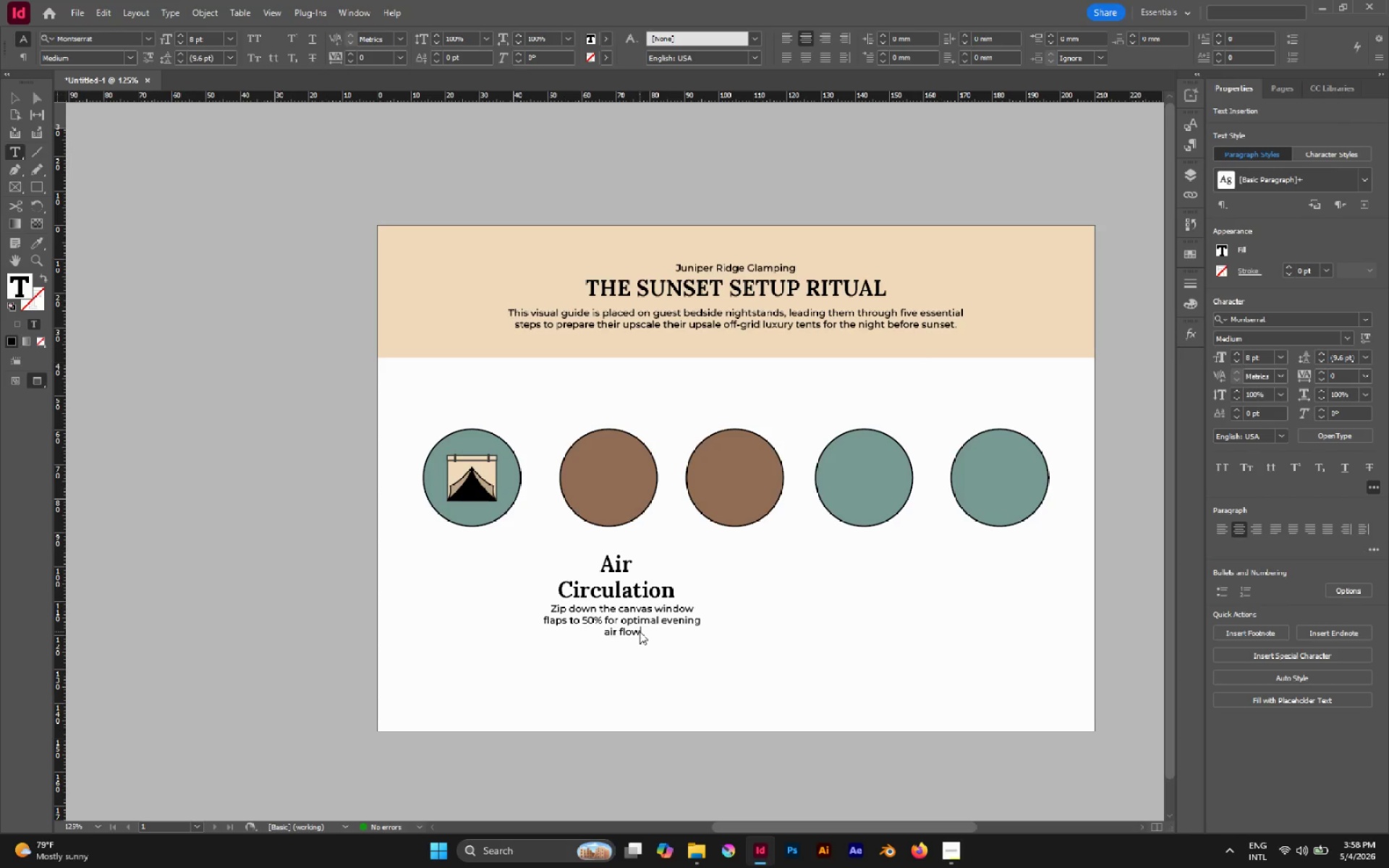 
type(flow)
 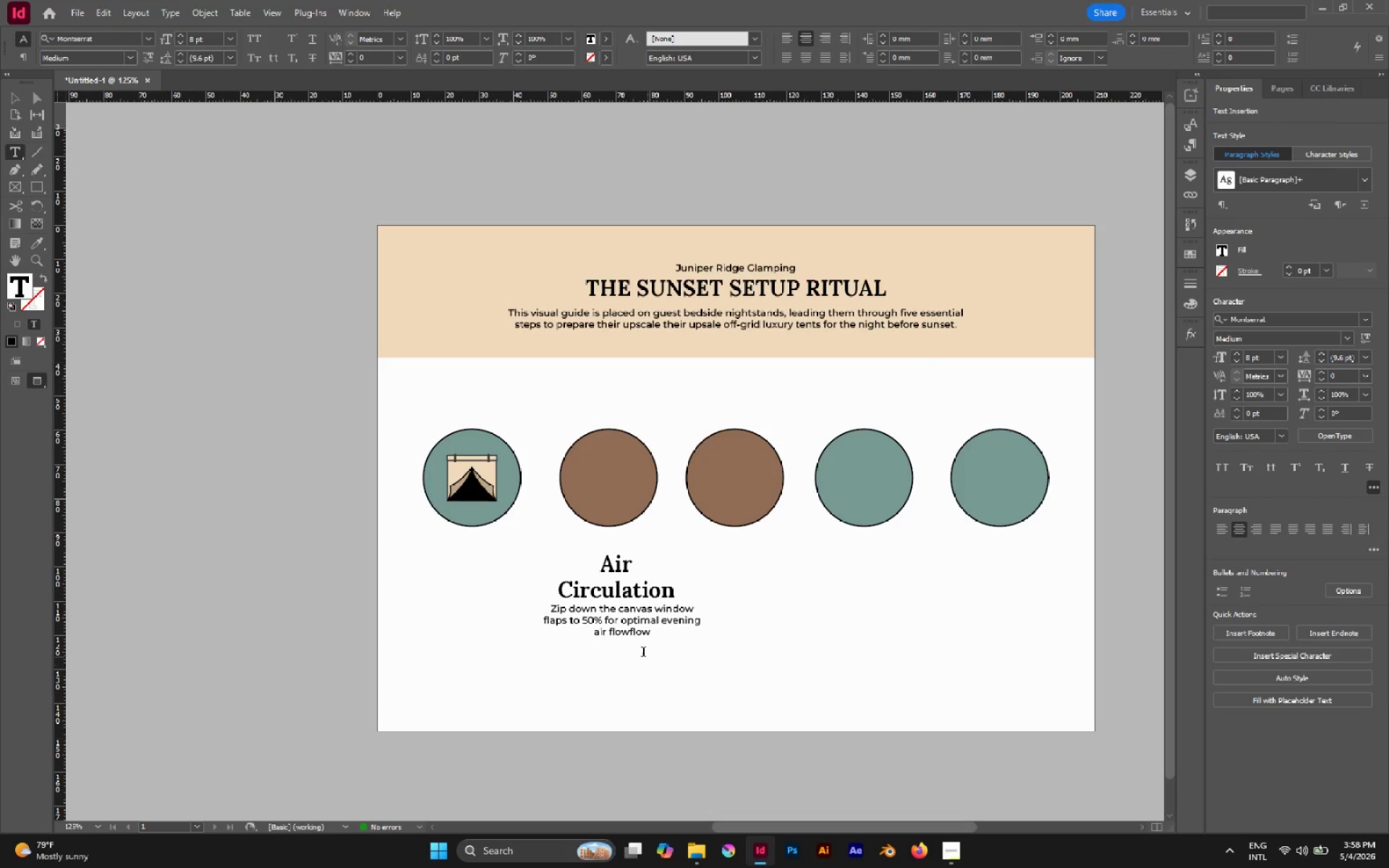 
left_click_drag(start_coordinate=[632, 634], to_coordinate=[657, 636])
 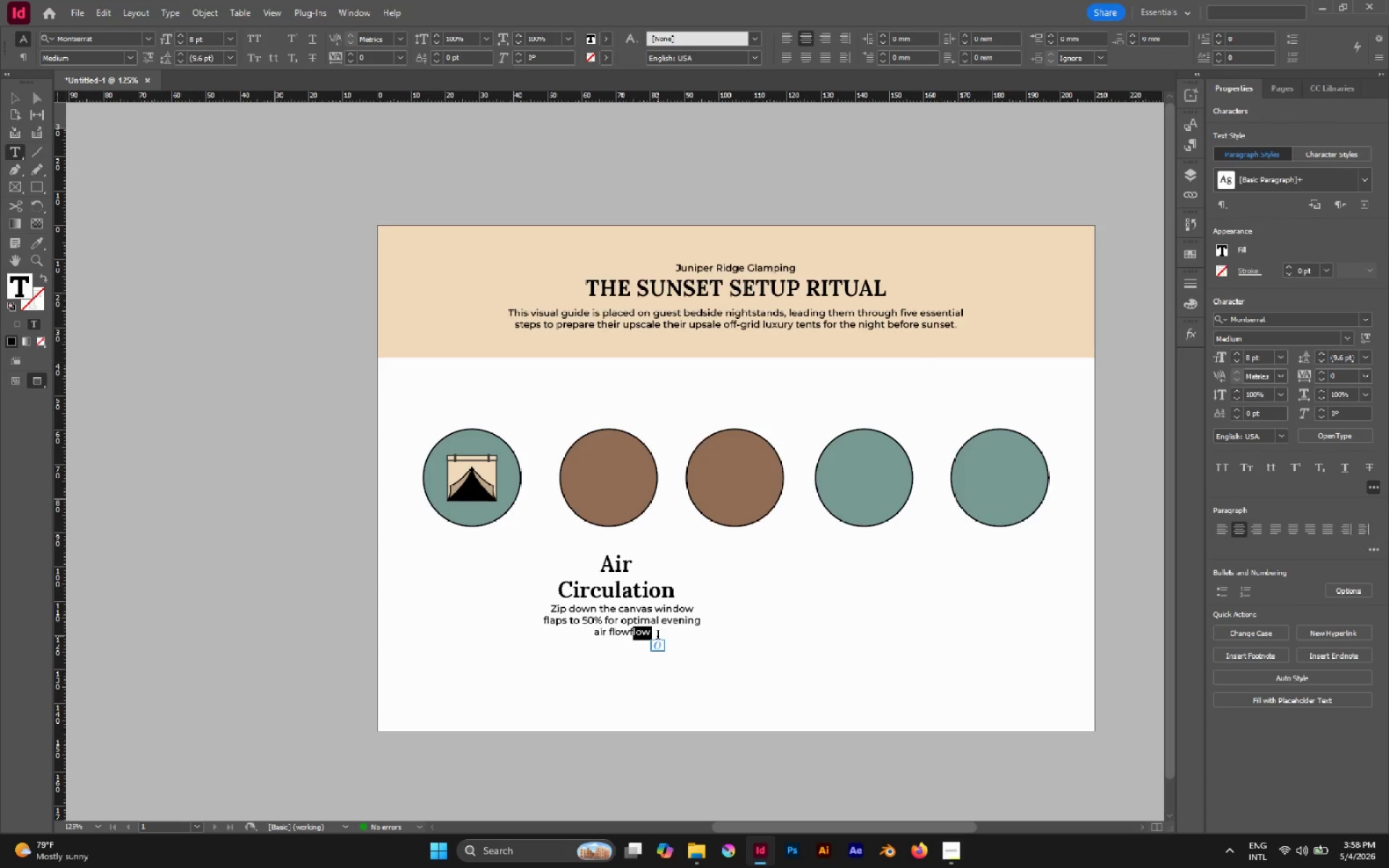 
key(Backspace)
 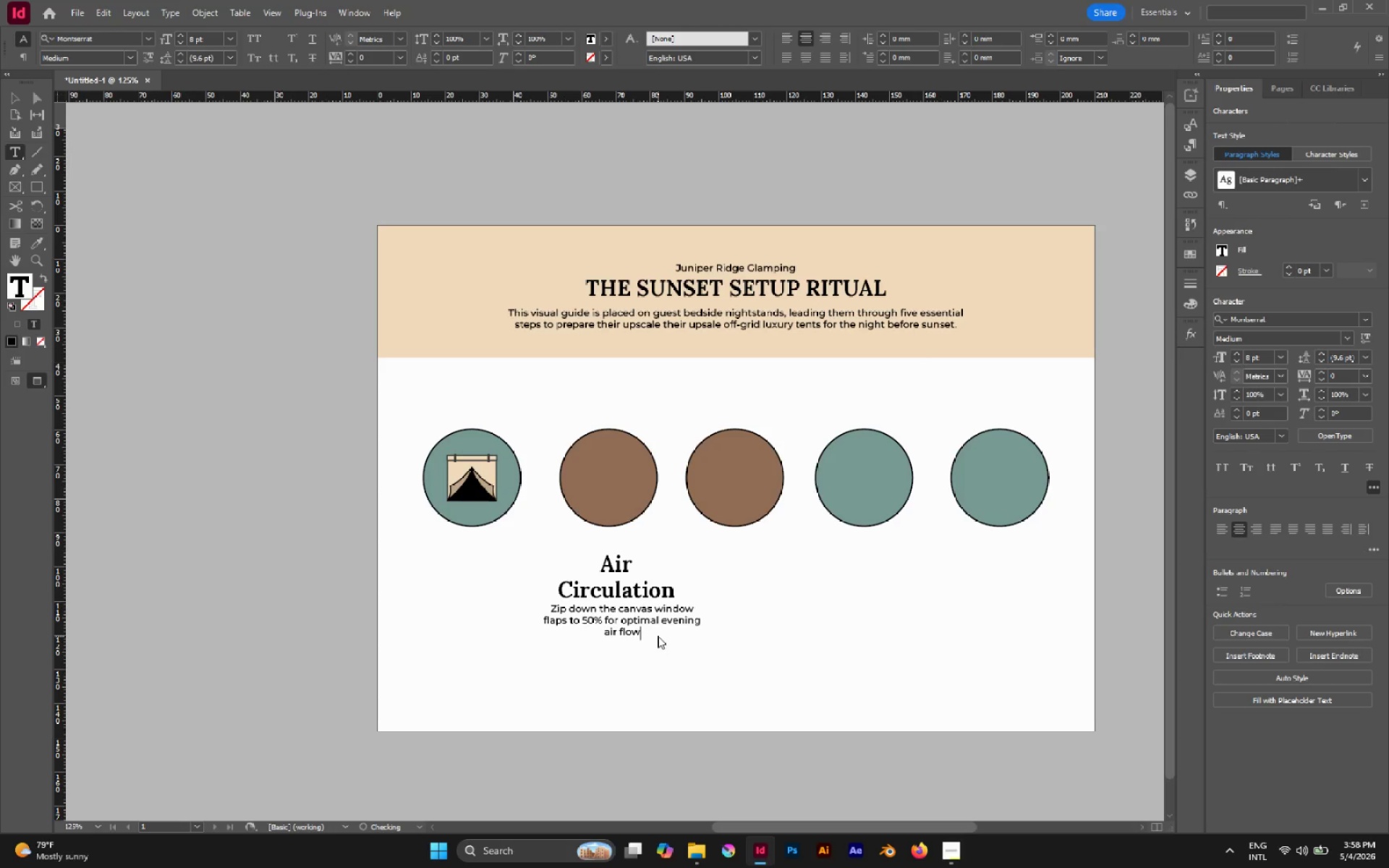 
key(Backspace)
 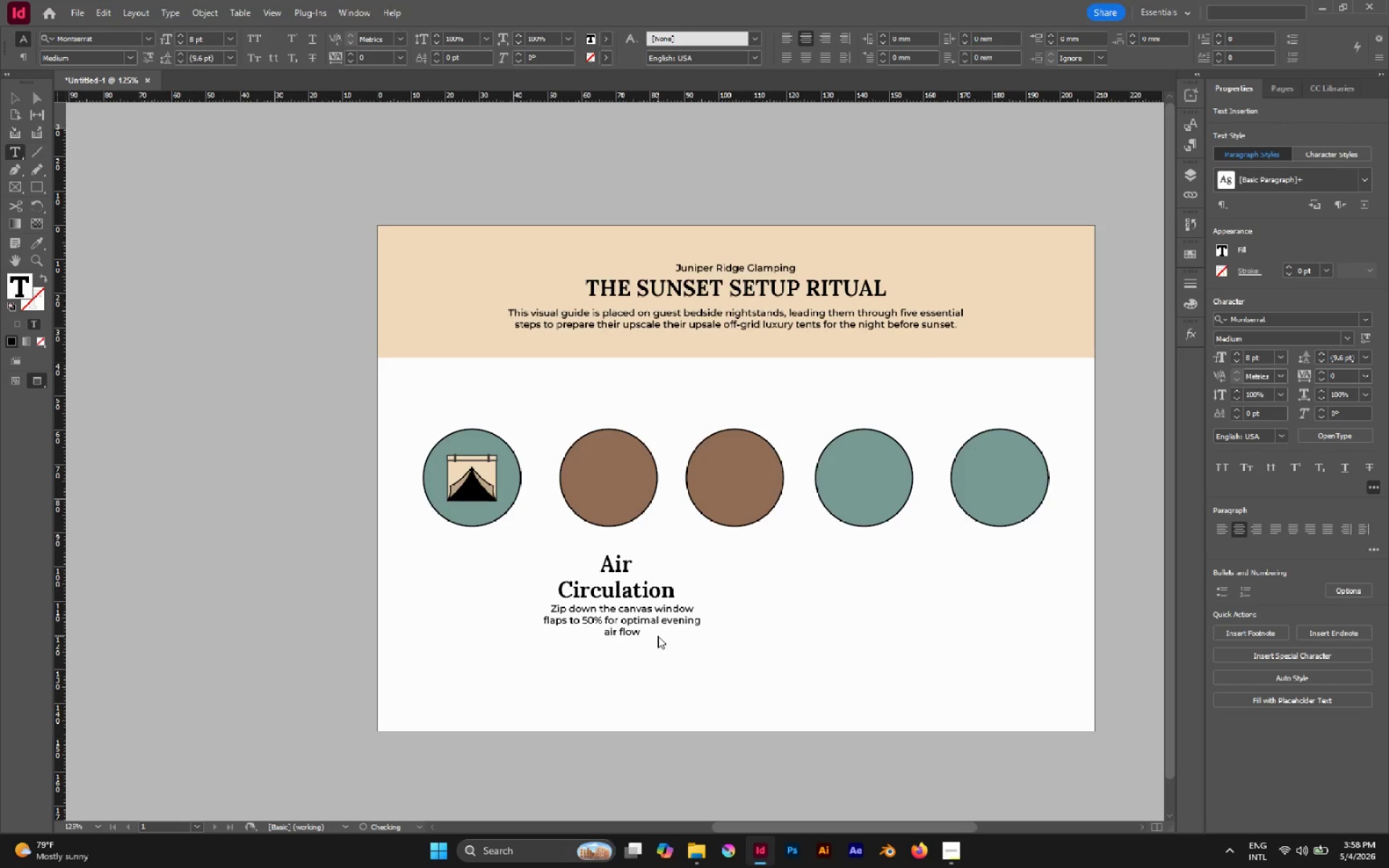 
key(ArrowLeft)
 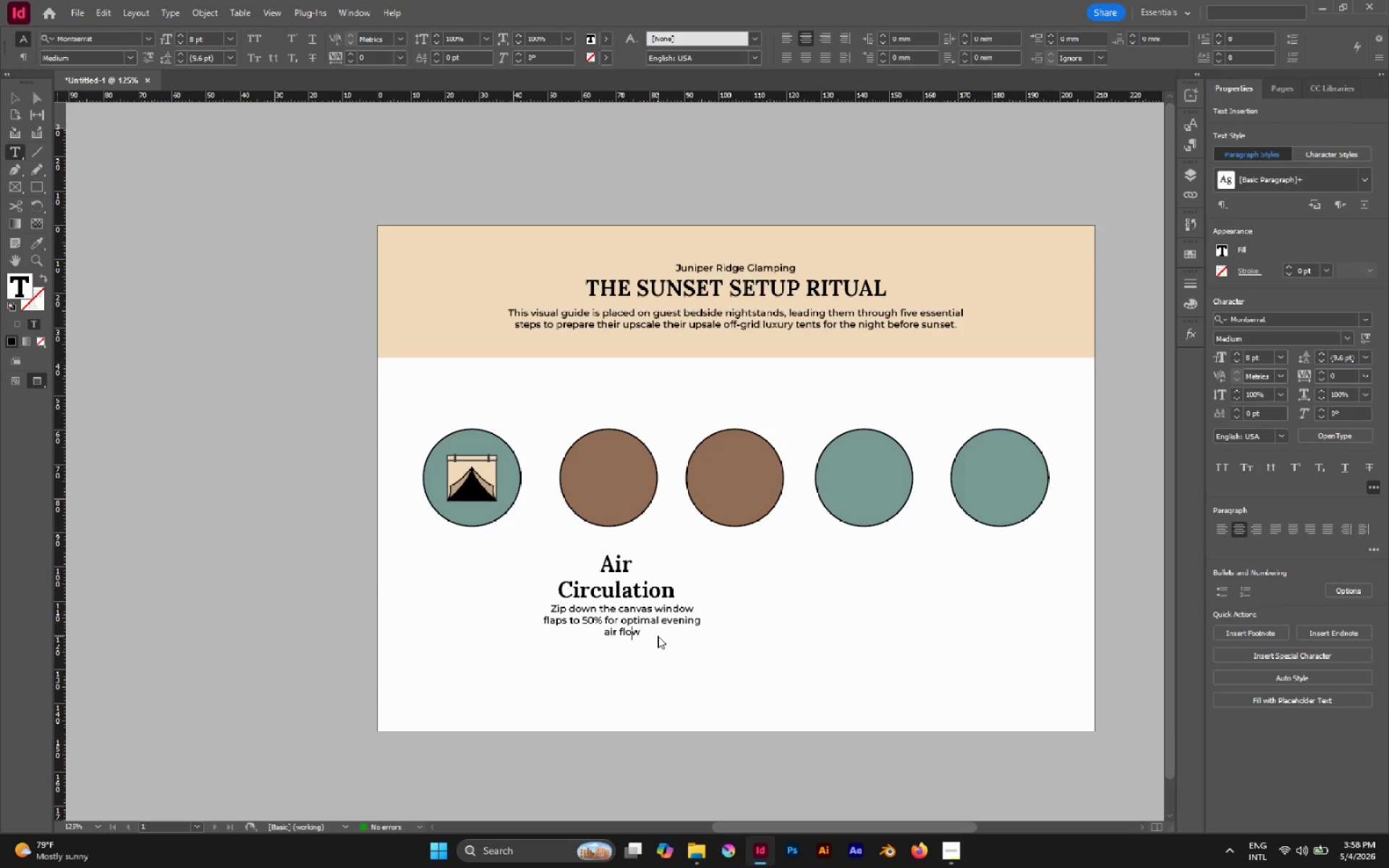 
key(ArrowLeft)
 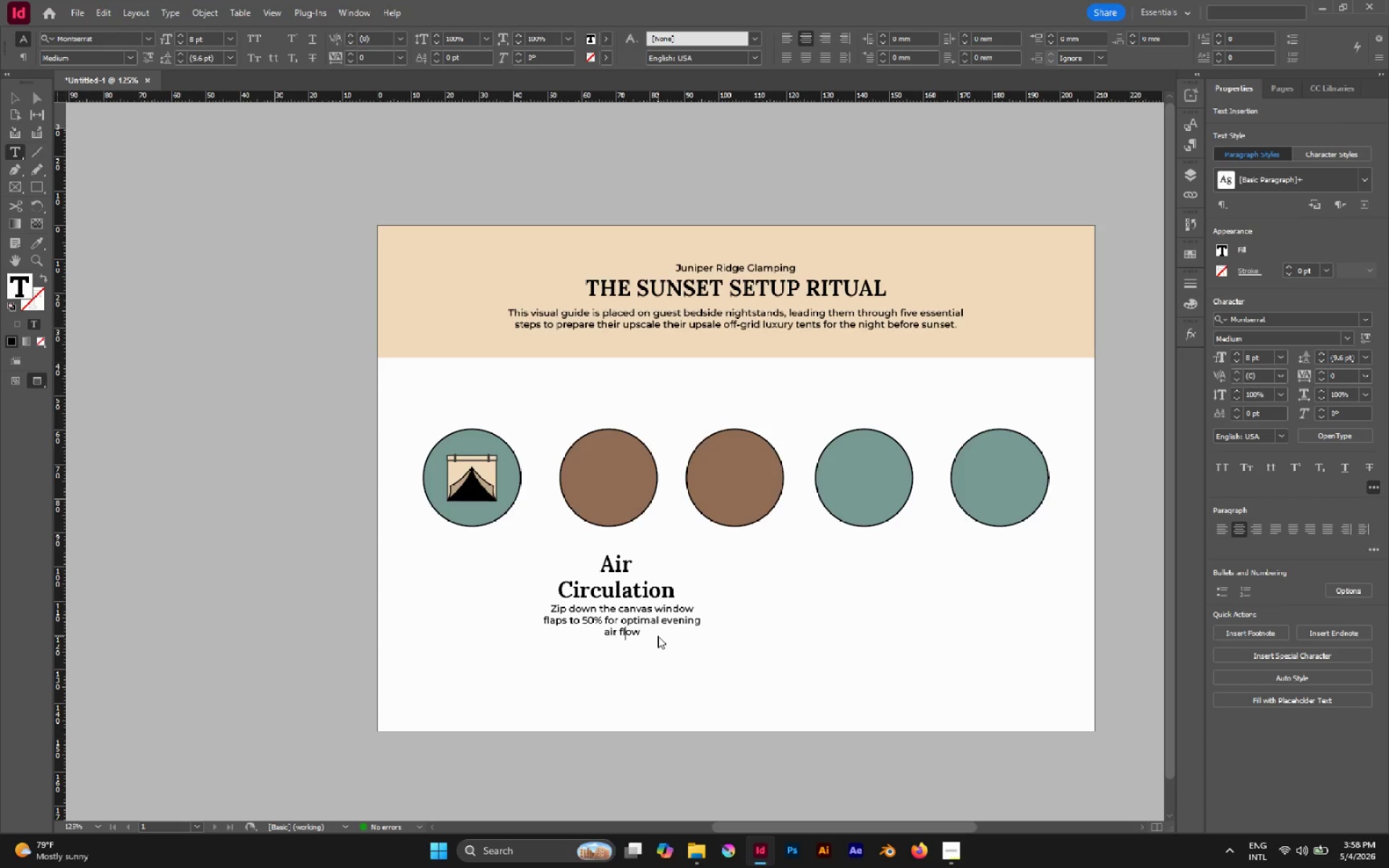 
key(ArrowLeft)
 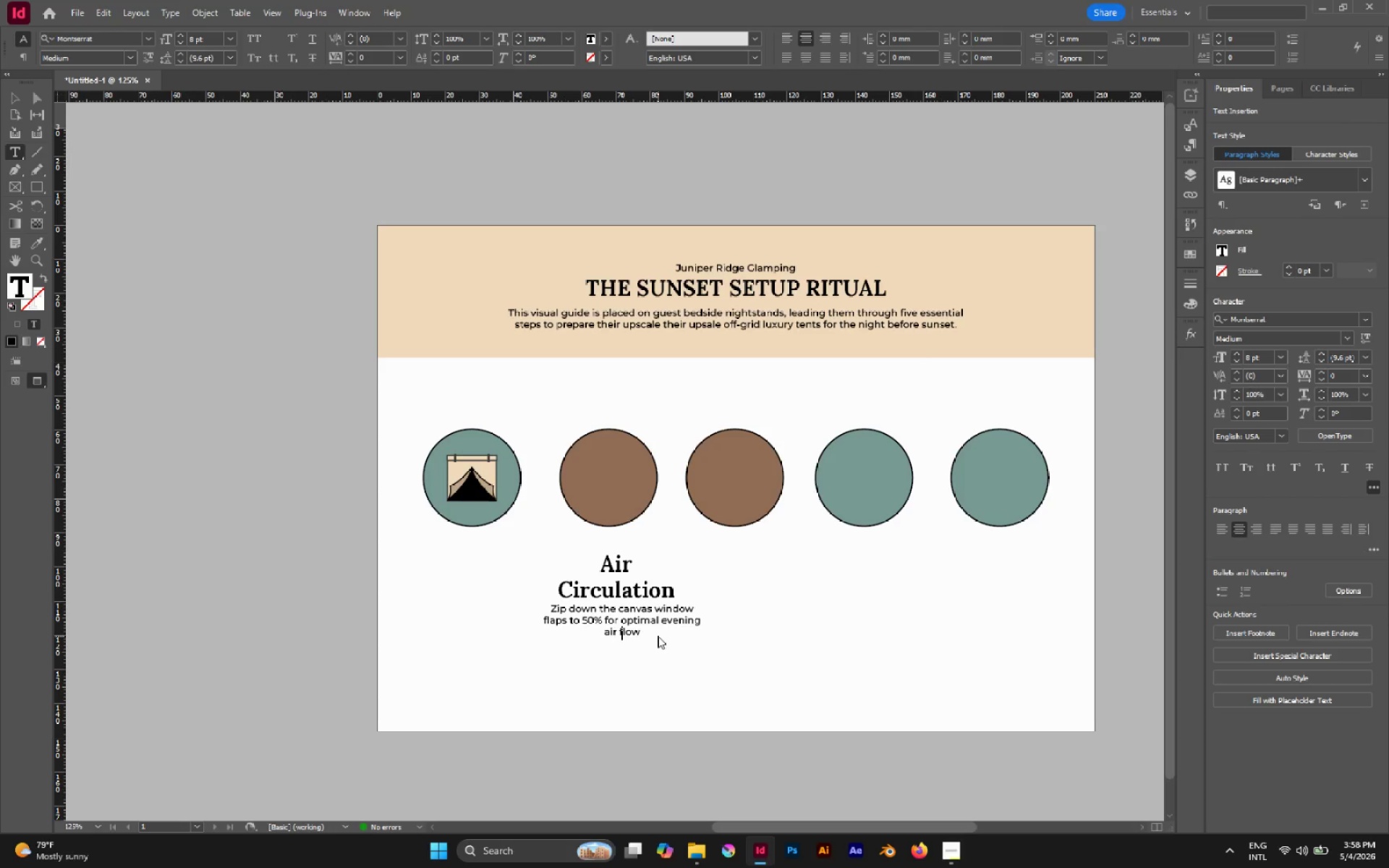 
key(ArrowLeft)
 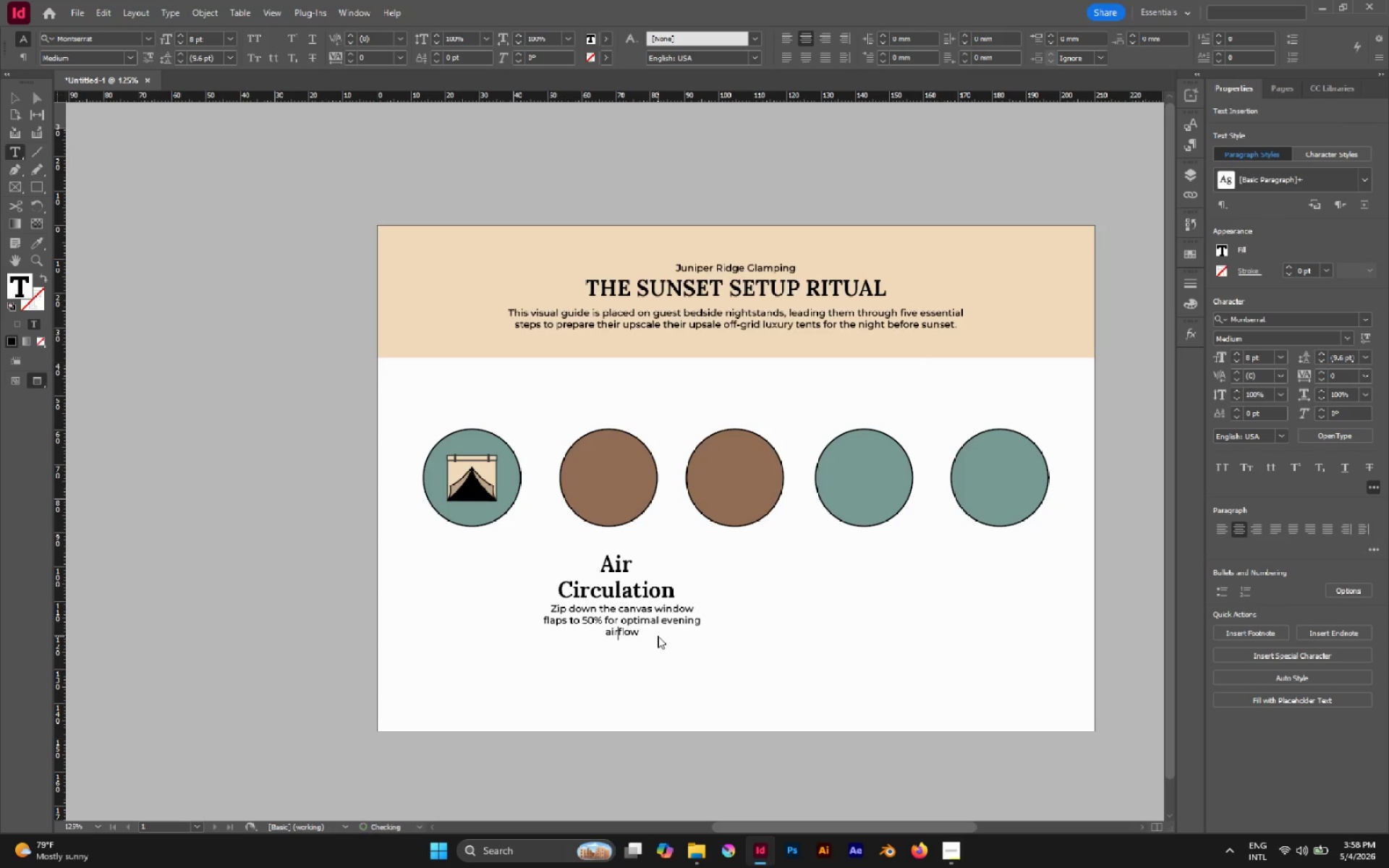 
key(Backspace)
 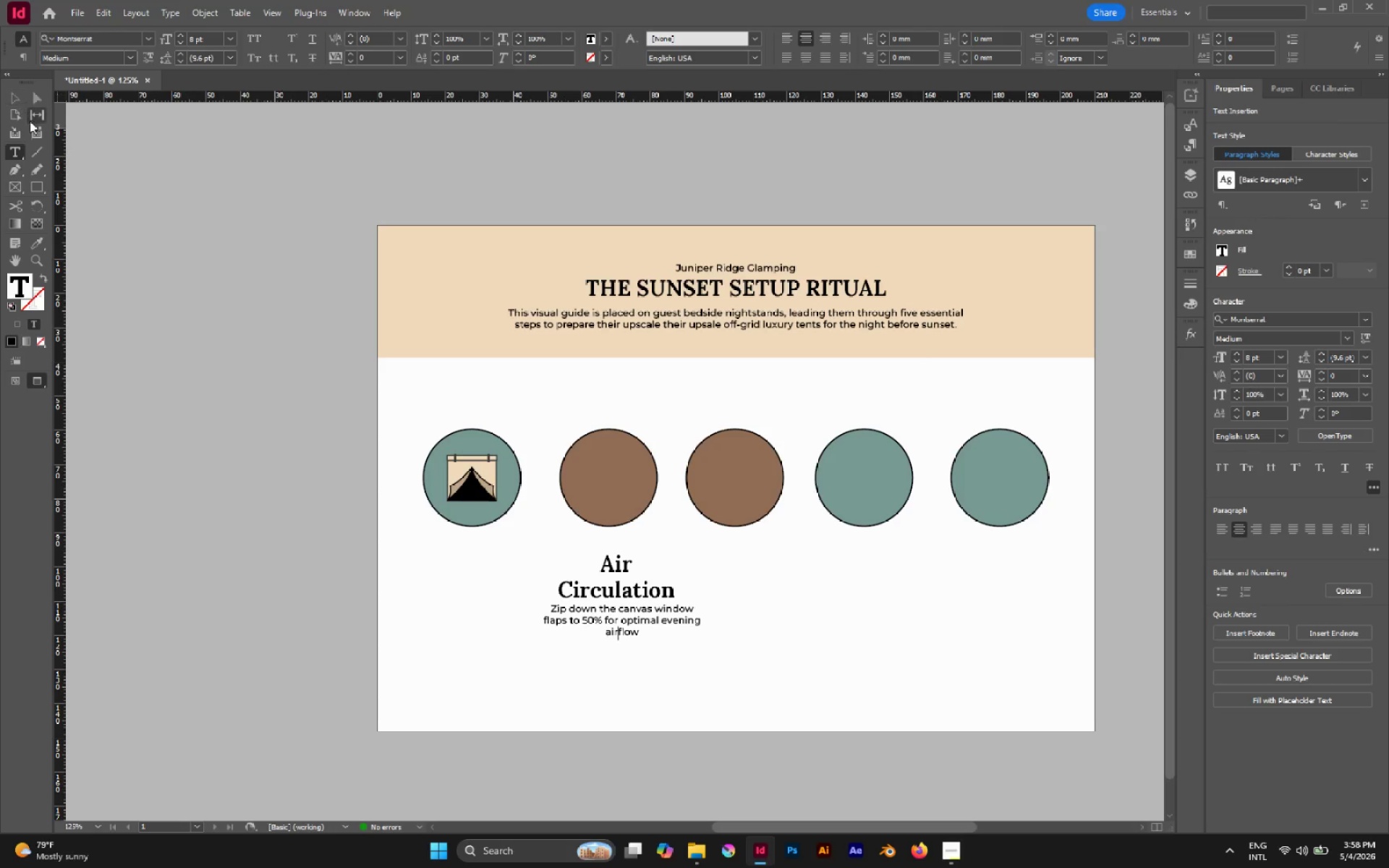 
left_click([19, 103])
 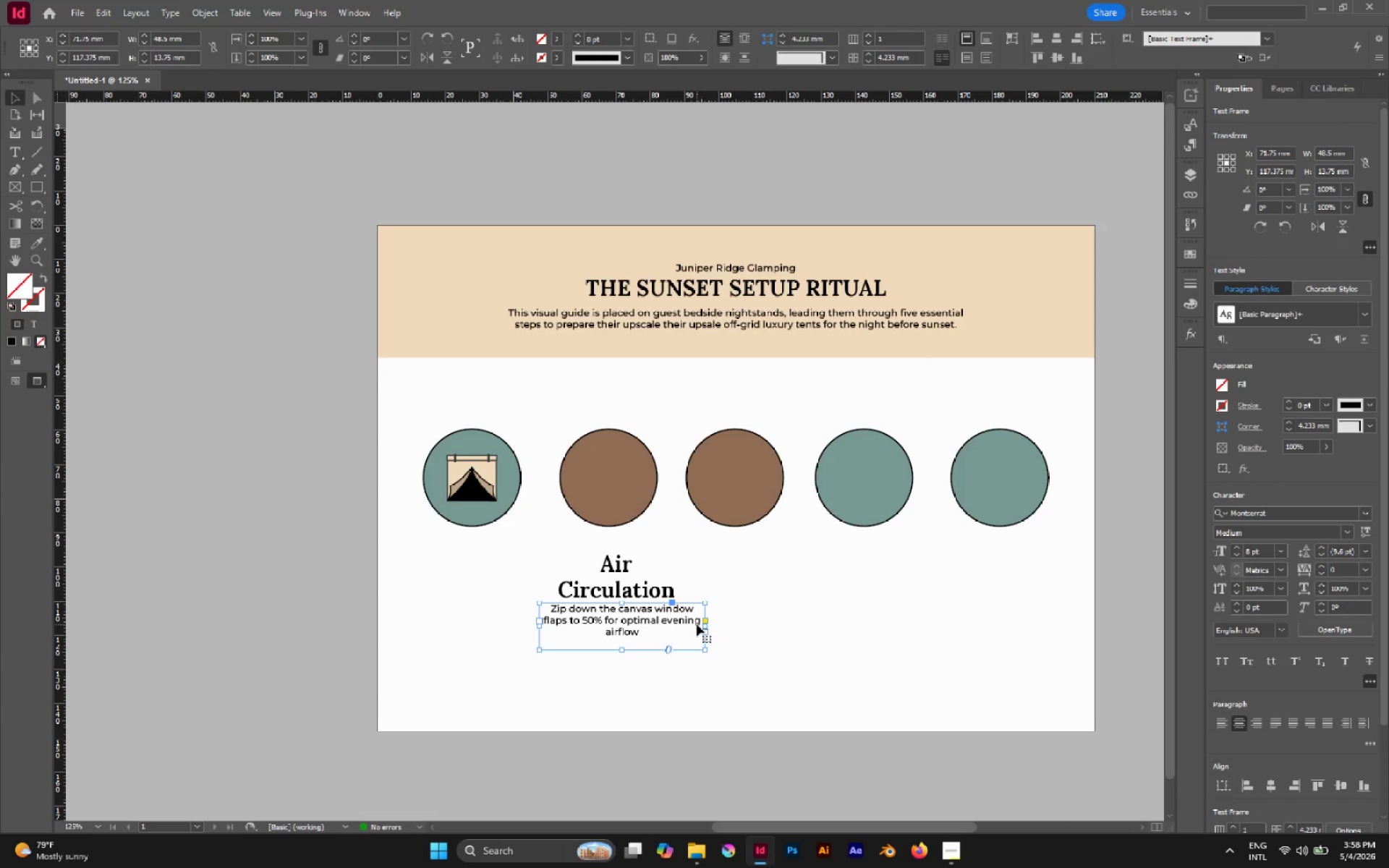 
wait(7.58)
 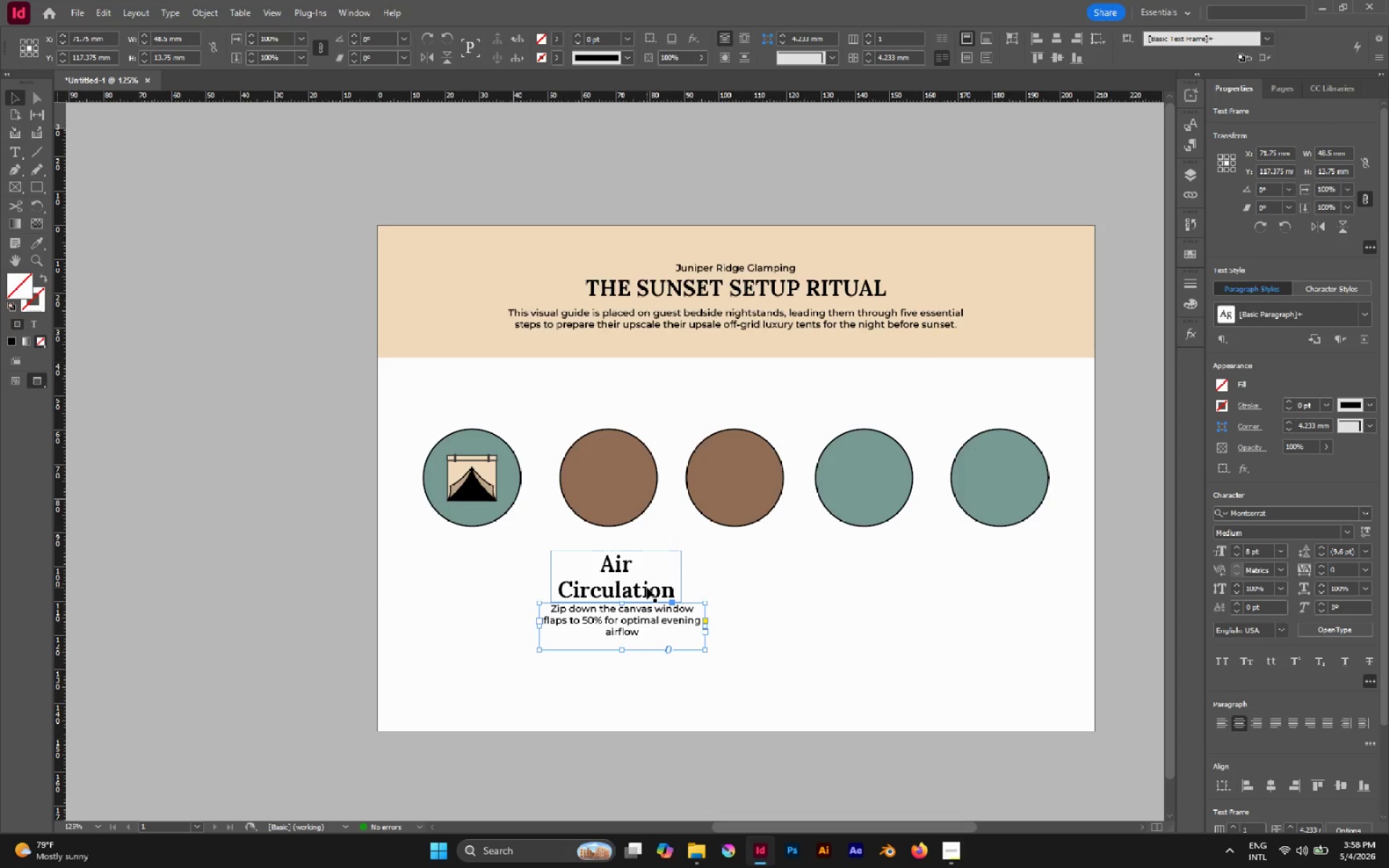 
hold_key(key=AltLeft, duration=0.7)
scroll: coordinate [590, 605], scroll_direction: up, amount: 2.0
 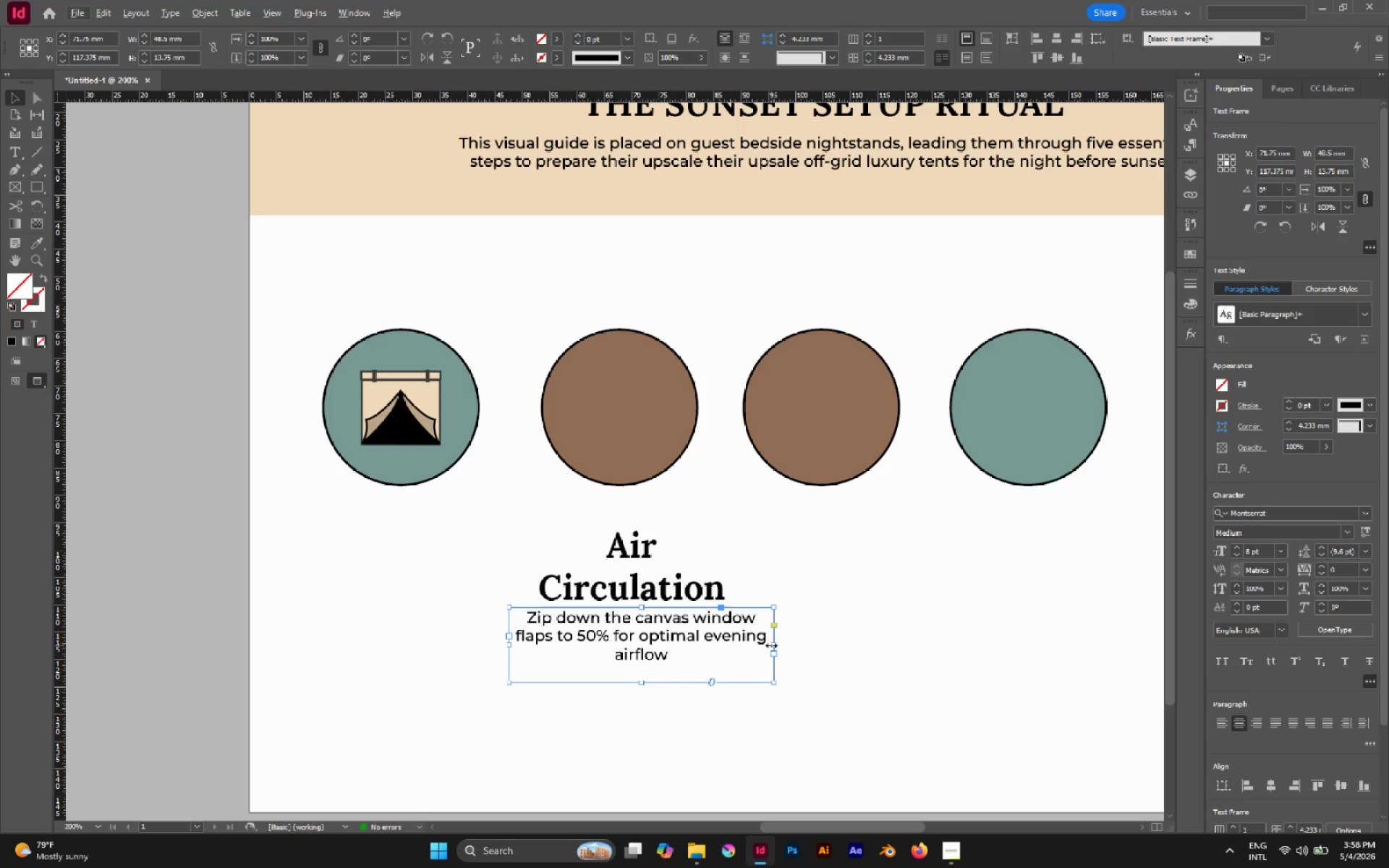 
hold_key(key=AltLeft, duration=1.39)
left_click_drag(start_coordinate=[771, 645], to_coordinate=[760, 643])
 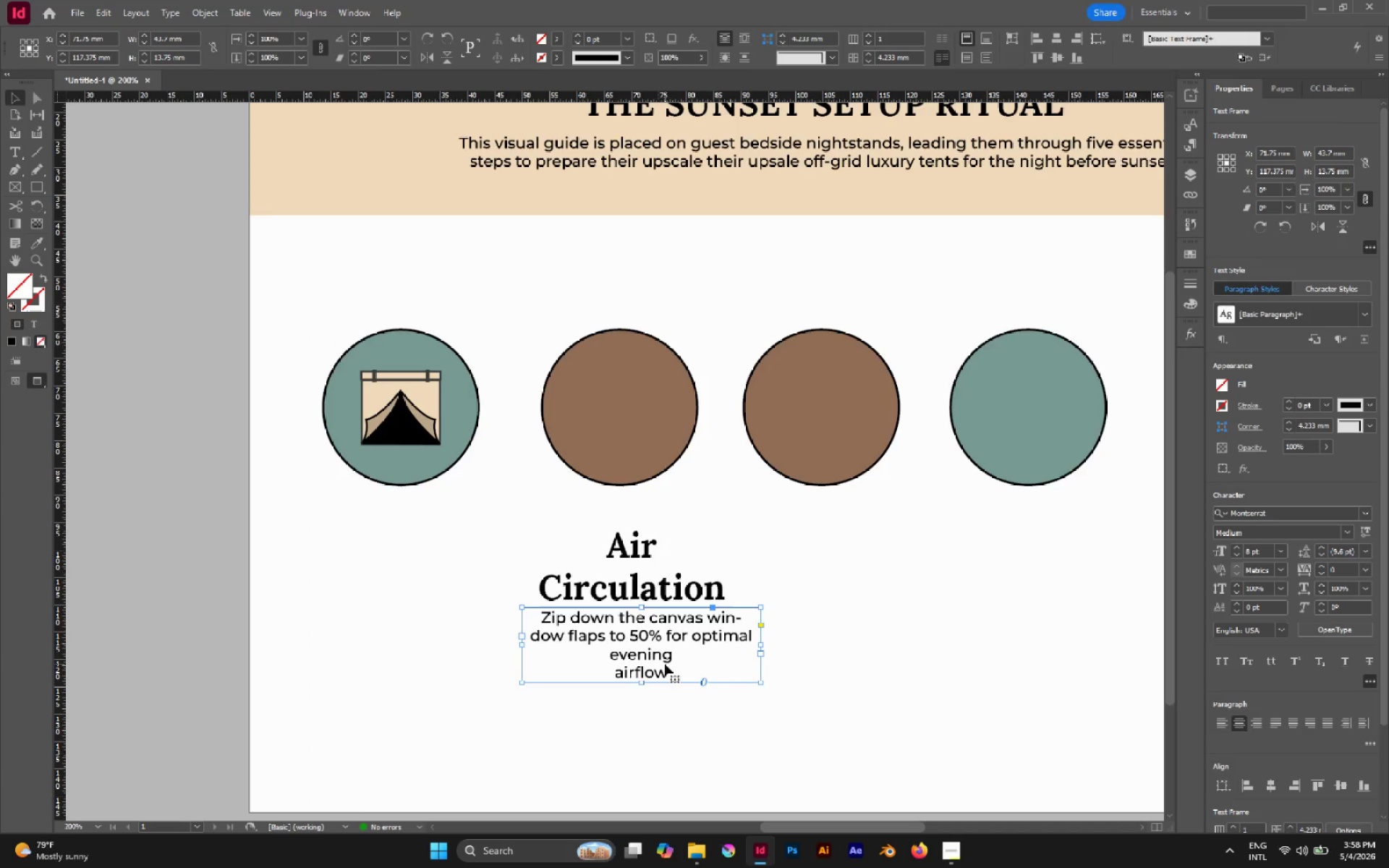 
double_click([662, 656])
 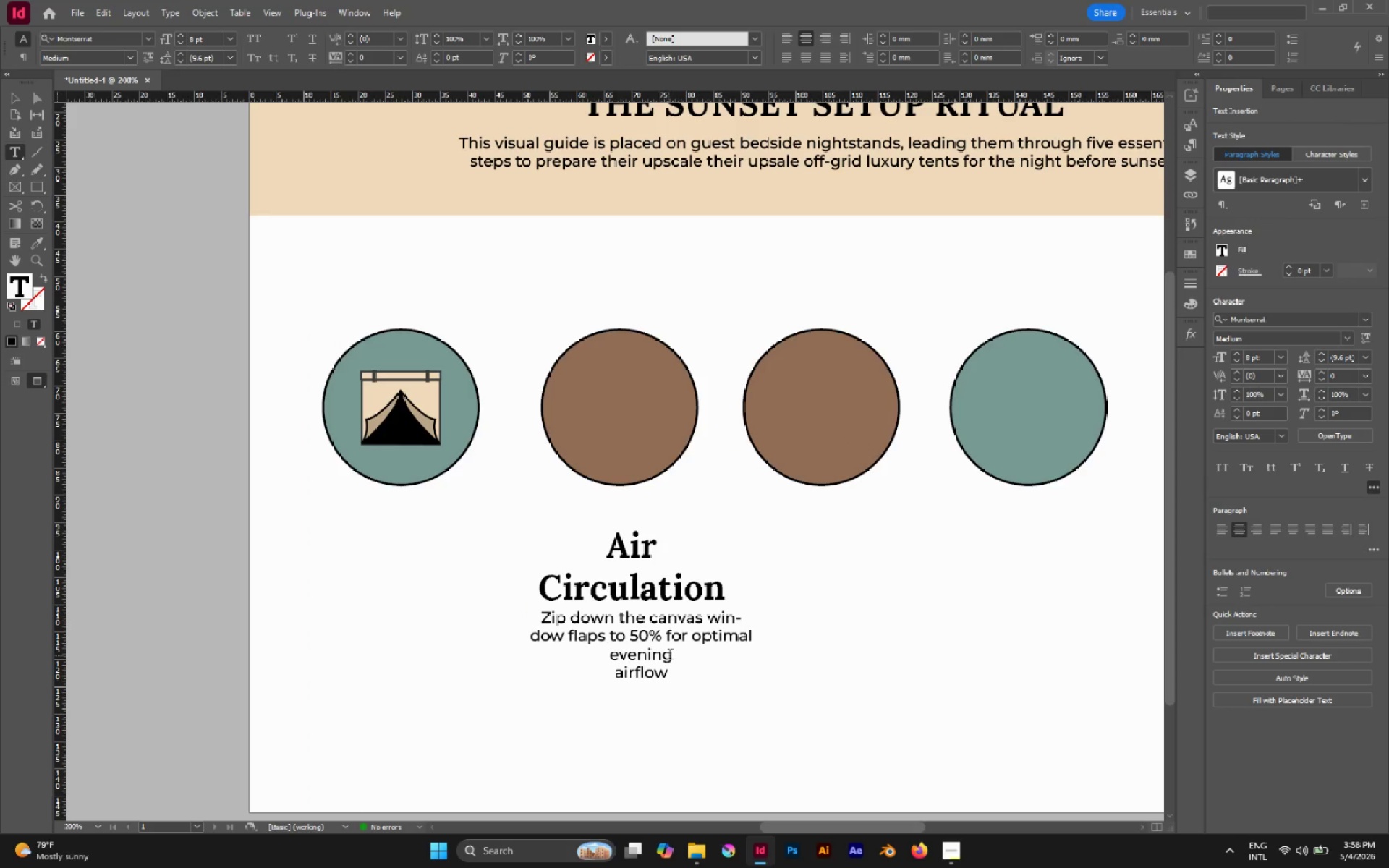 
left_click([670, 655])
 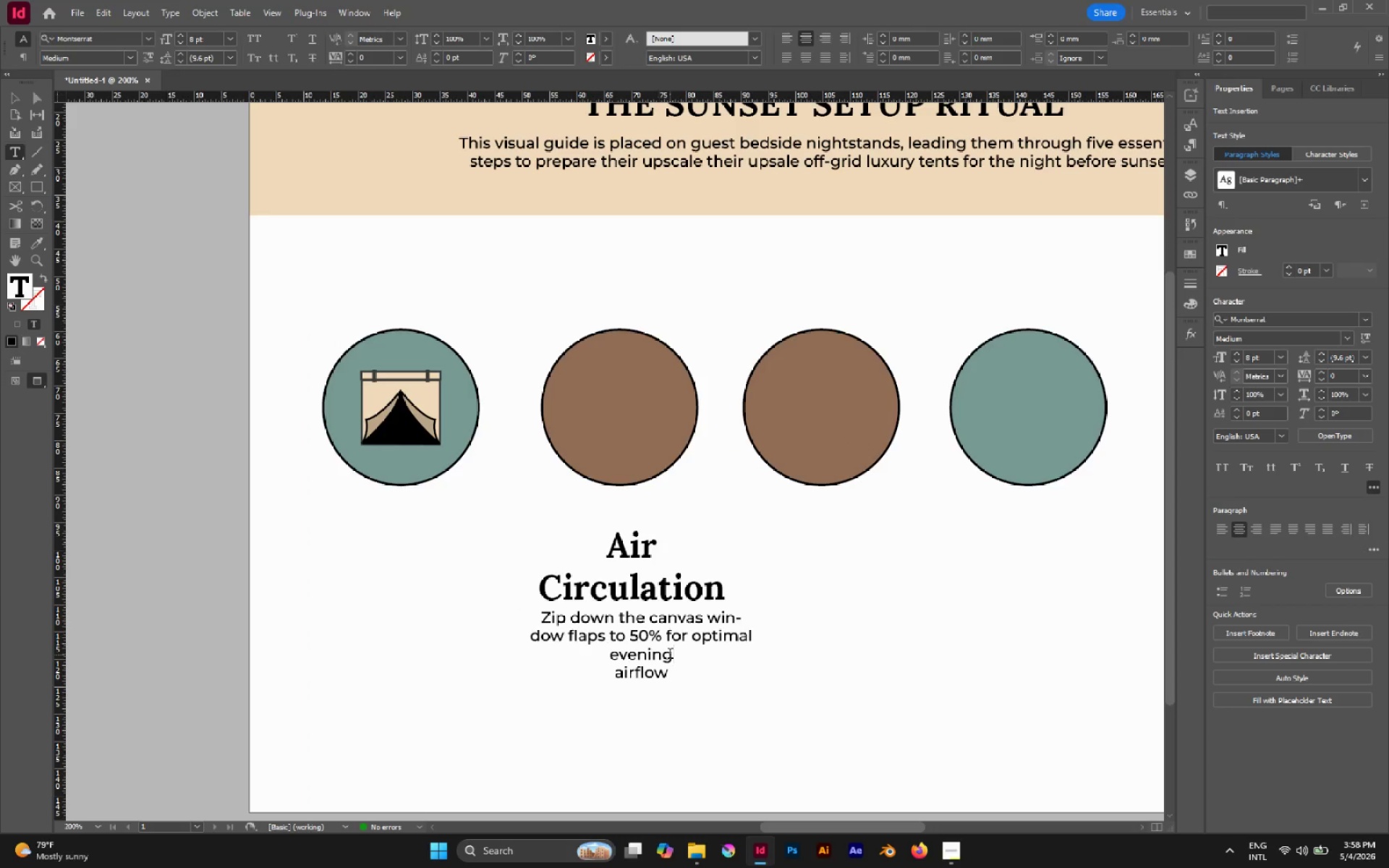 
key(Delete)
 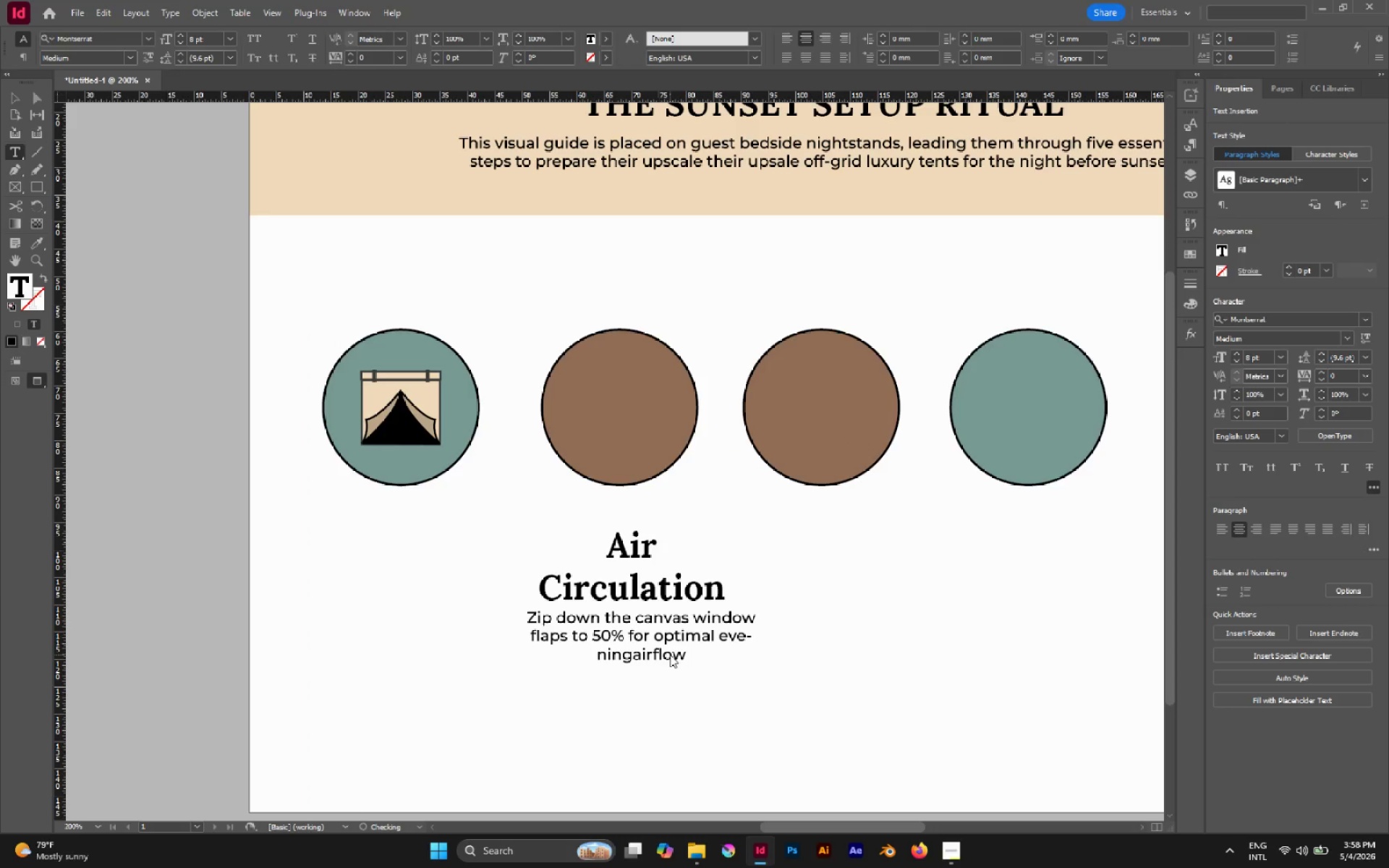 
key(Space)
 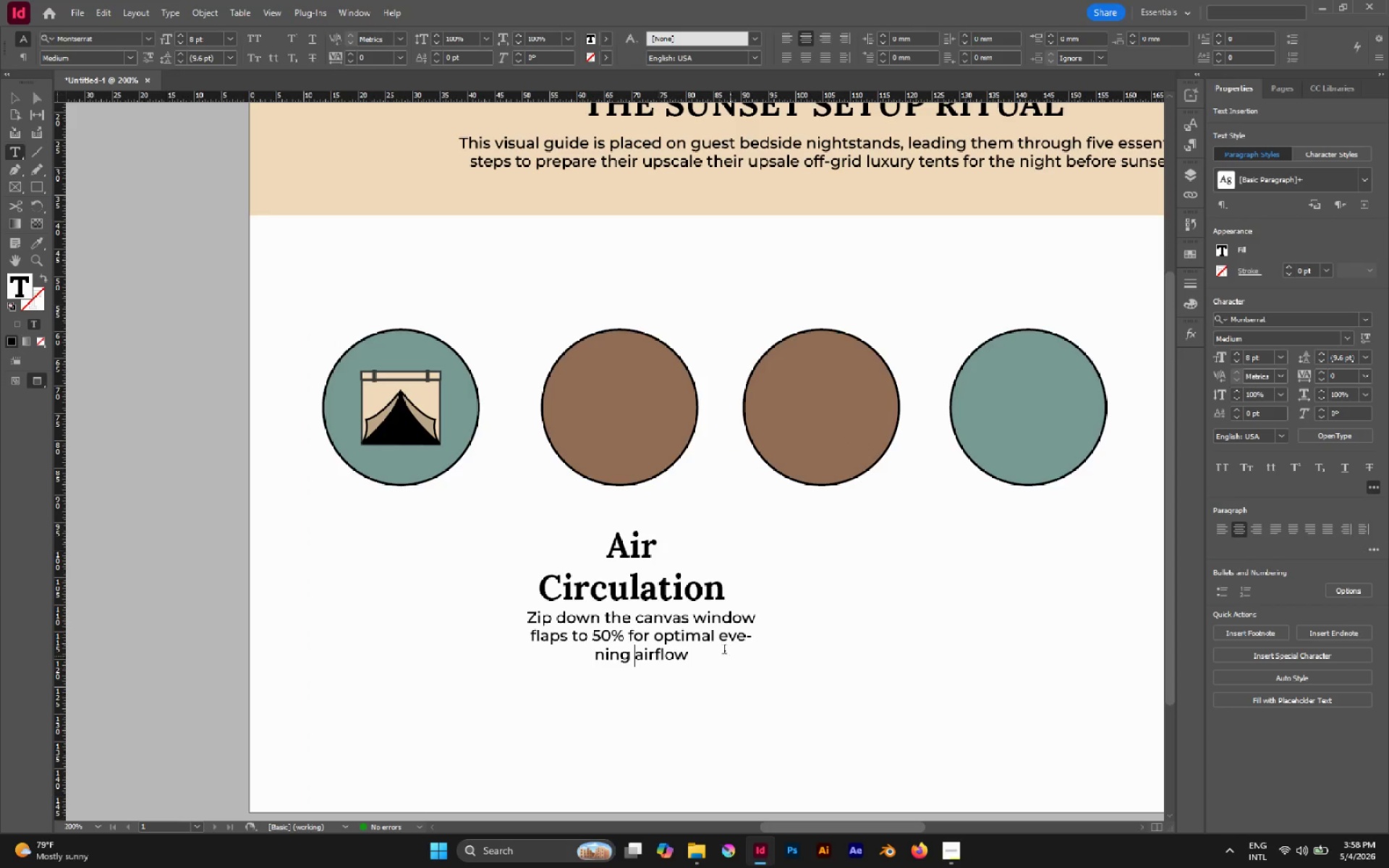 
left_click([721, 644])
 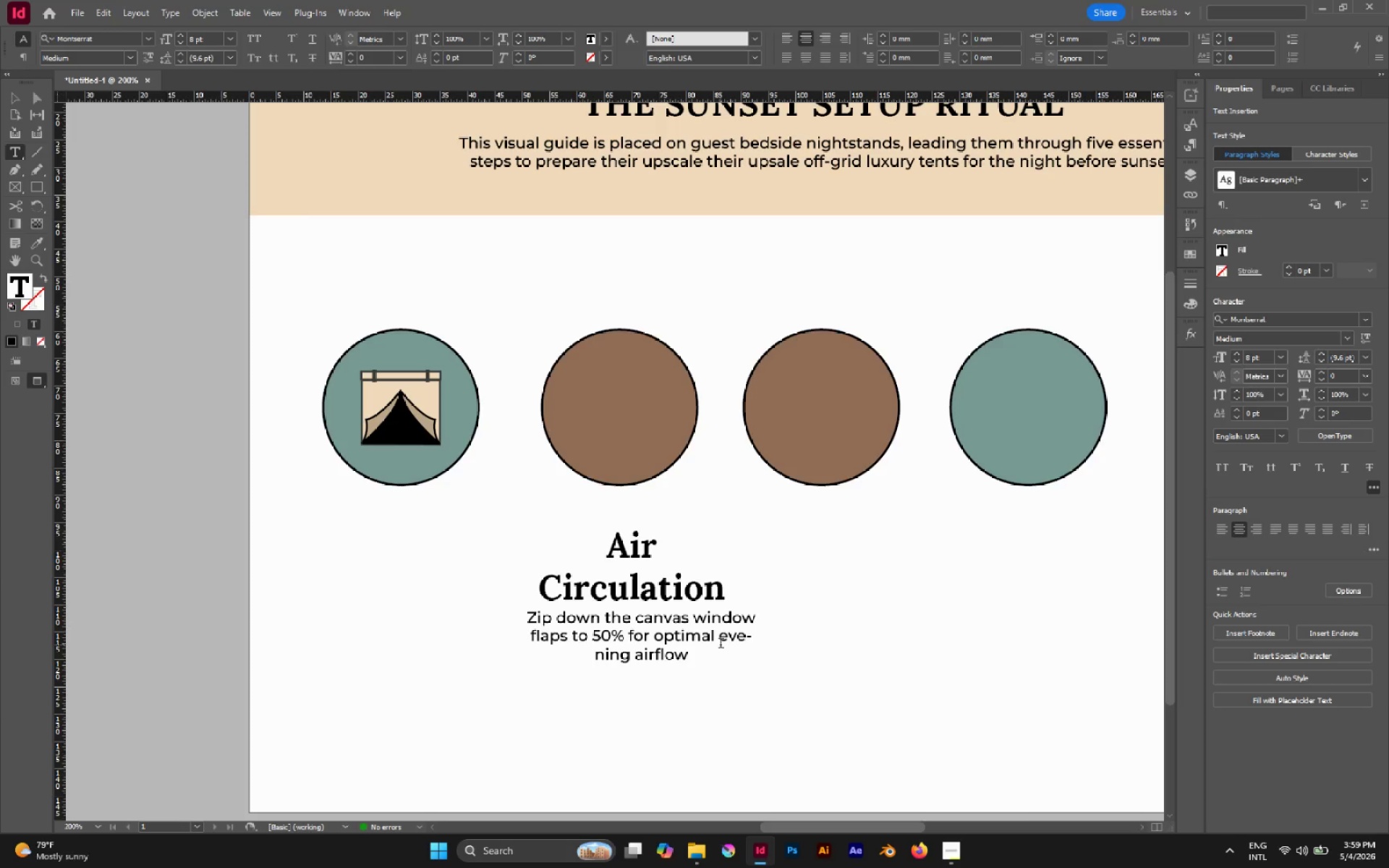 
key(ArrowUp)
 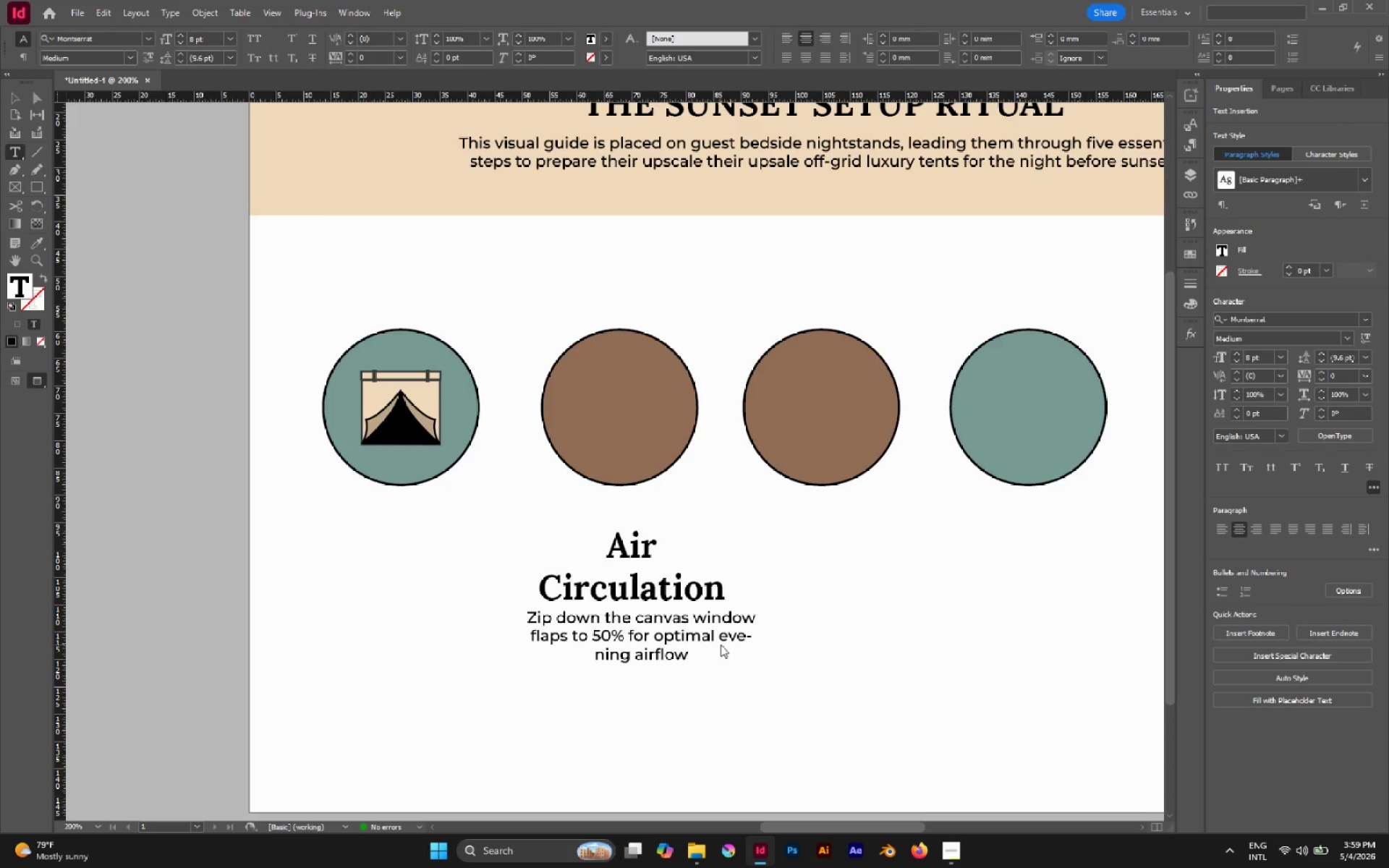 
key(ArrowRight)
 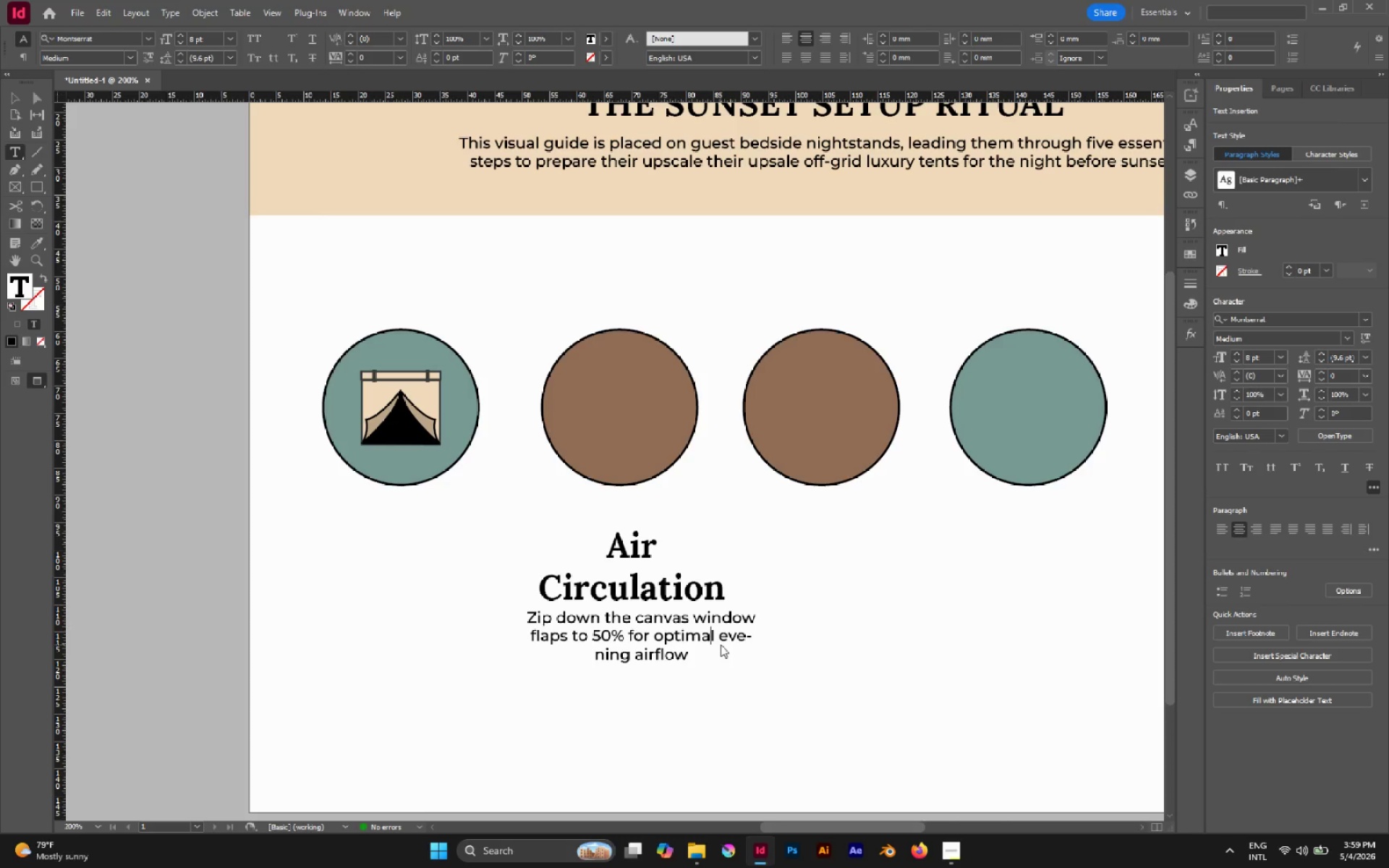 
key(ArrowRight)
 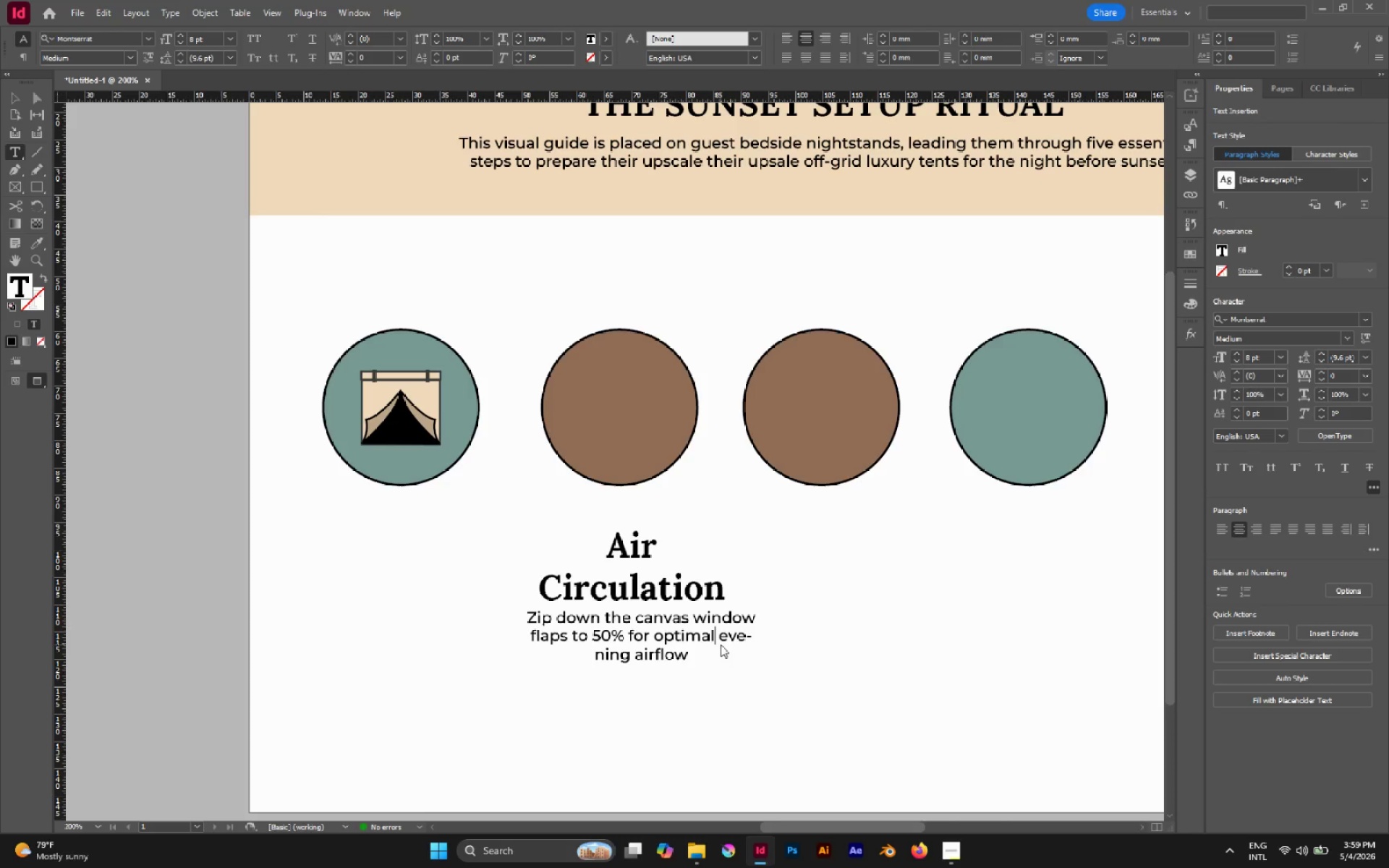 
key(ArrowRight)
 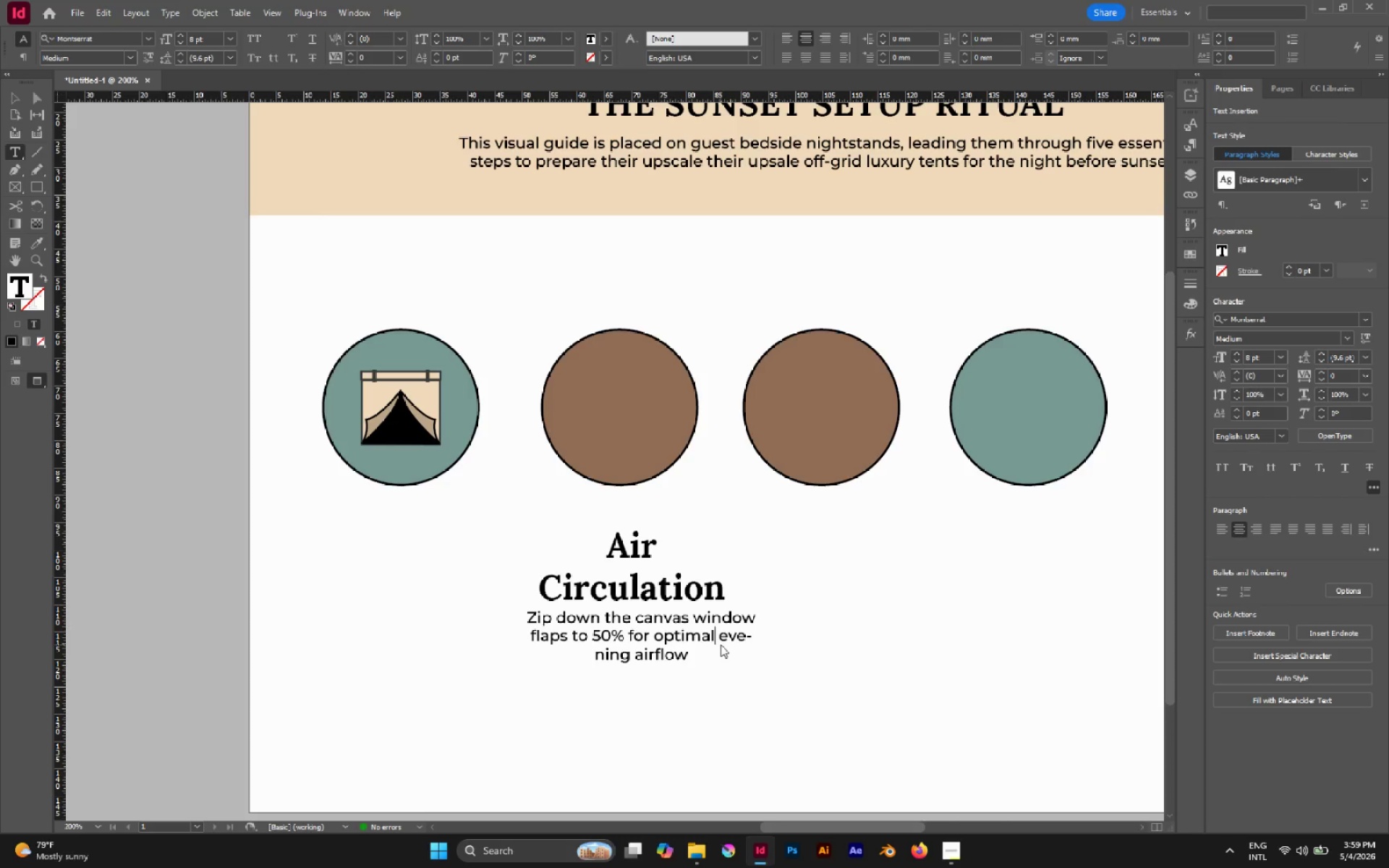 
key(ArrowRight)
 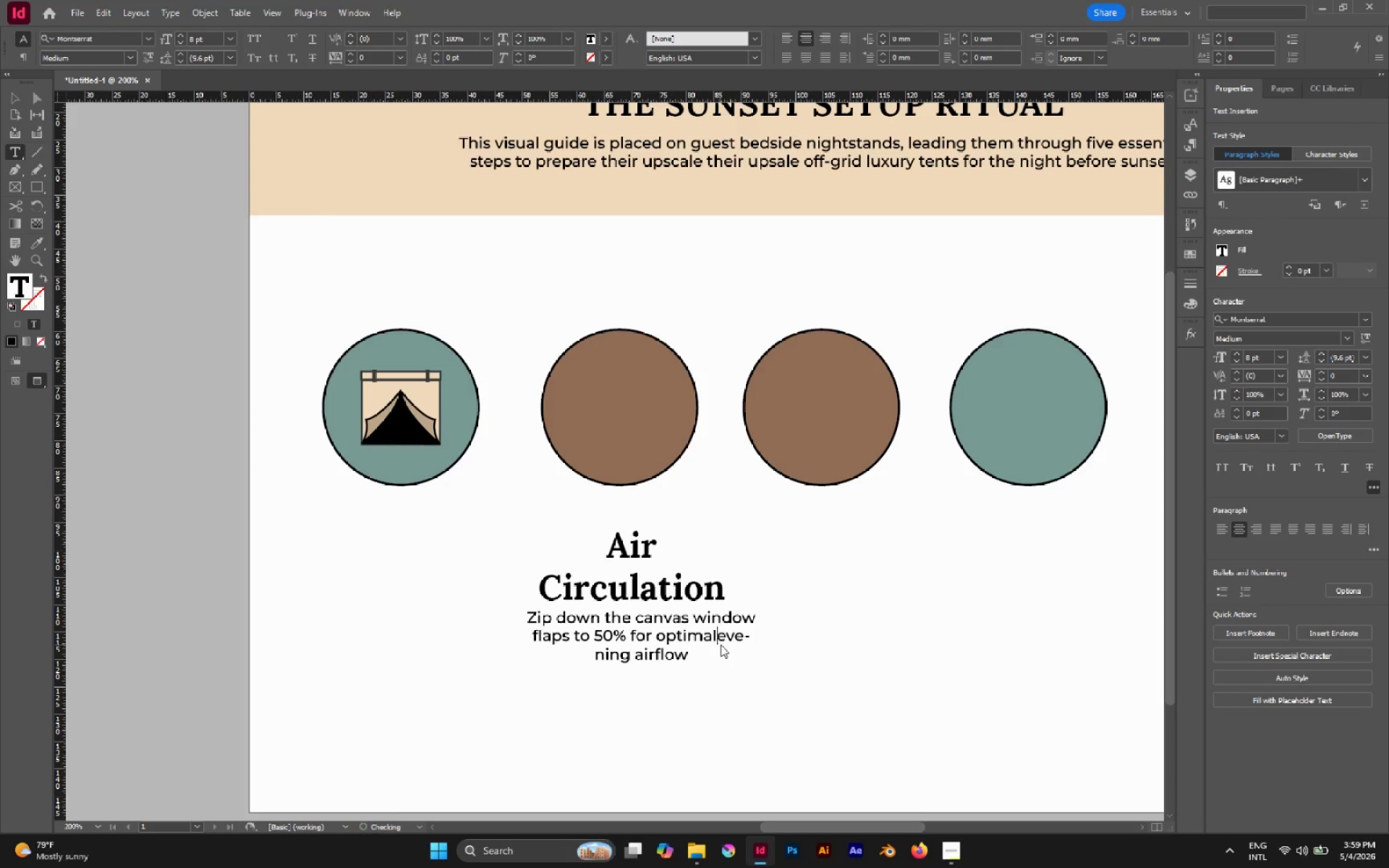 
key(Backspace)
 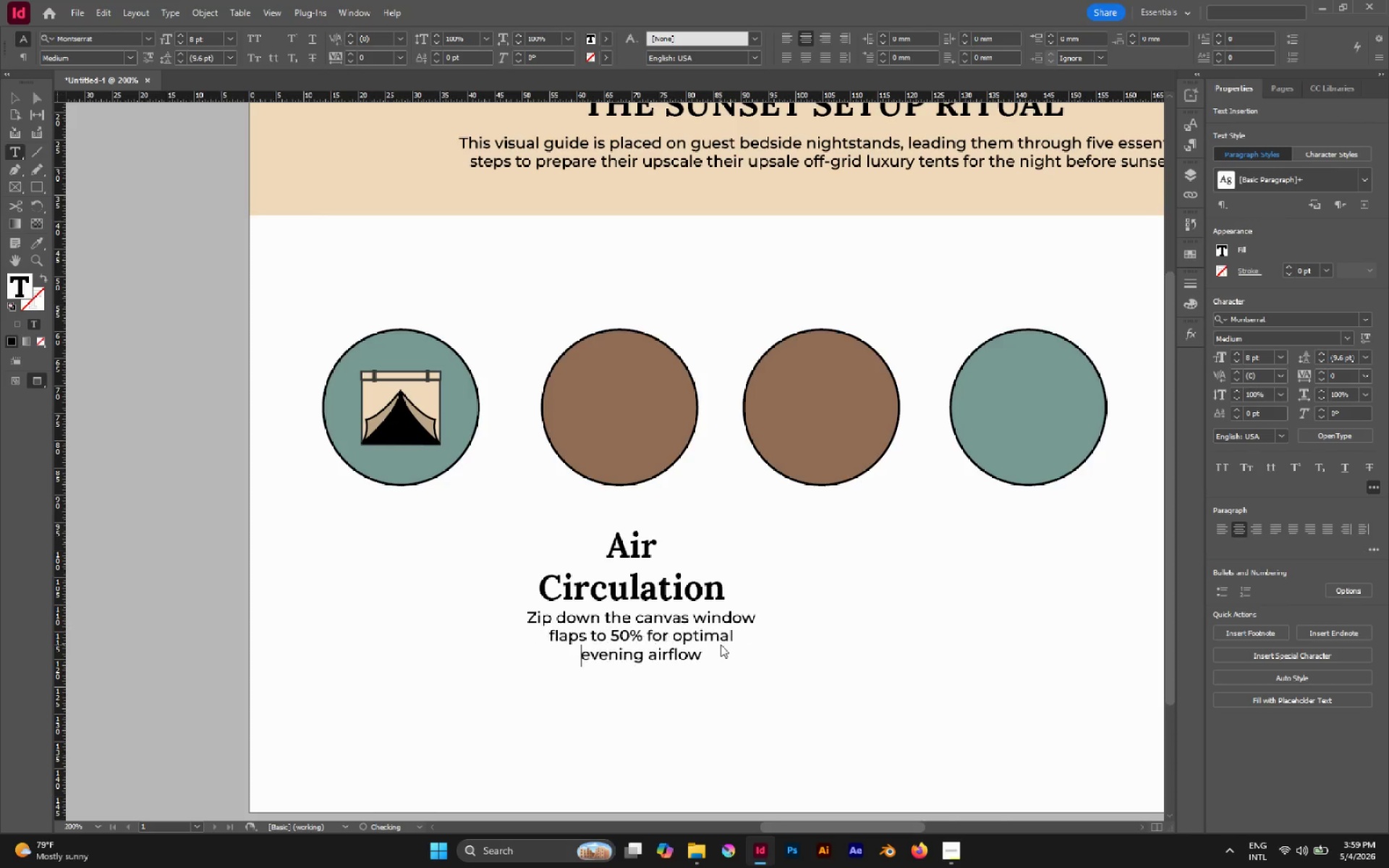 
key(Enter)
 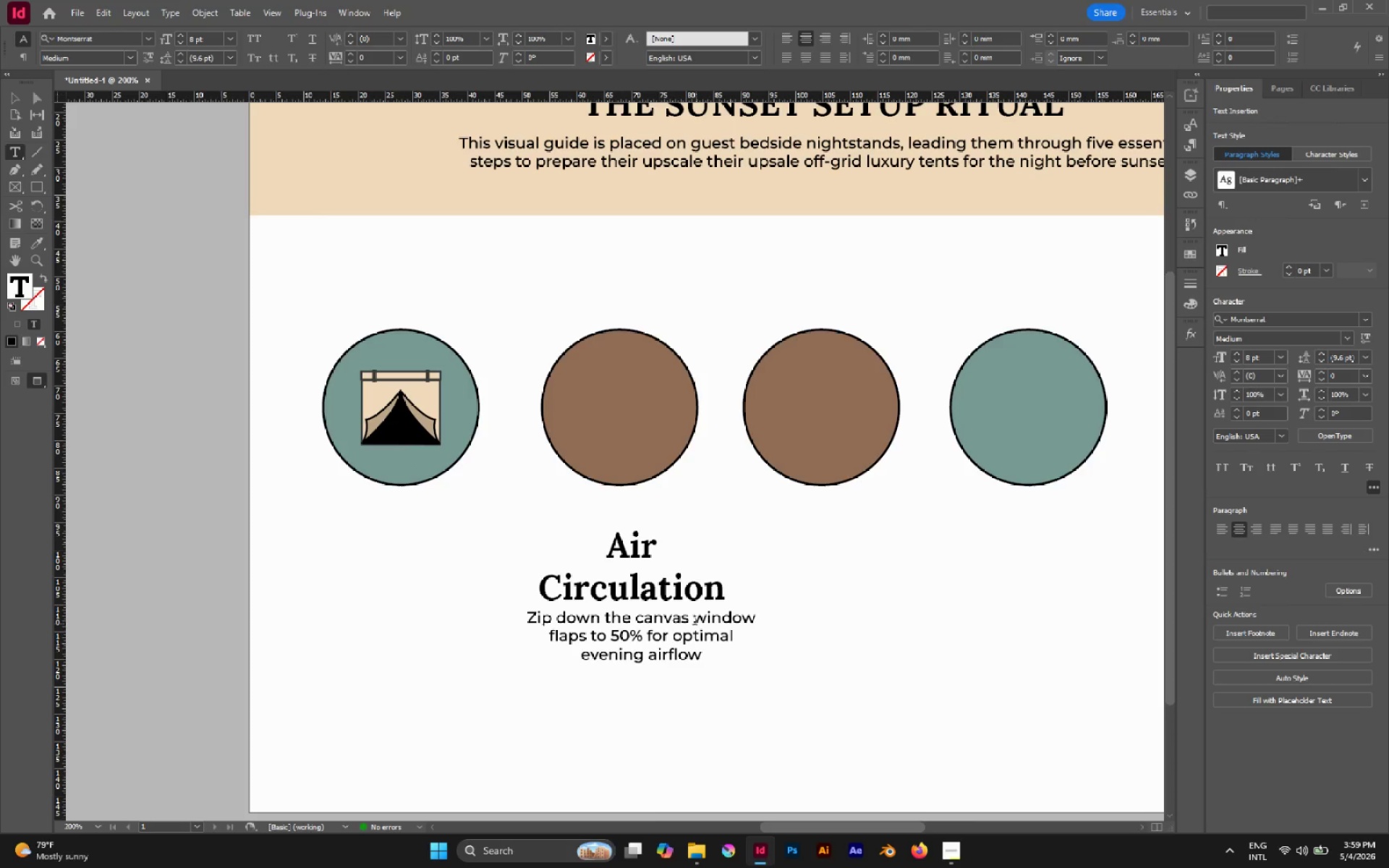 
key(Enter)
 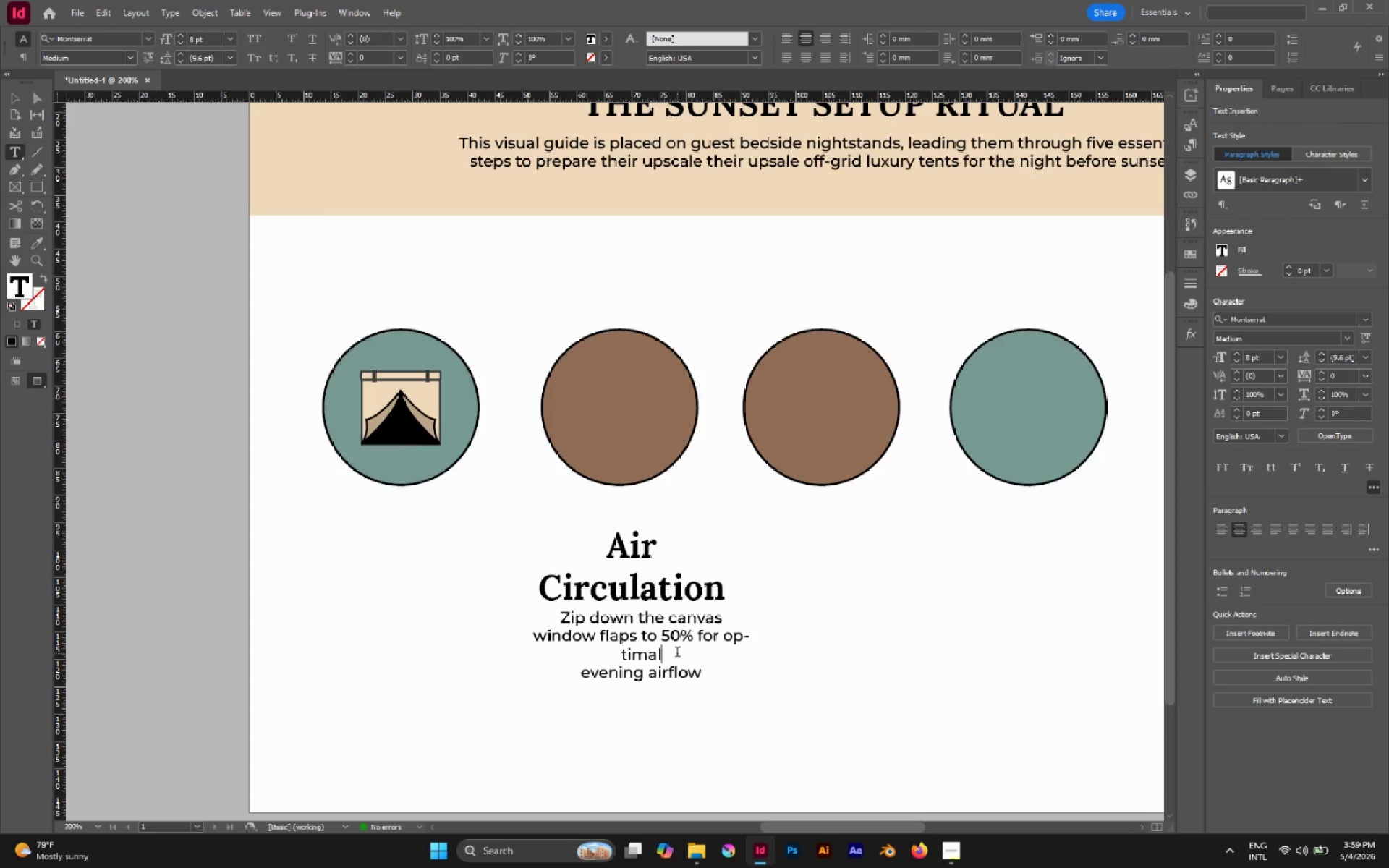 
key(Delete)
 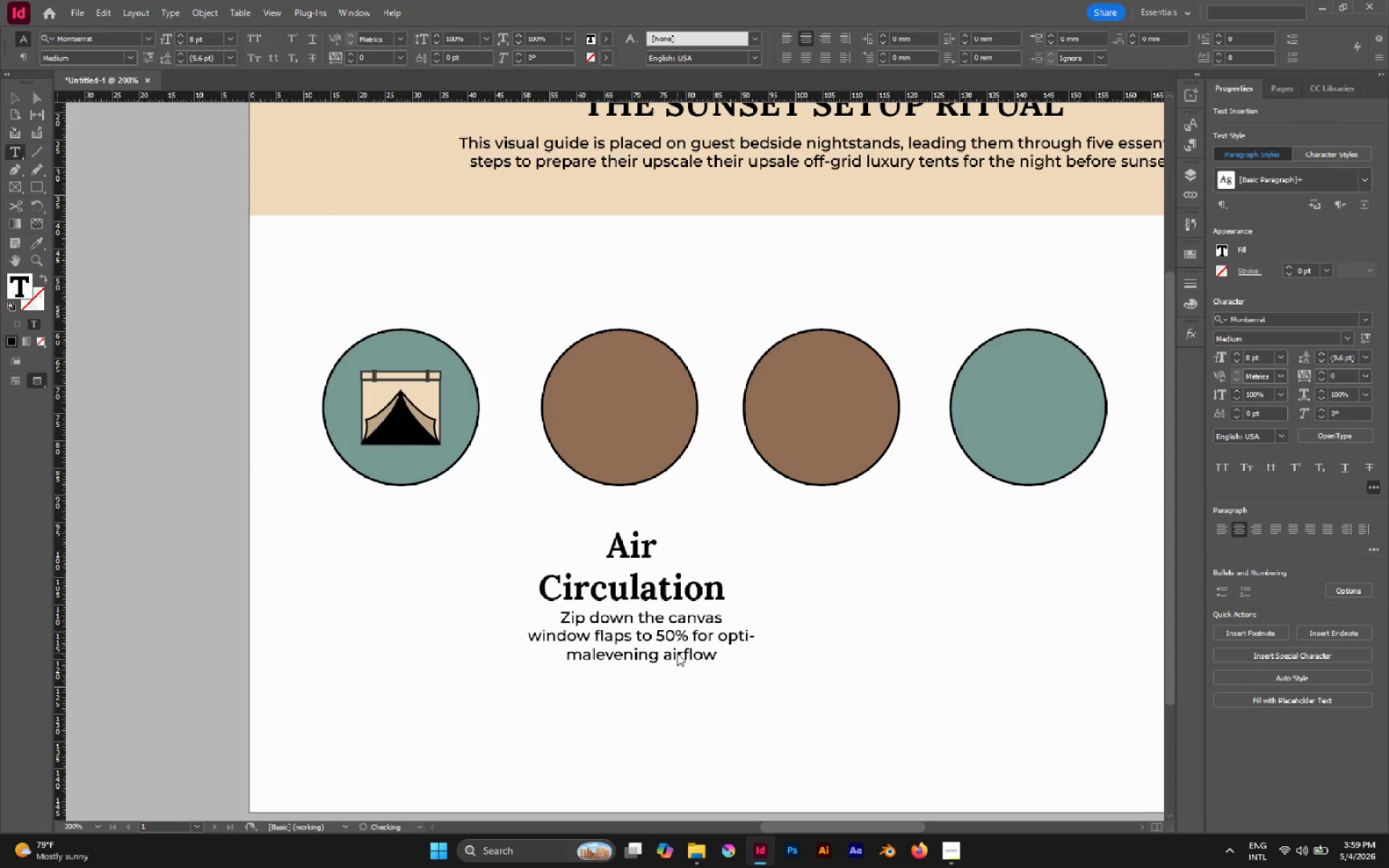 
key(Space)
 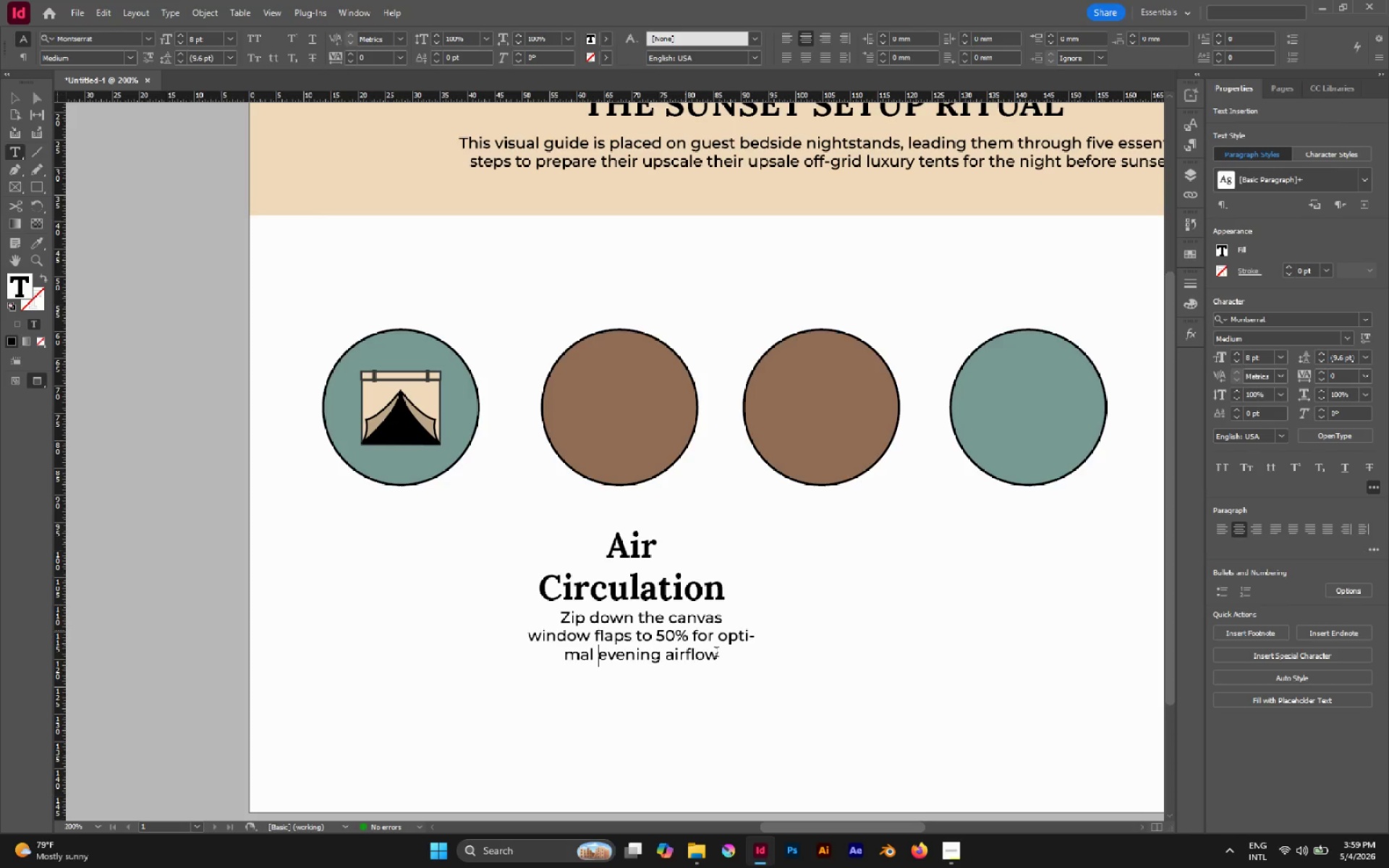 
left_click([717, 636])
 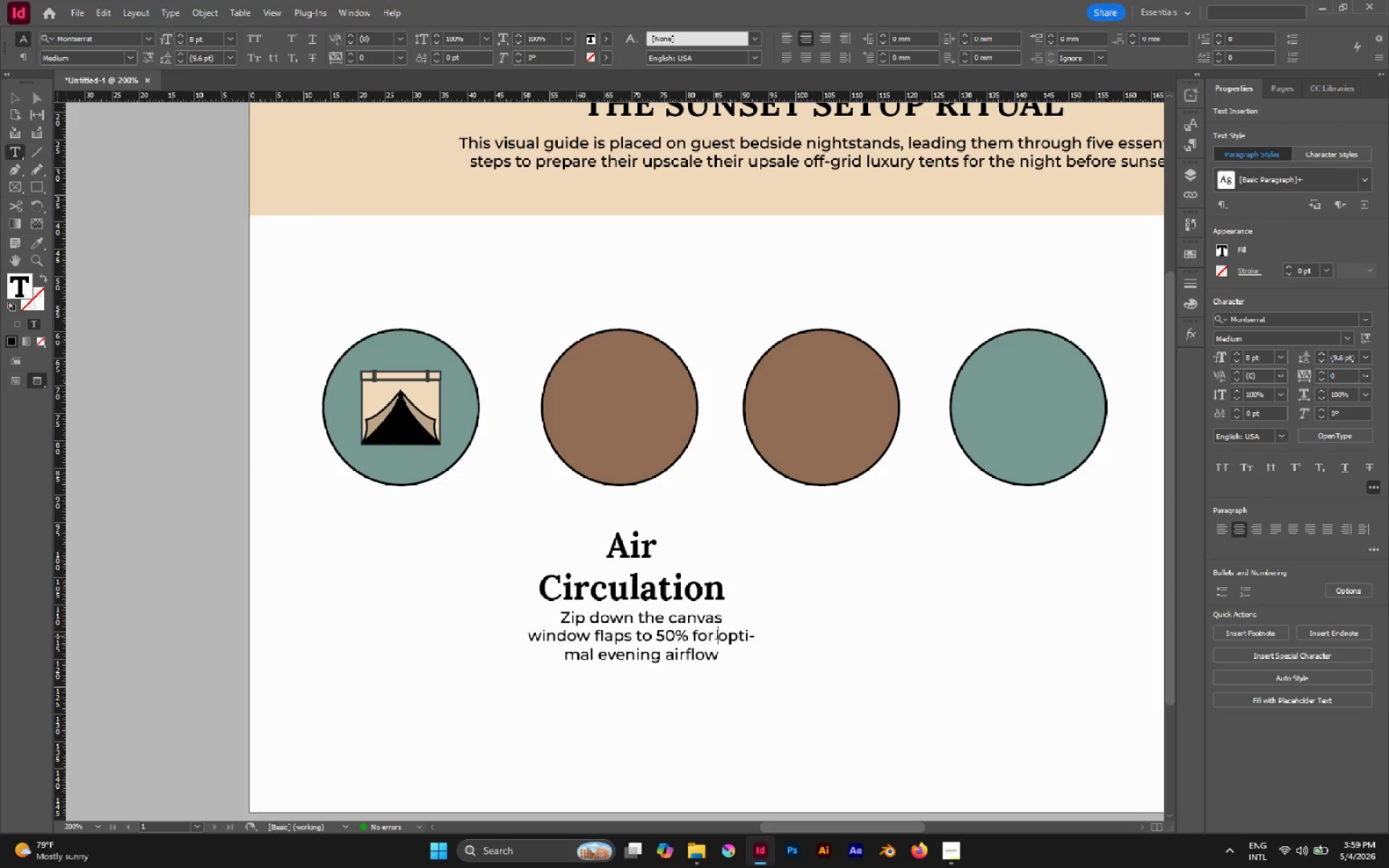 
key(Backspace)
 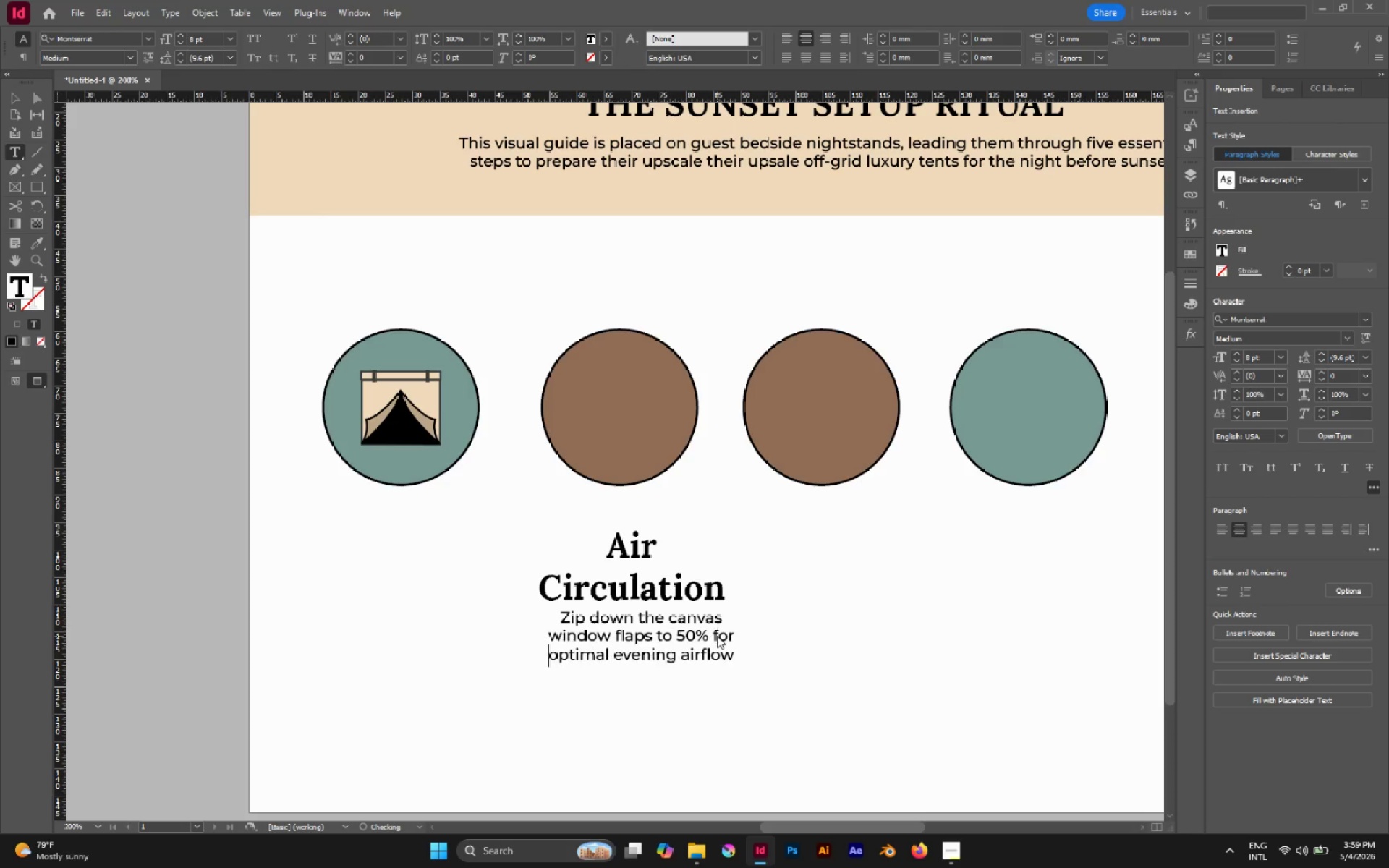 
key(Enter)
 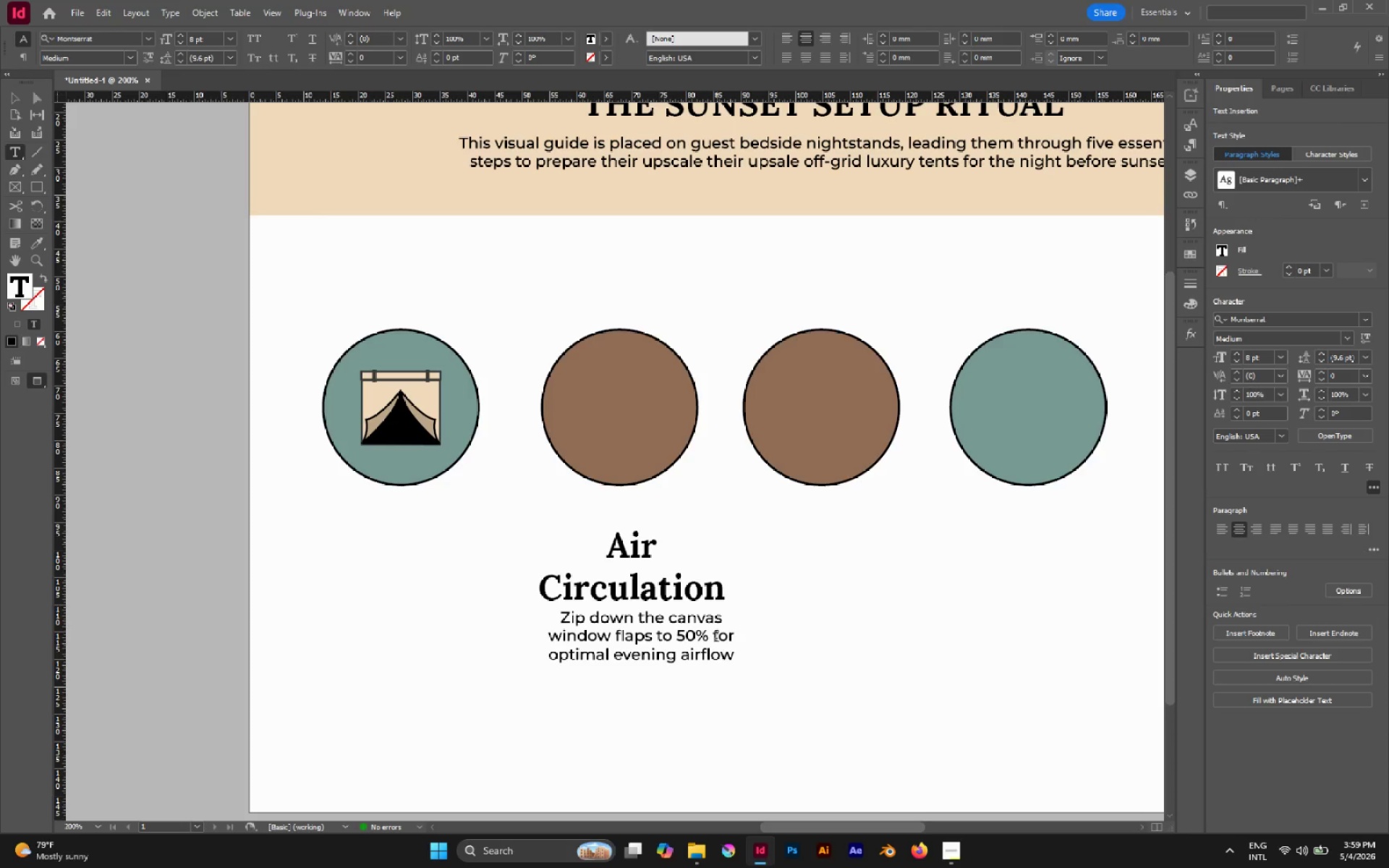 
key(Escape)
 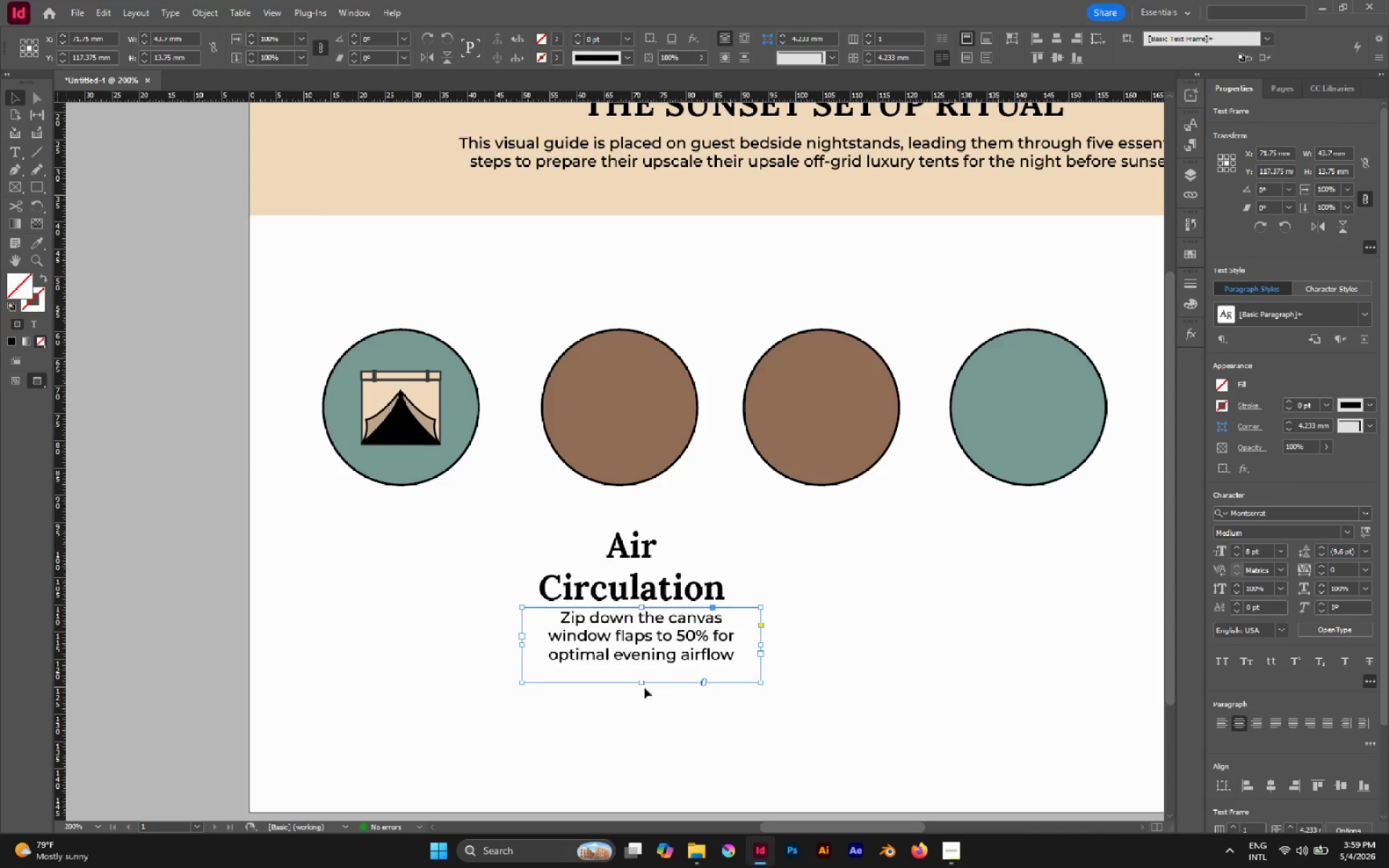 
left_click_drag(start_coordinate=[643, 685], to_coordinate=[642, 664])
 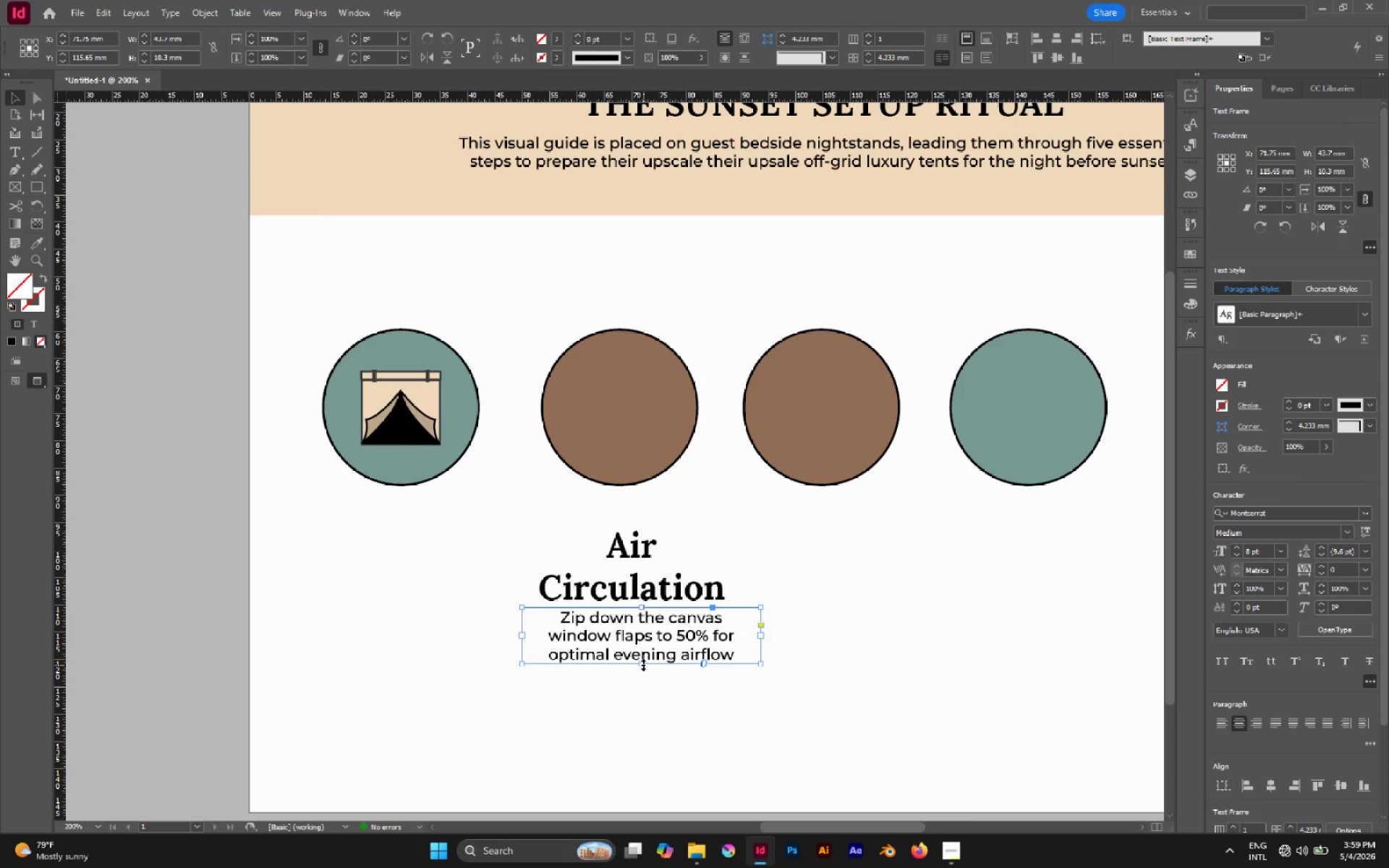 
left_click_drag(start_coordinate=[643, 665], to_coordinate=[642, 669])
 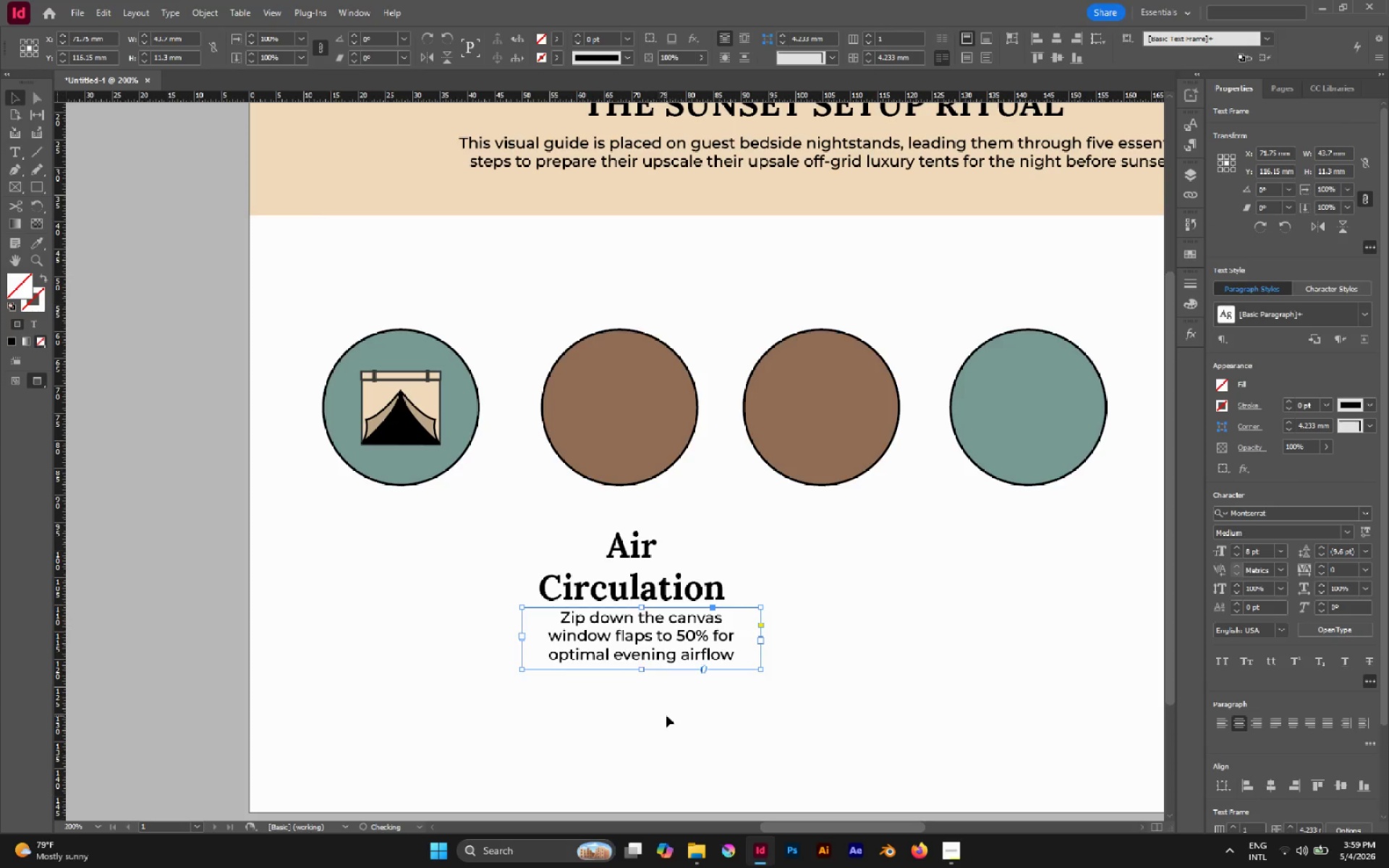 
left_click([666, 715])
 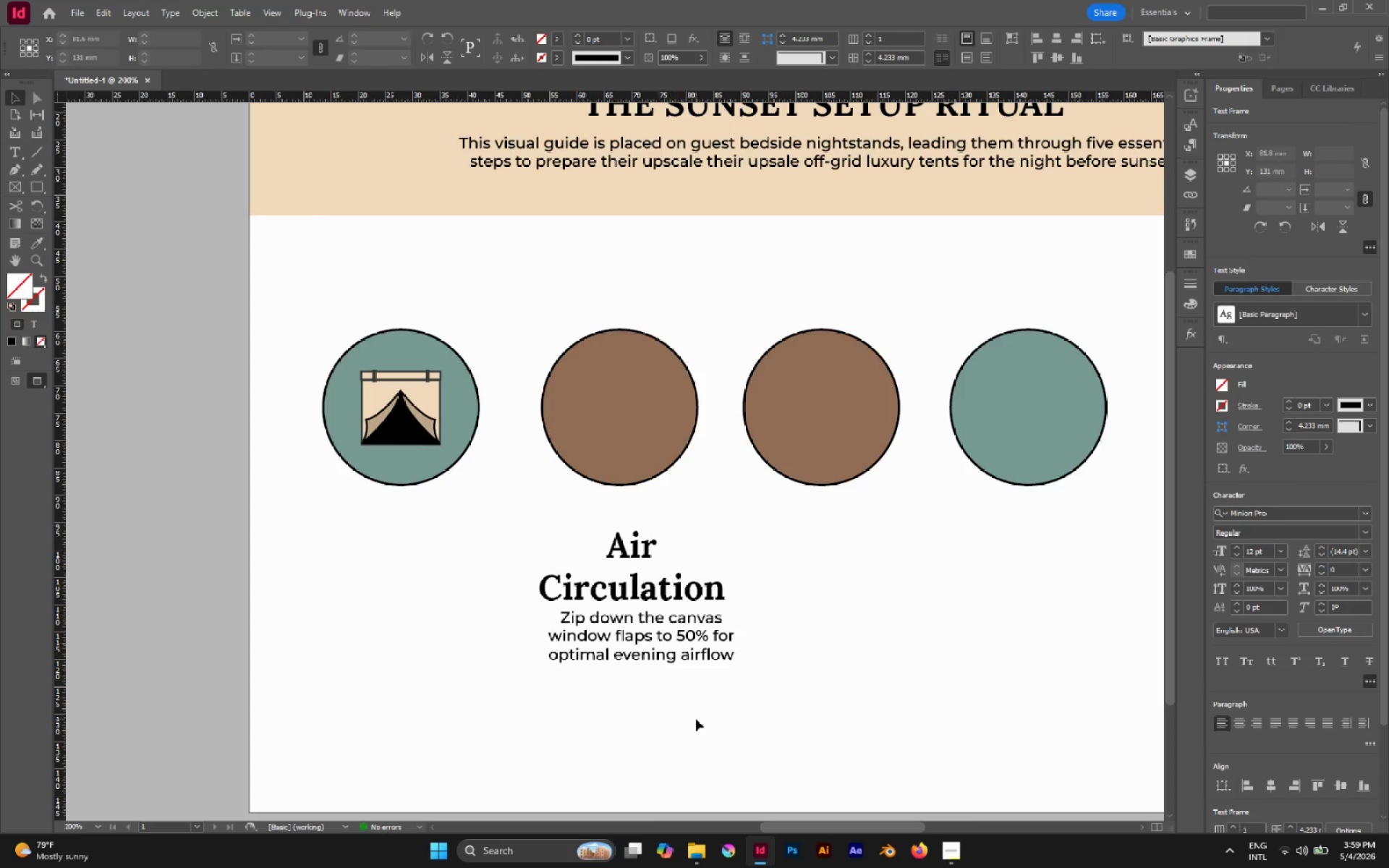 
left_click_drag(start_coordinate=[696, 719], to_coordinate=[610, 547])
 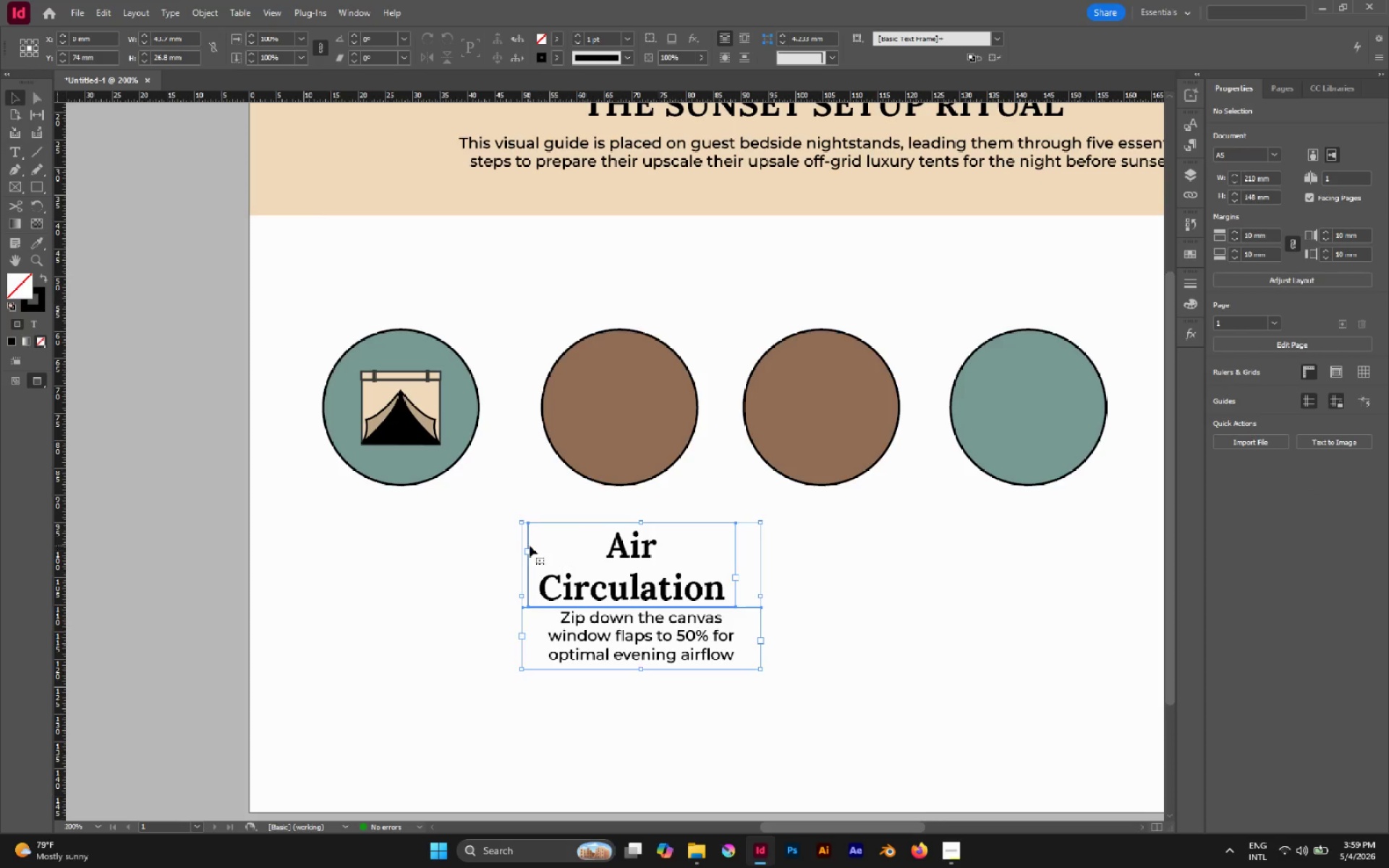 
left_click([530, 545])
 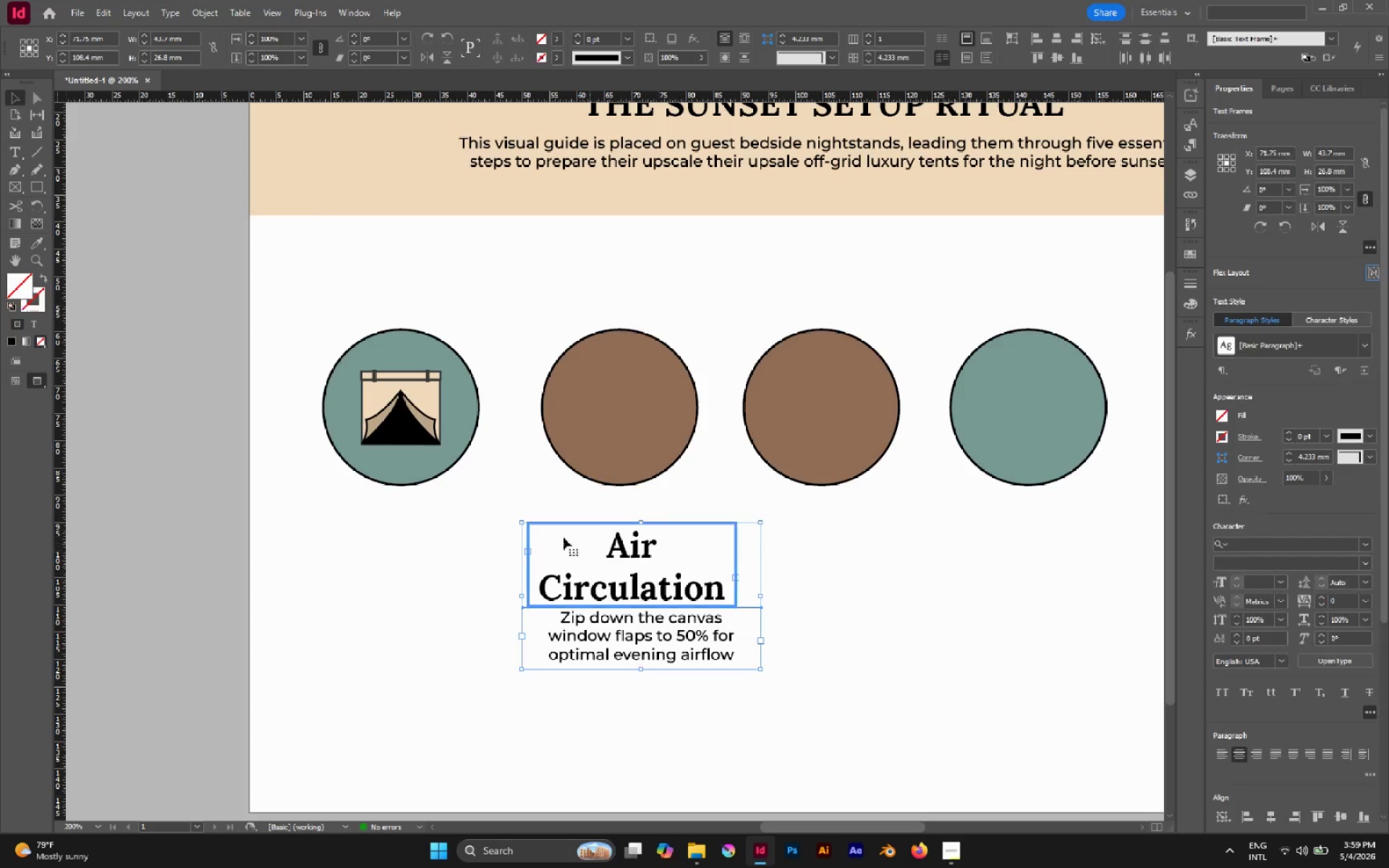 
left_click([513, 527])
 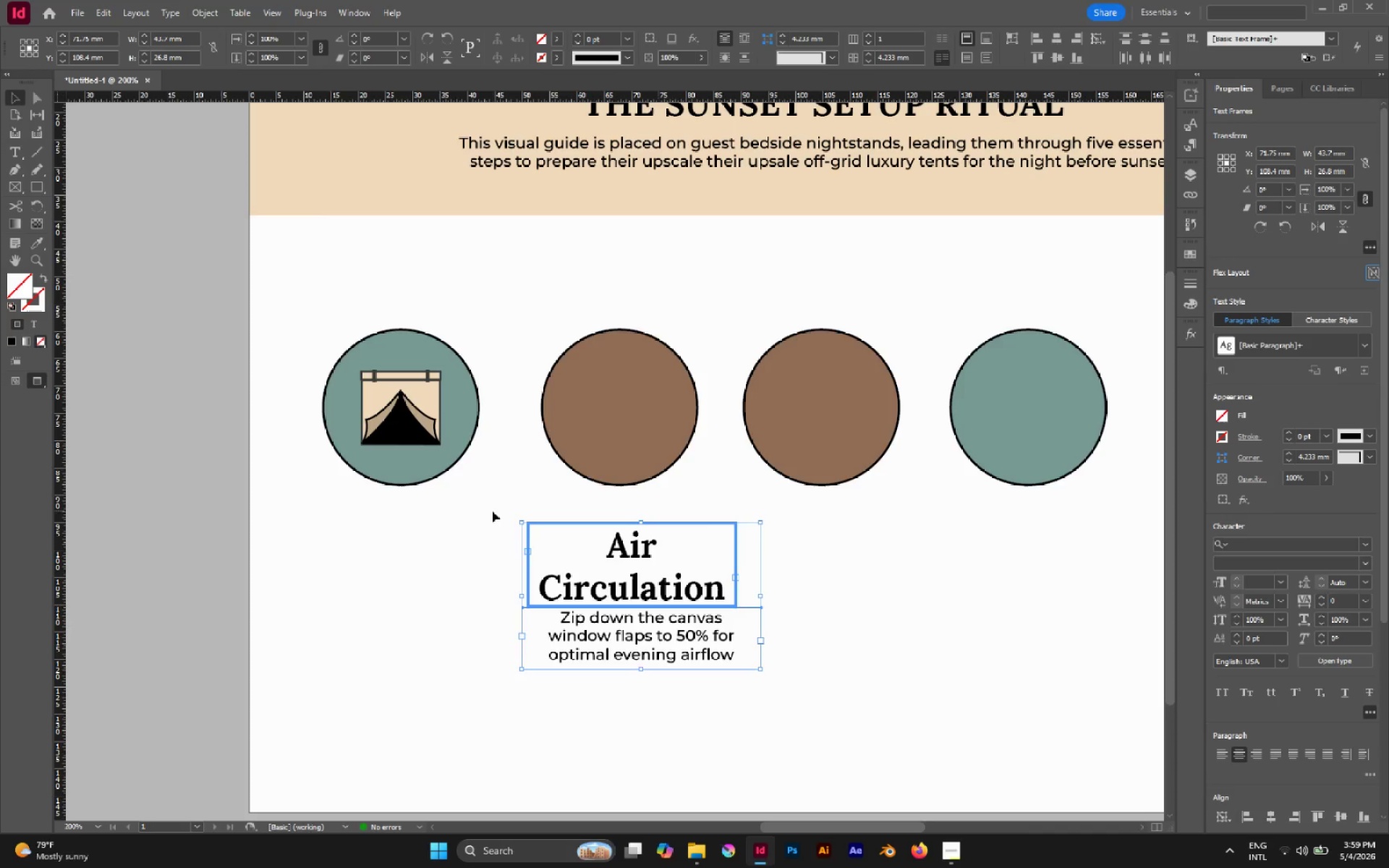 
left_click([492, 511])
 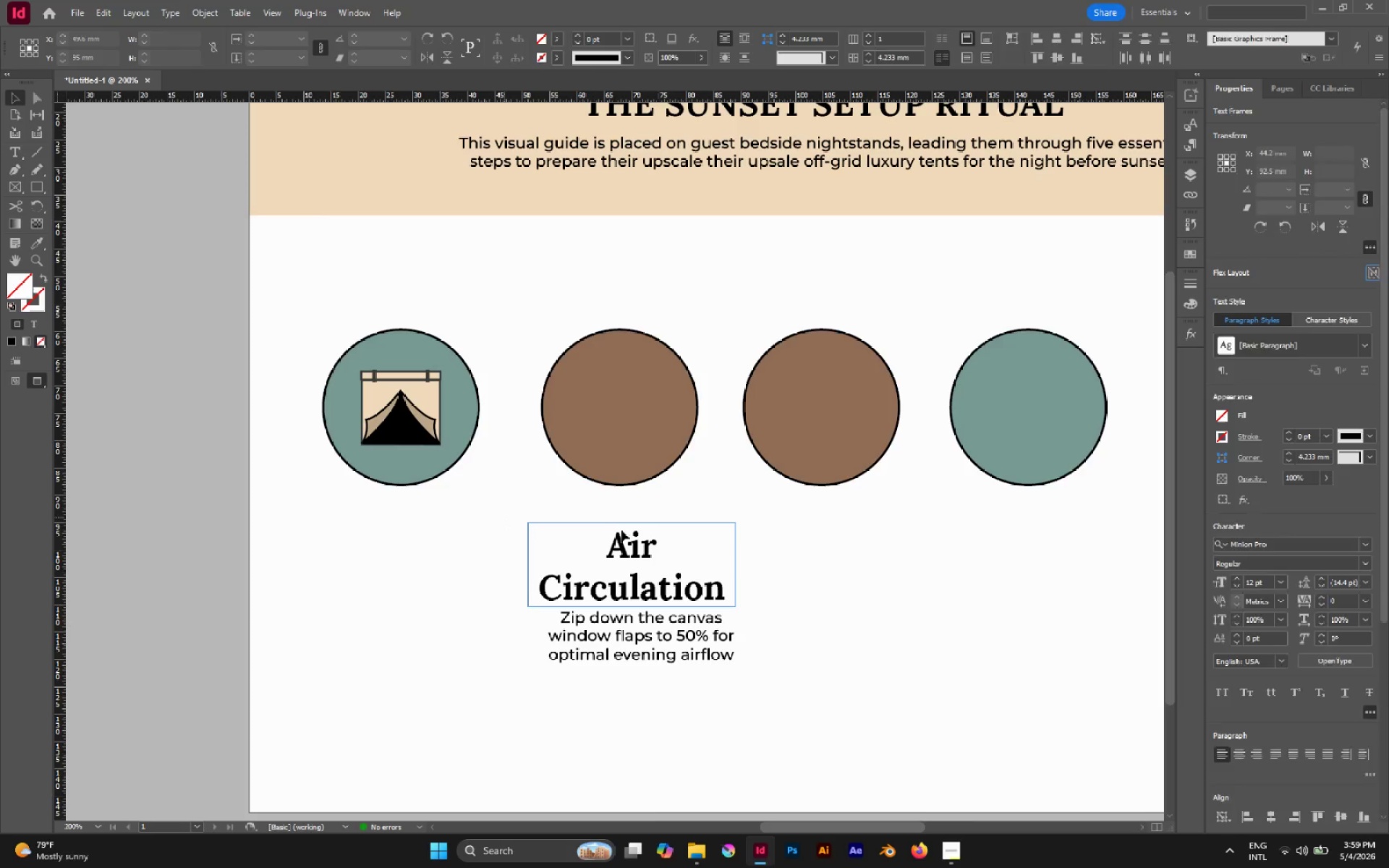 
left_click([621, 531])
 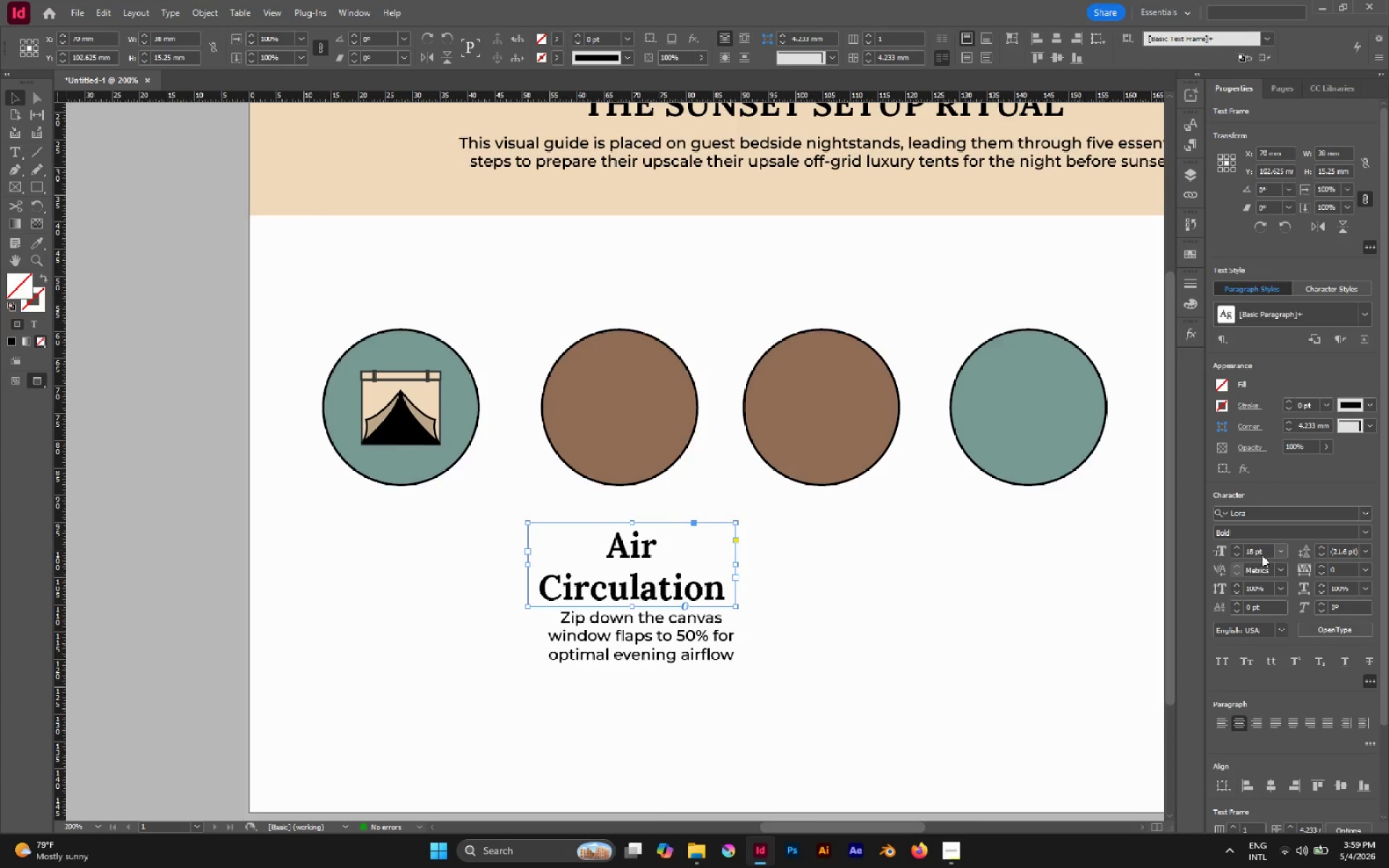 
left_click([1237, 555])
 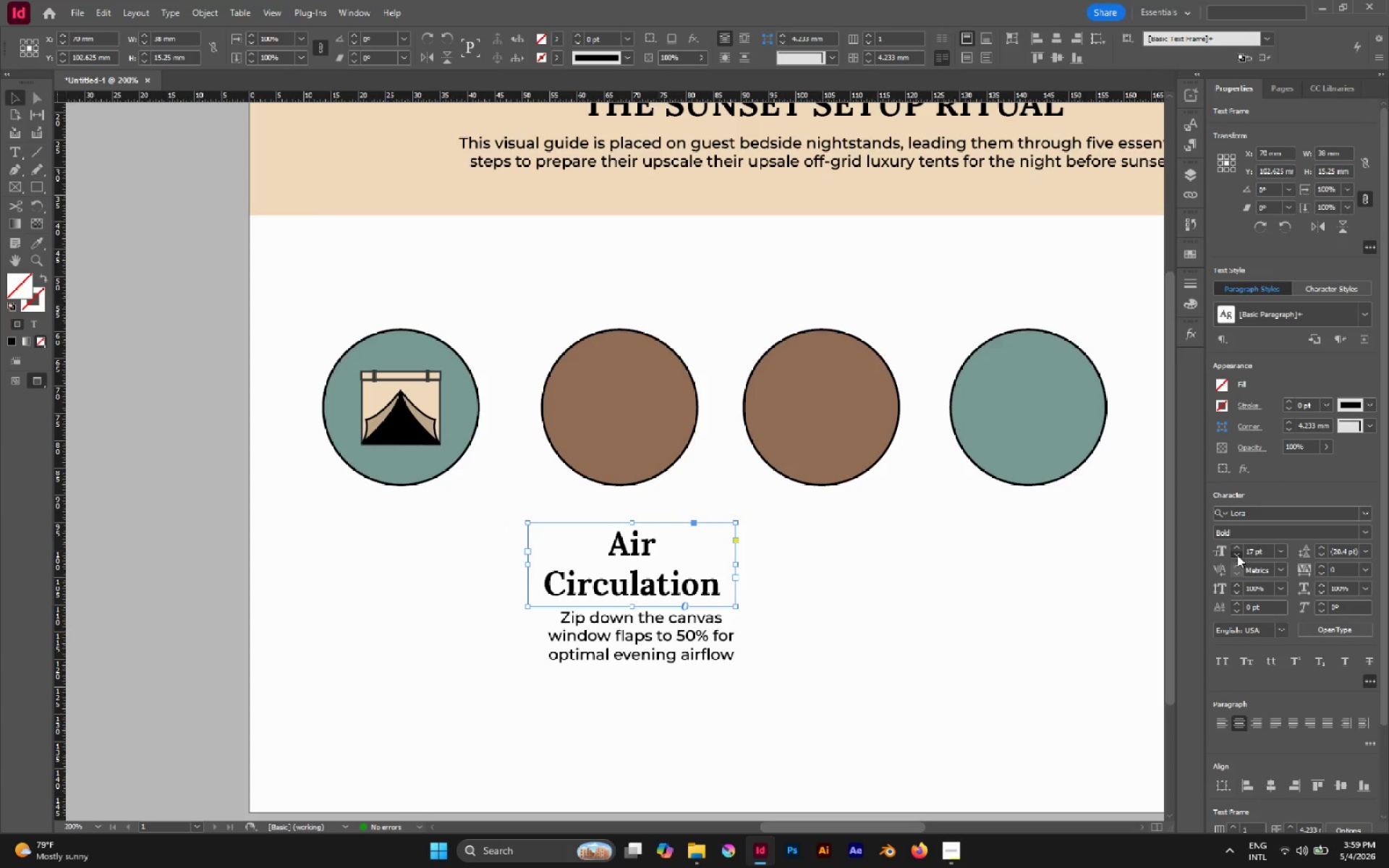 
double_click([1237, 555])
 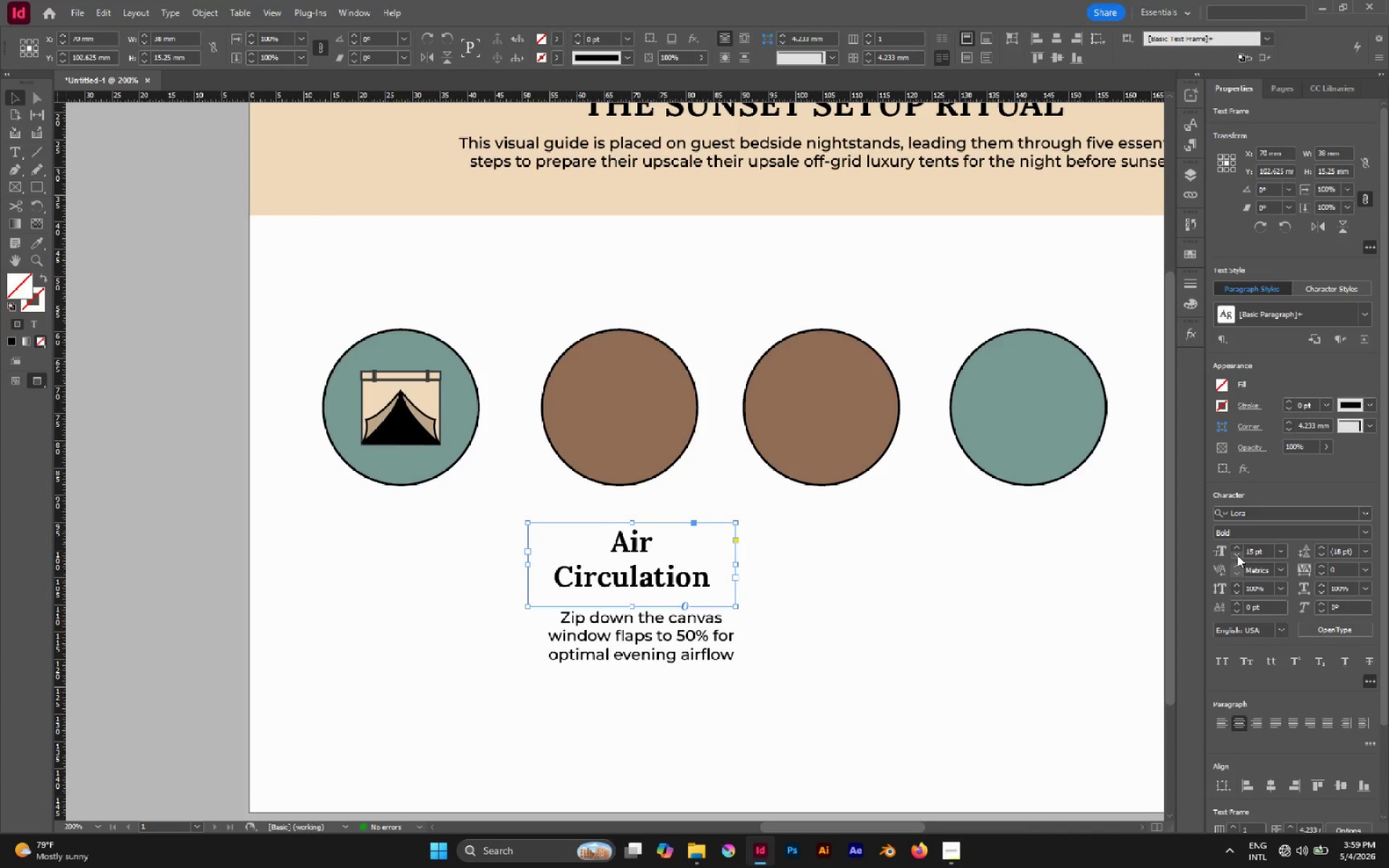 
key(Control+Z)
 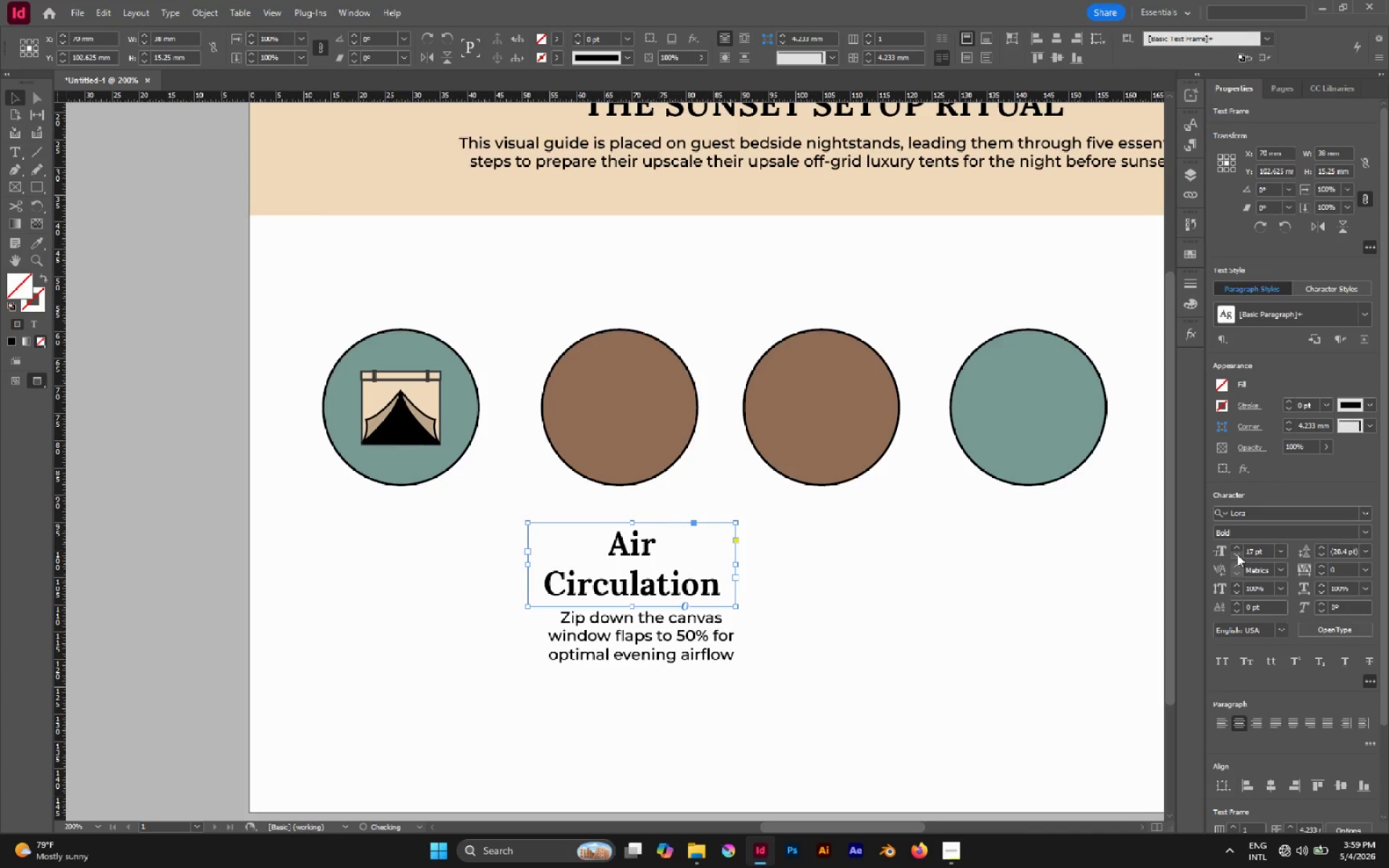 
key(Control+Z)
 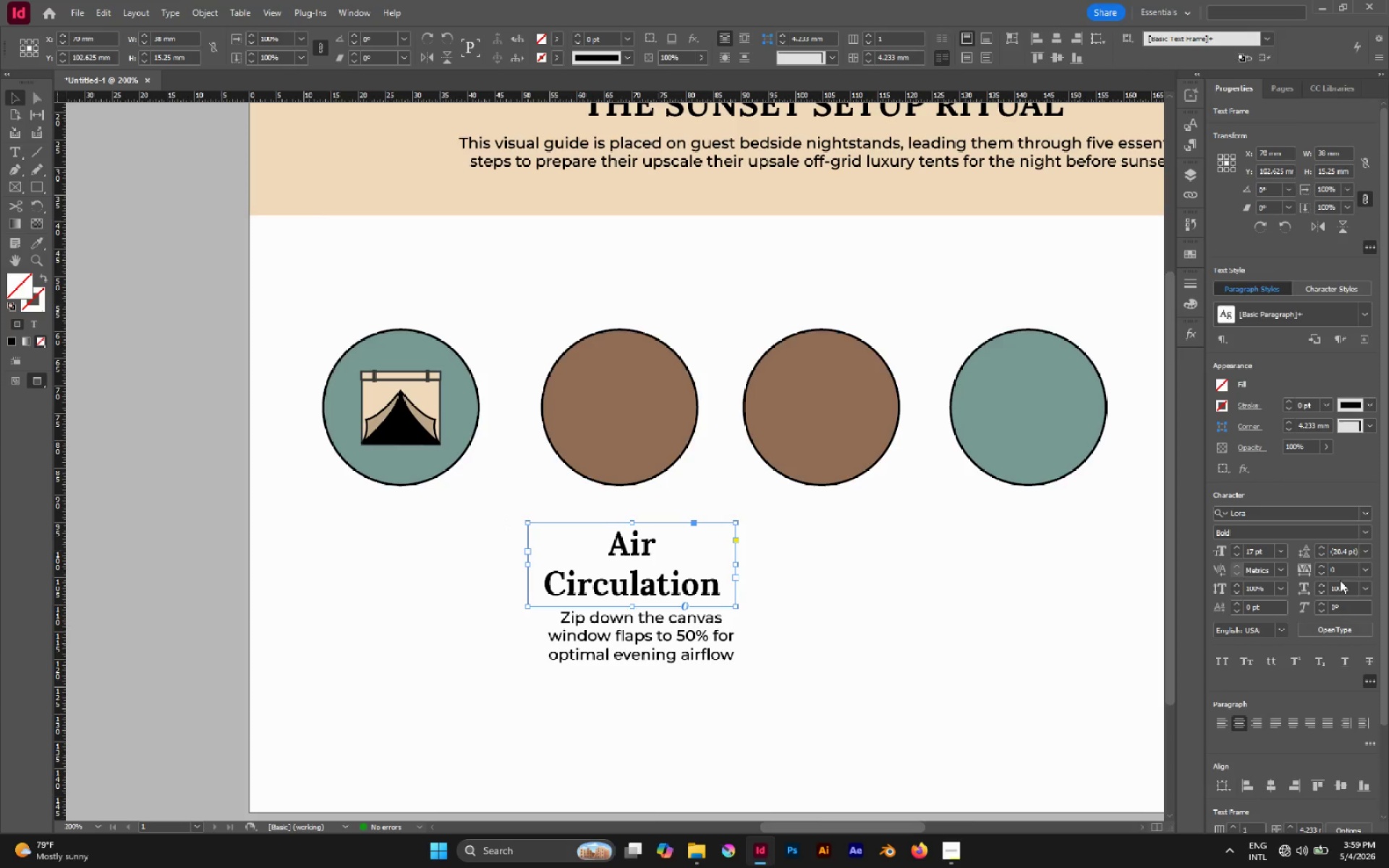 
key(Control+Z)
 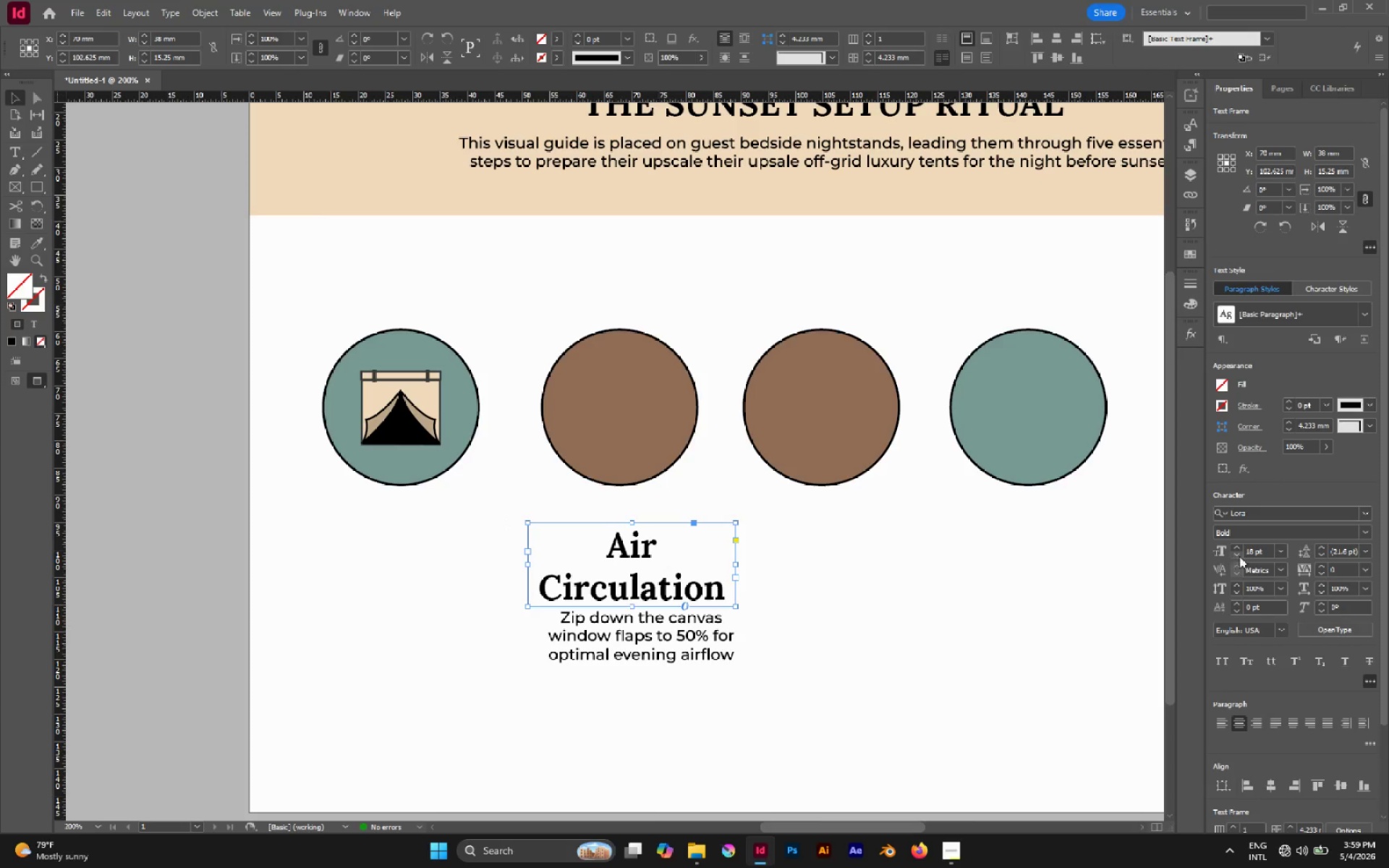 
double_click([1239, 553])
 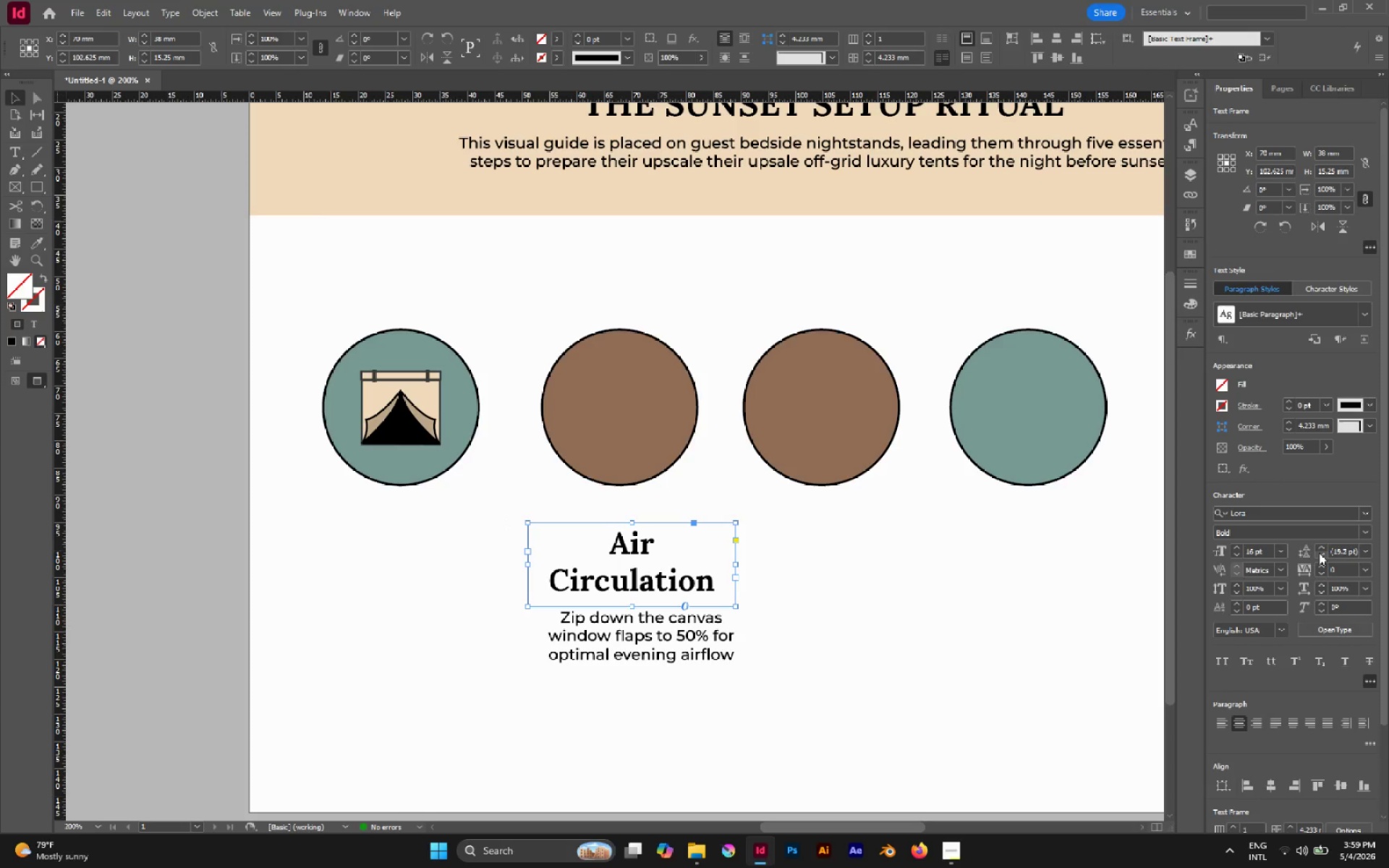 
double_click([1319, 553])
 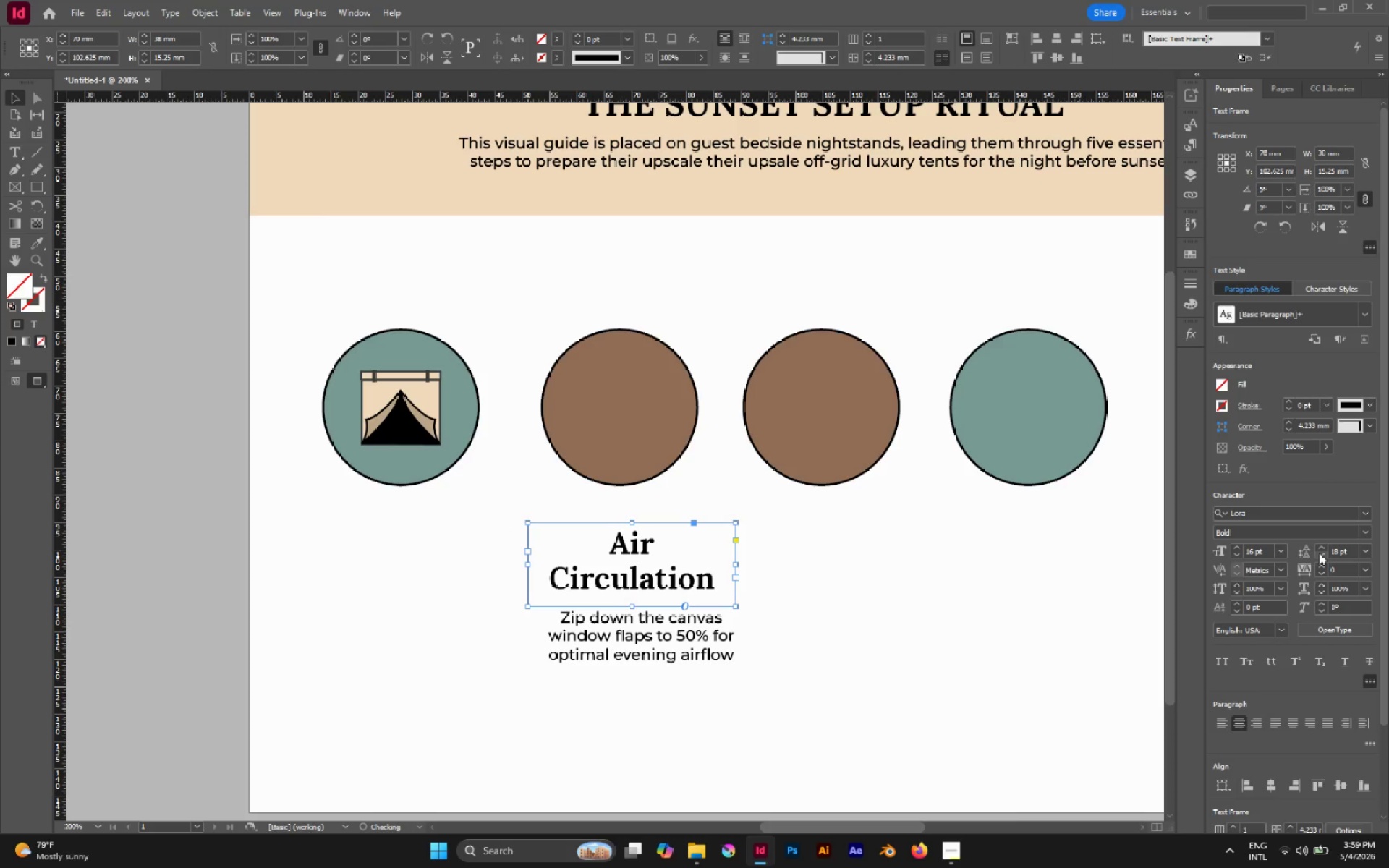 
triple_click([1319, 553])
 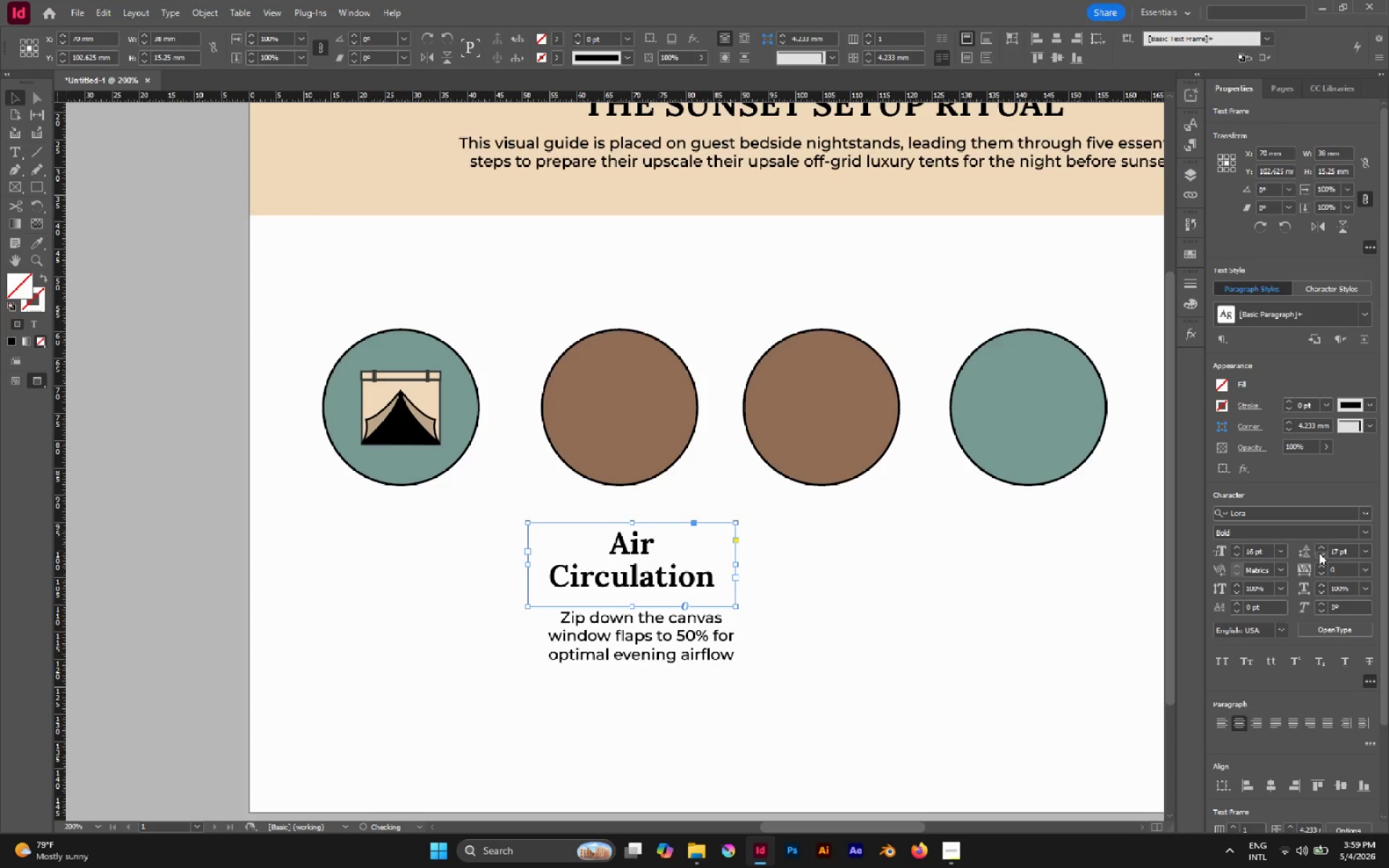 
triple_click([1319, 553])
 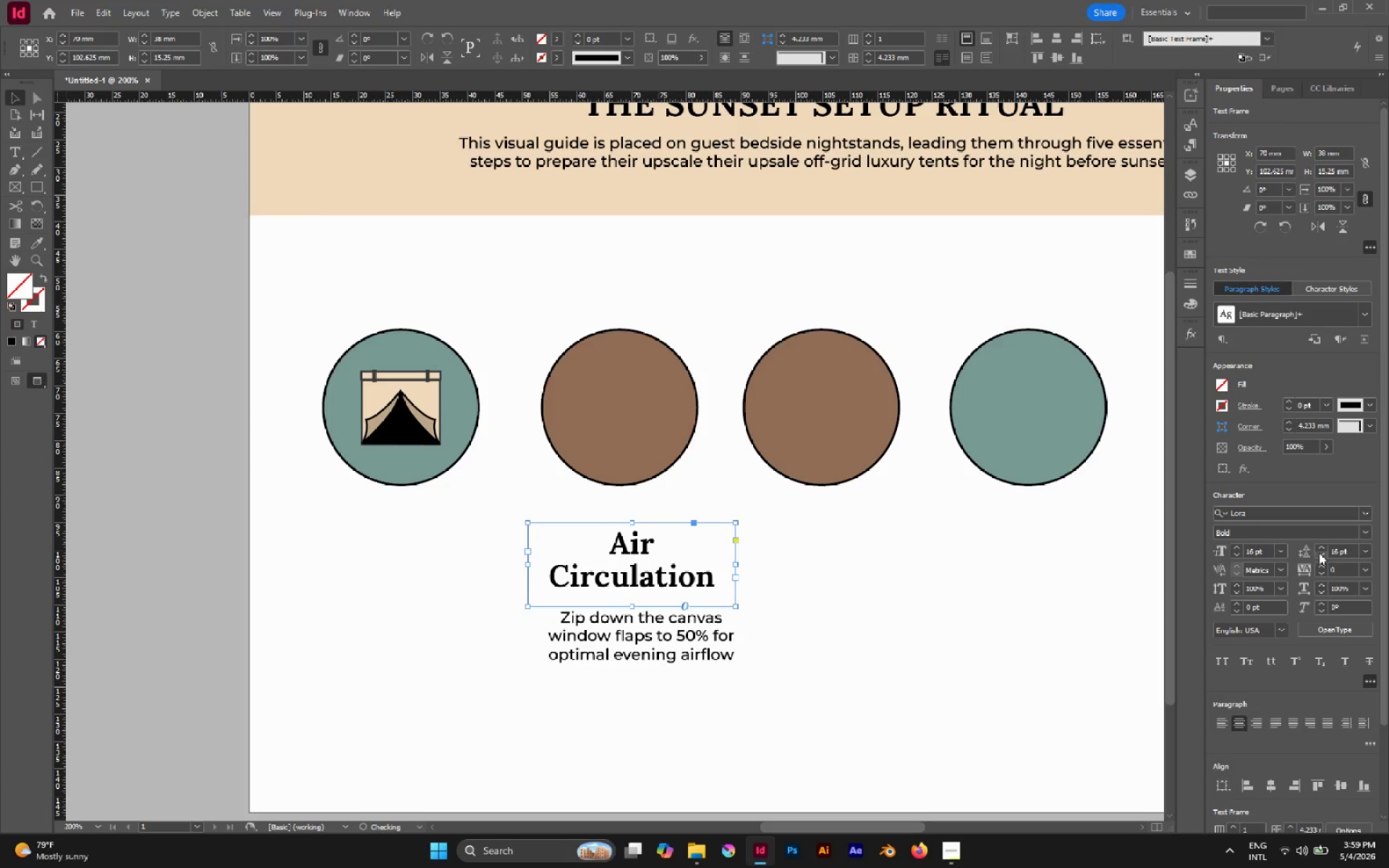 
triple_click([1319, 553])
 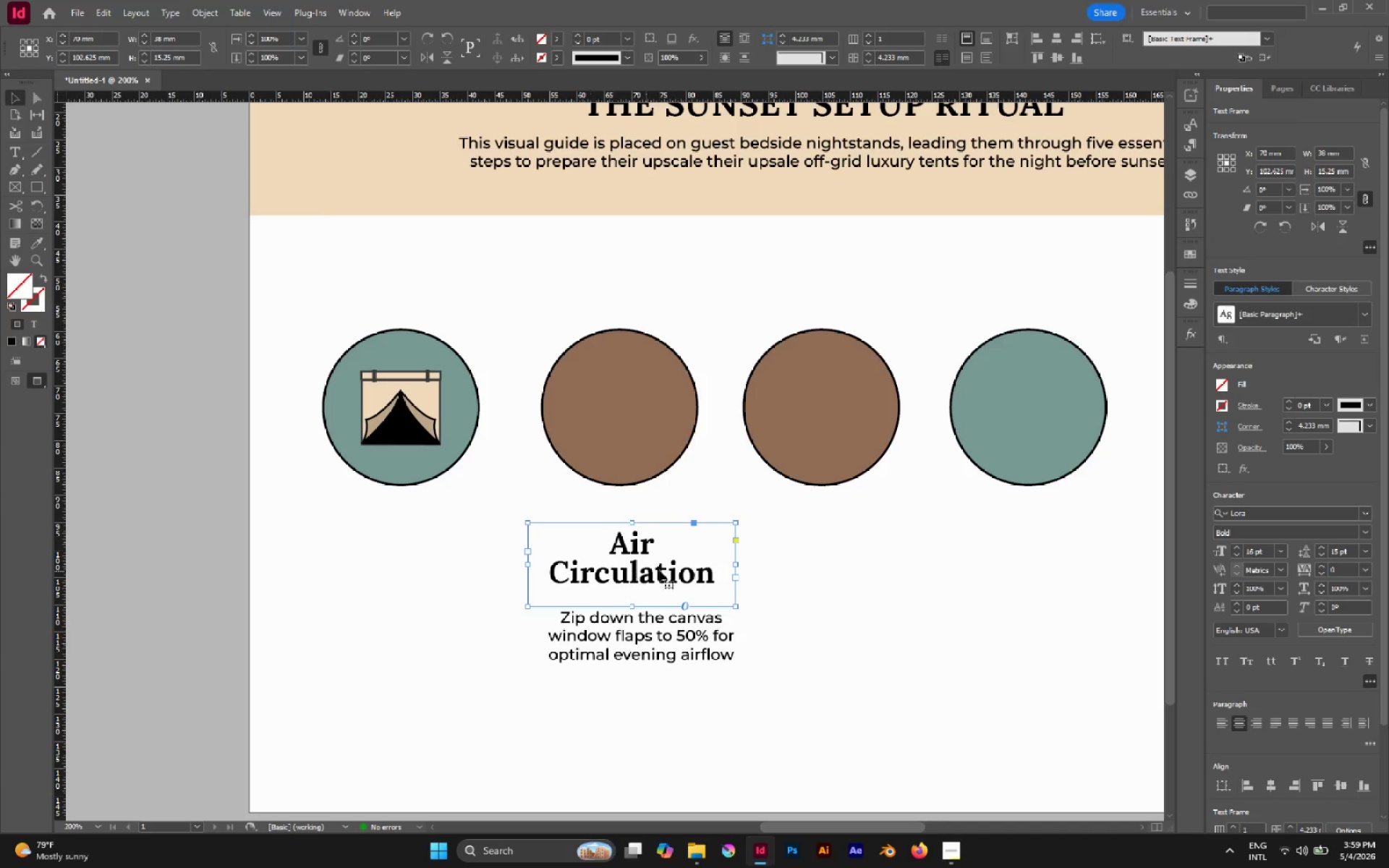 
left_click_drag(start_coordinate=[658, 569], to_coordinate=[660, 582])
 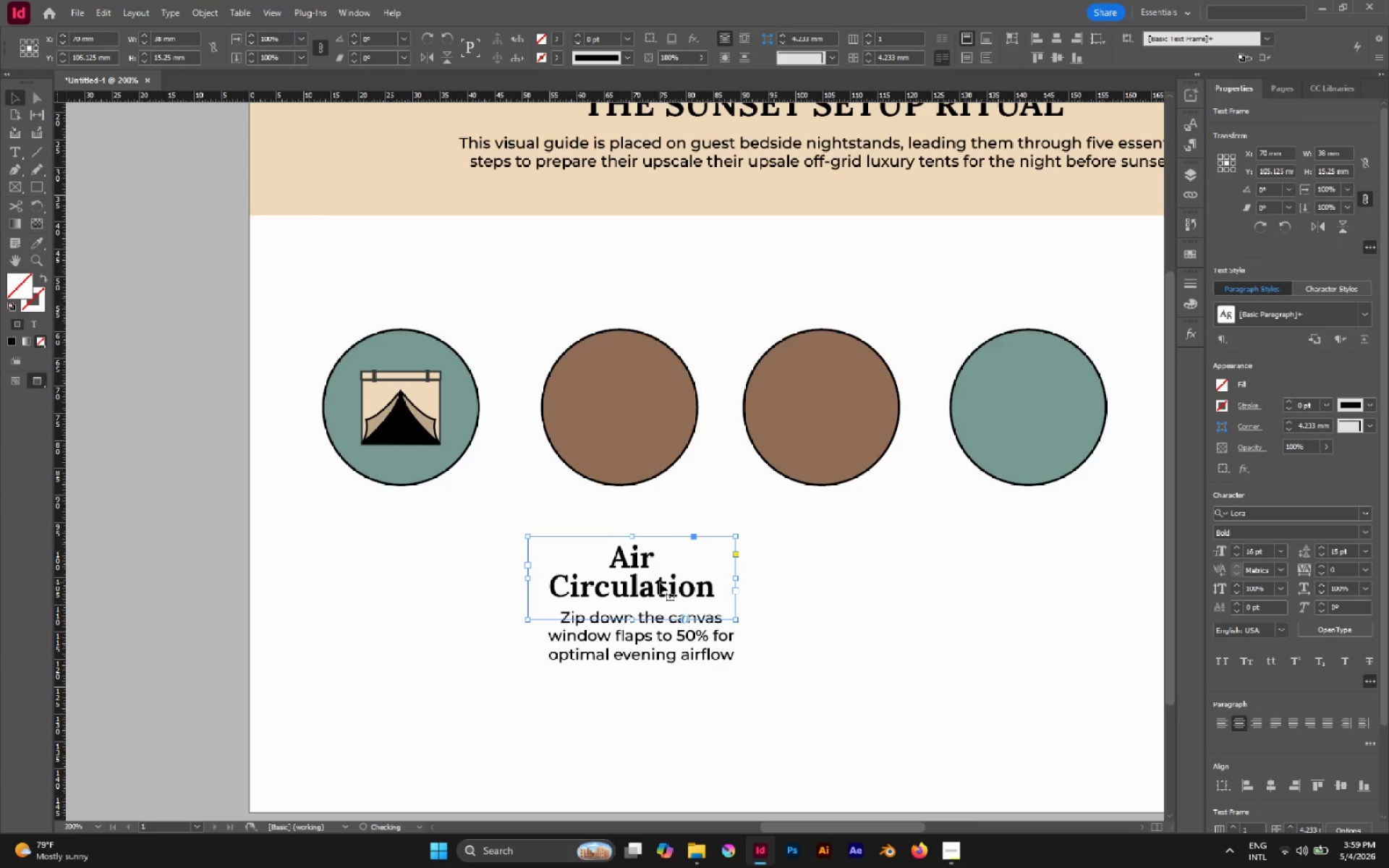 
hold_key(key=ShiftLeft, duration=1.2)
 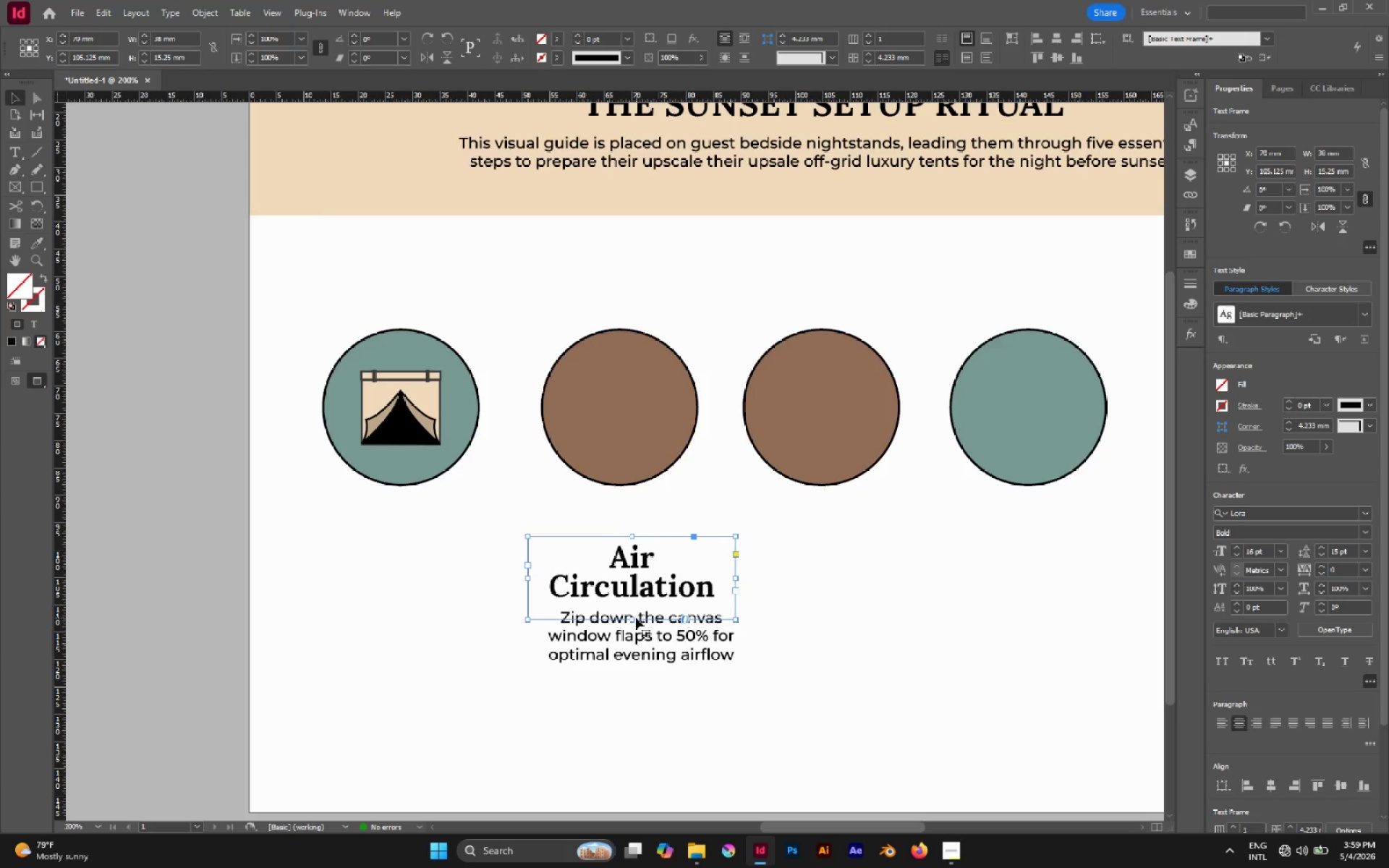 
left_click_drag(start_coordinate=[634, 618], to_coordinate=[636, 602])
 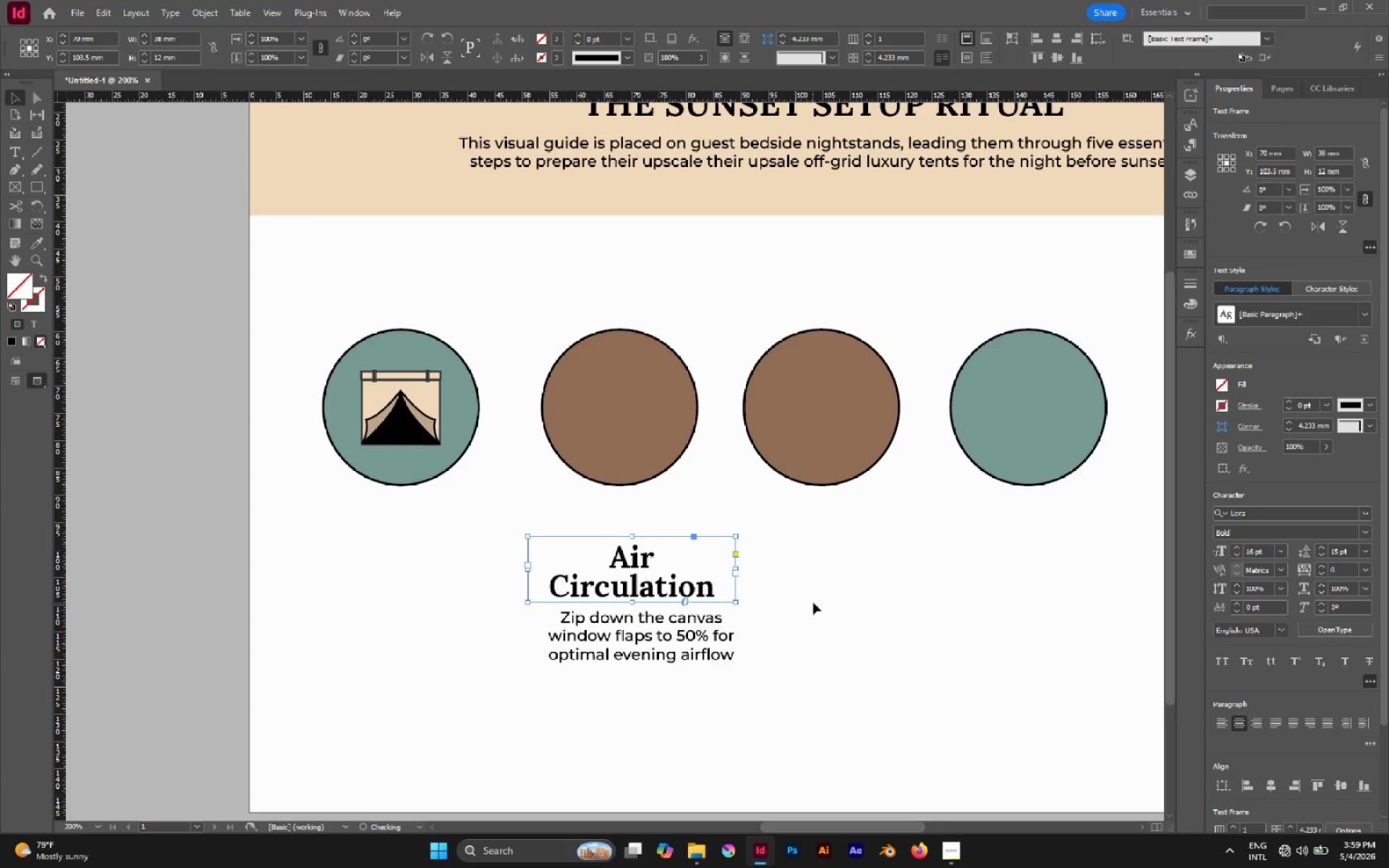 
left_click([813, 603])
 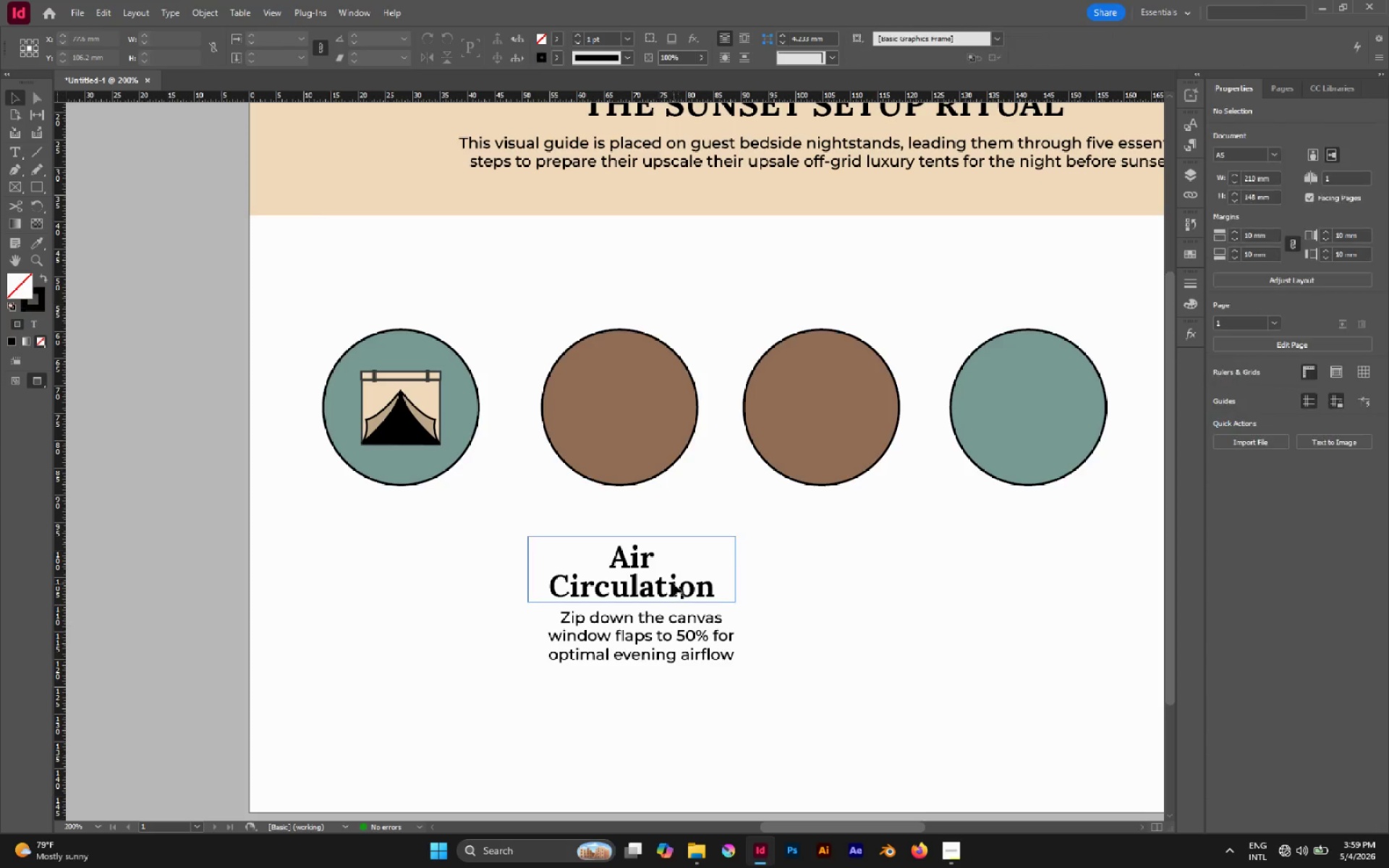 
left_click([675, 584])
 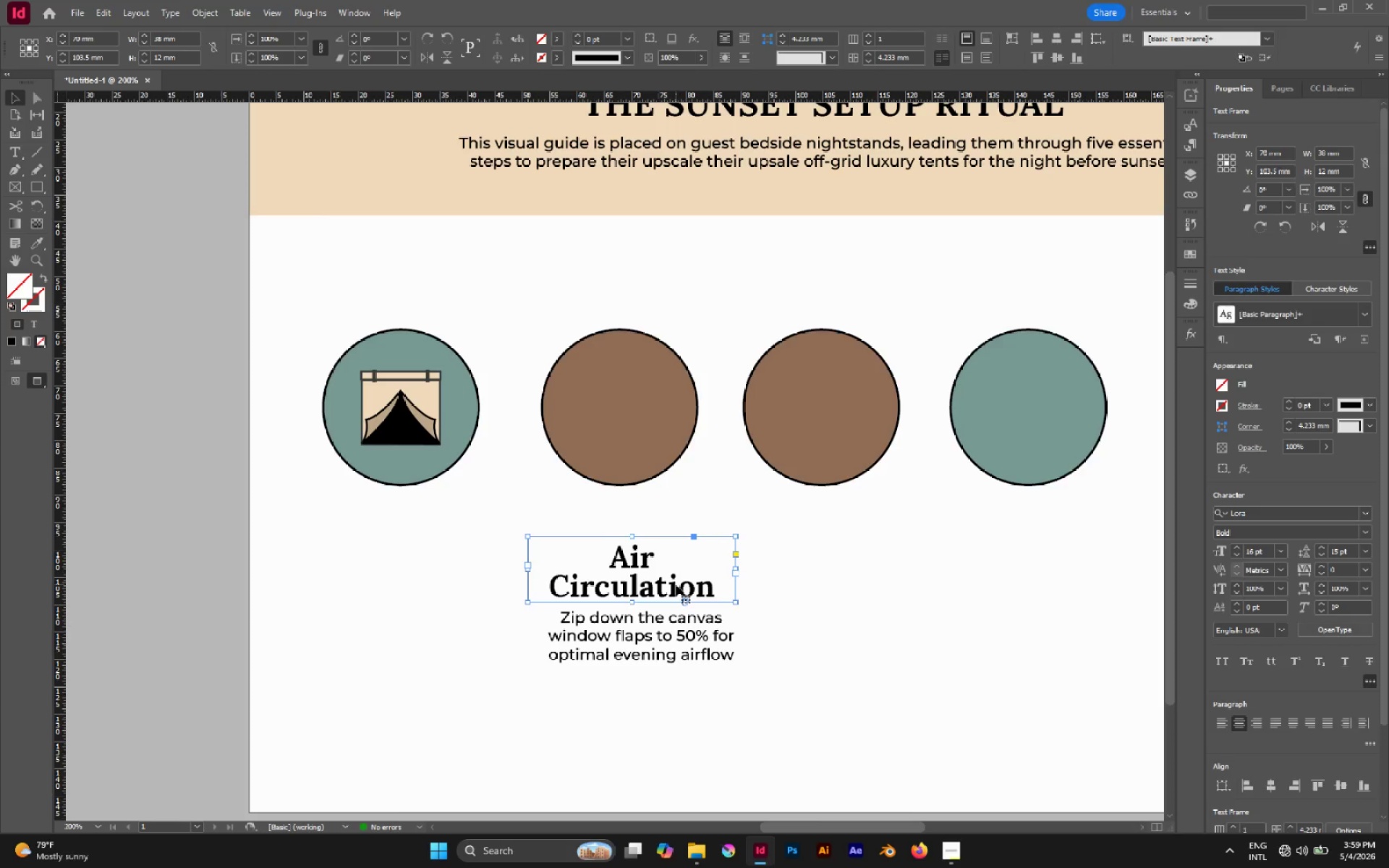 
key(ArrowDown)
 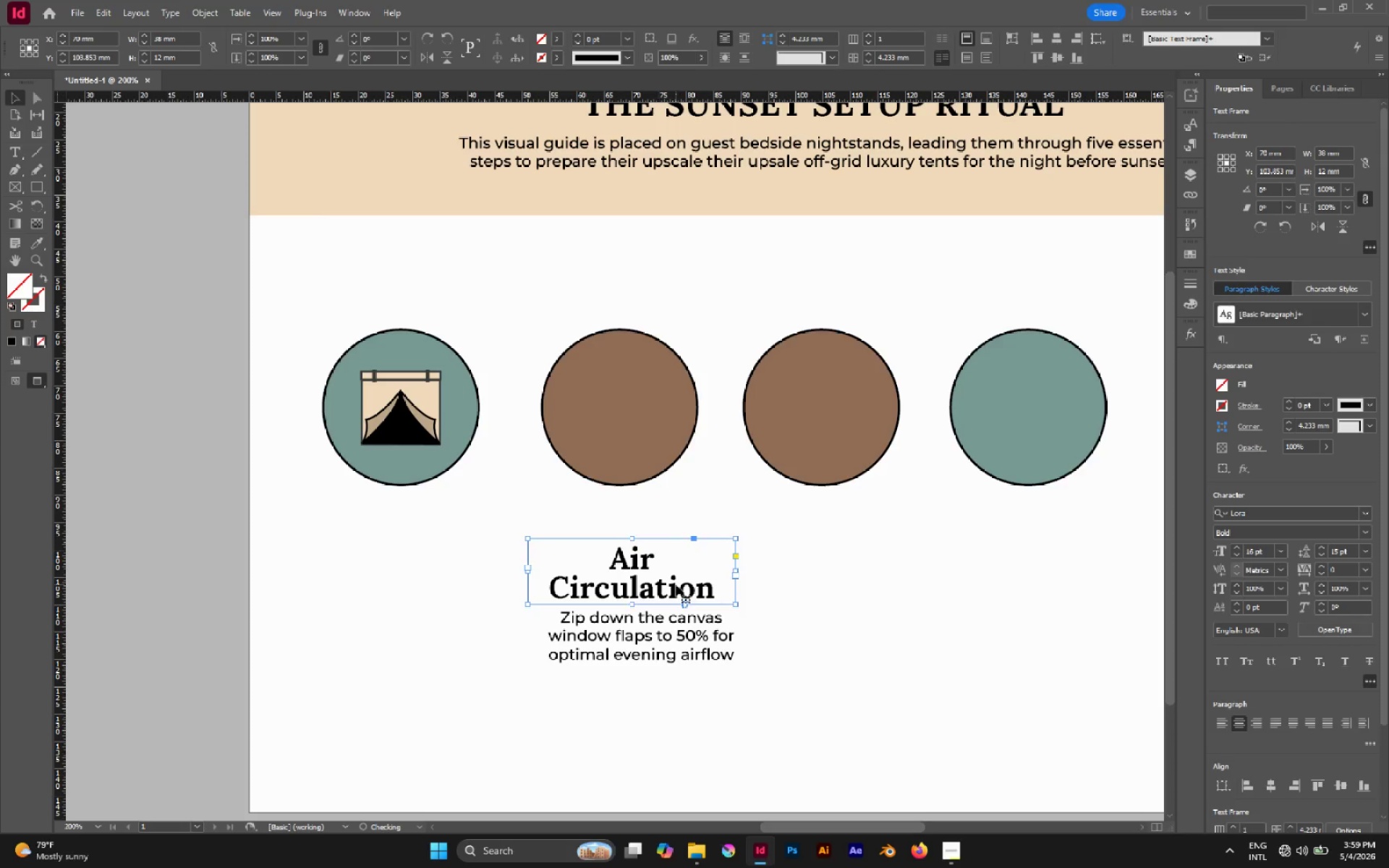 
key(ArrowDown)
 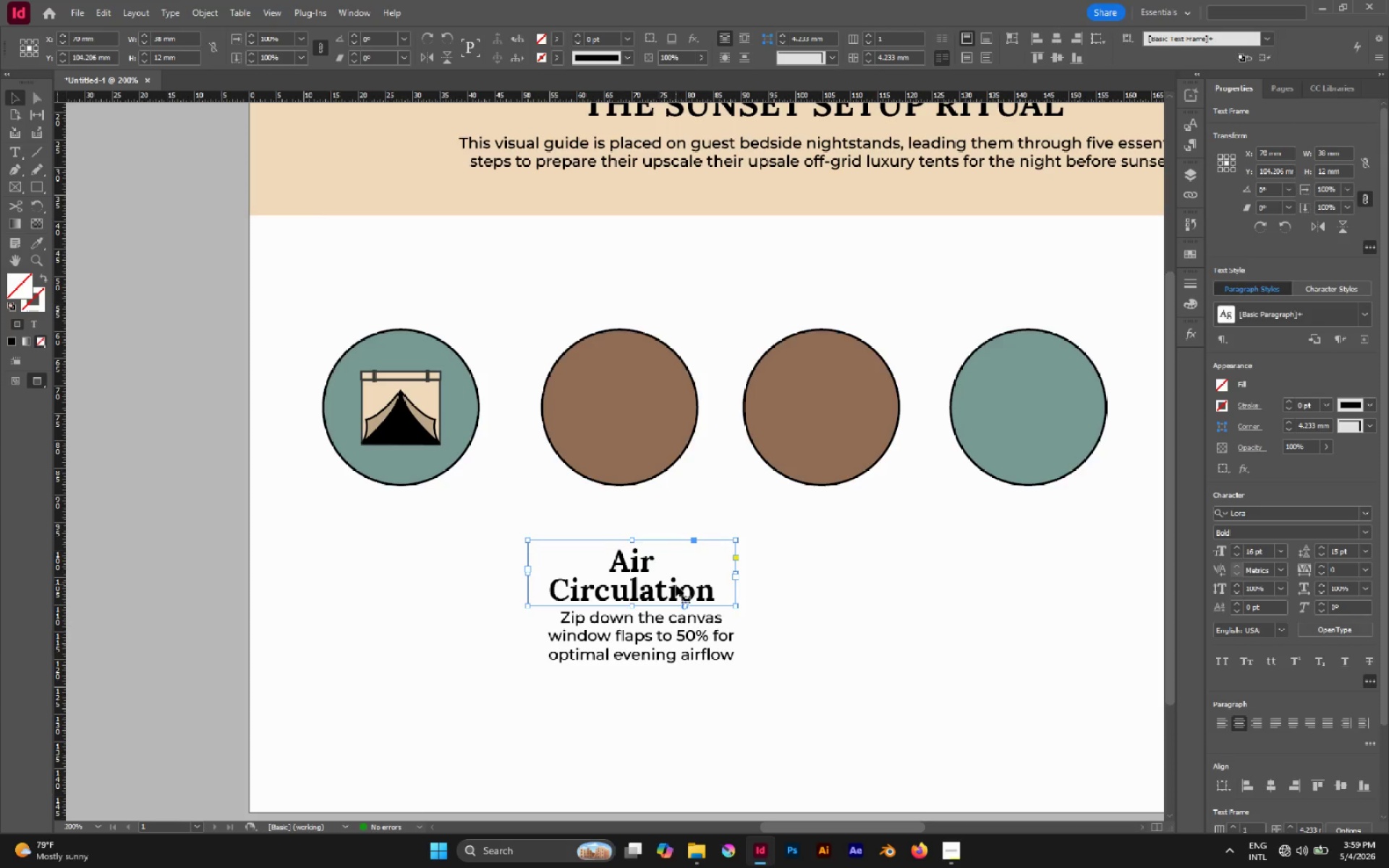 
key(ArrowUp)
 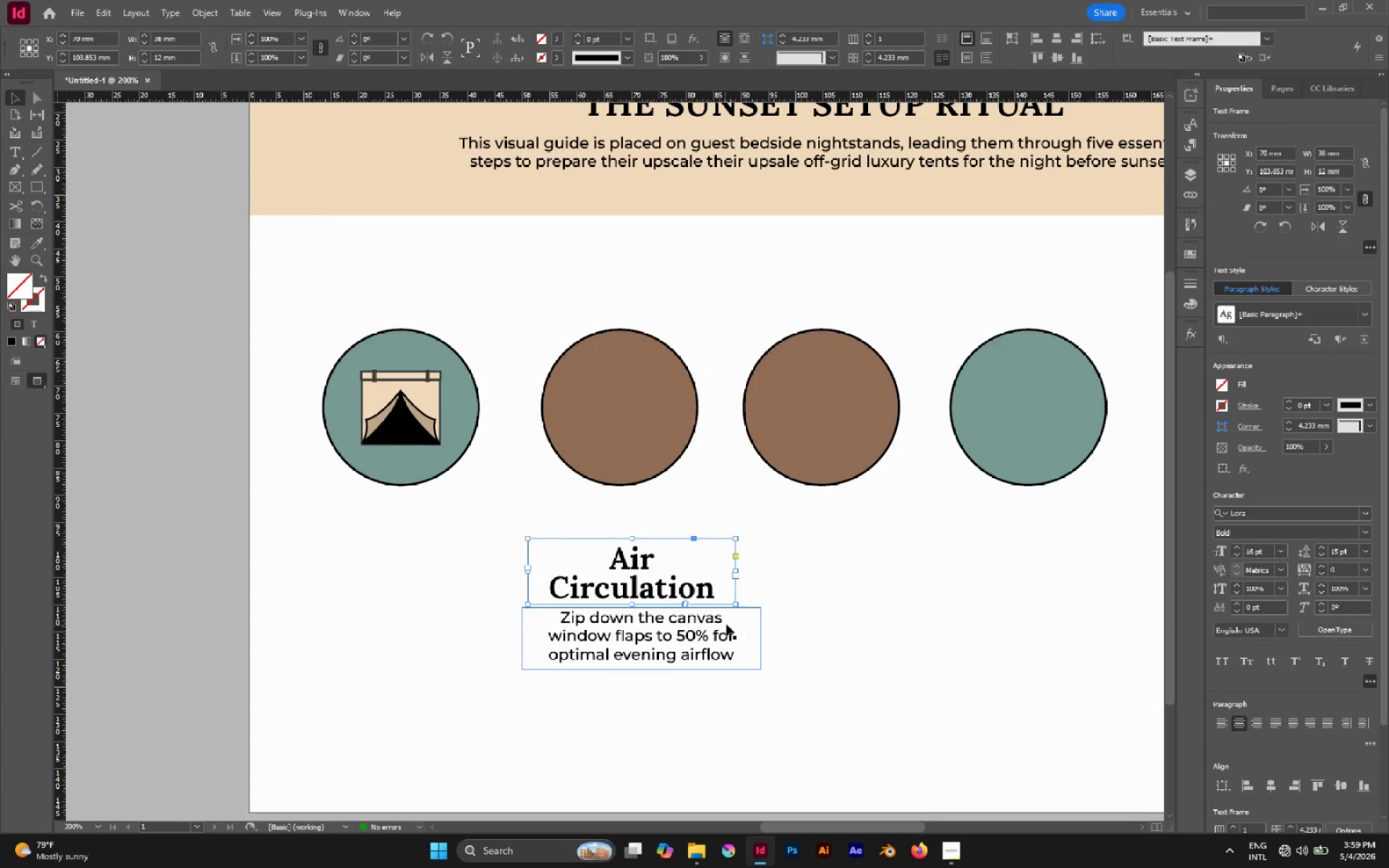 
left_click([807, 595])
 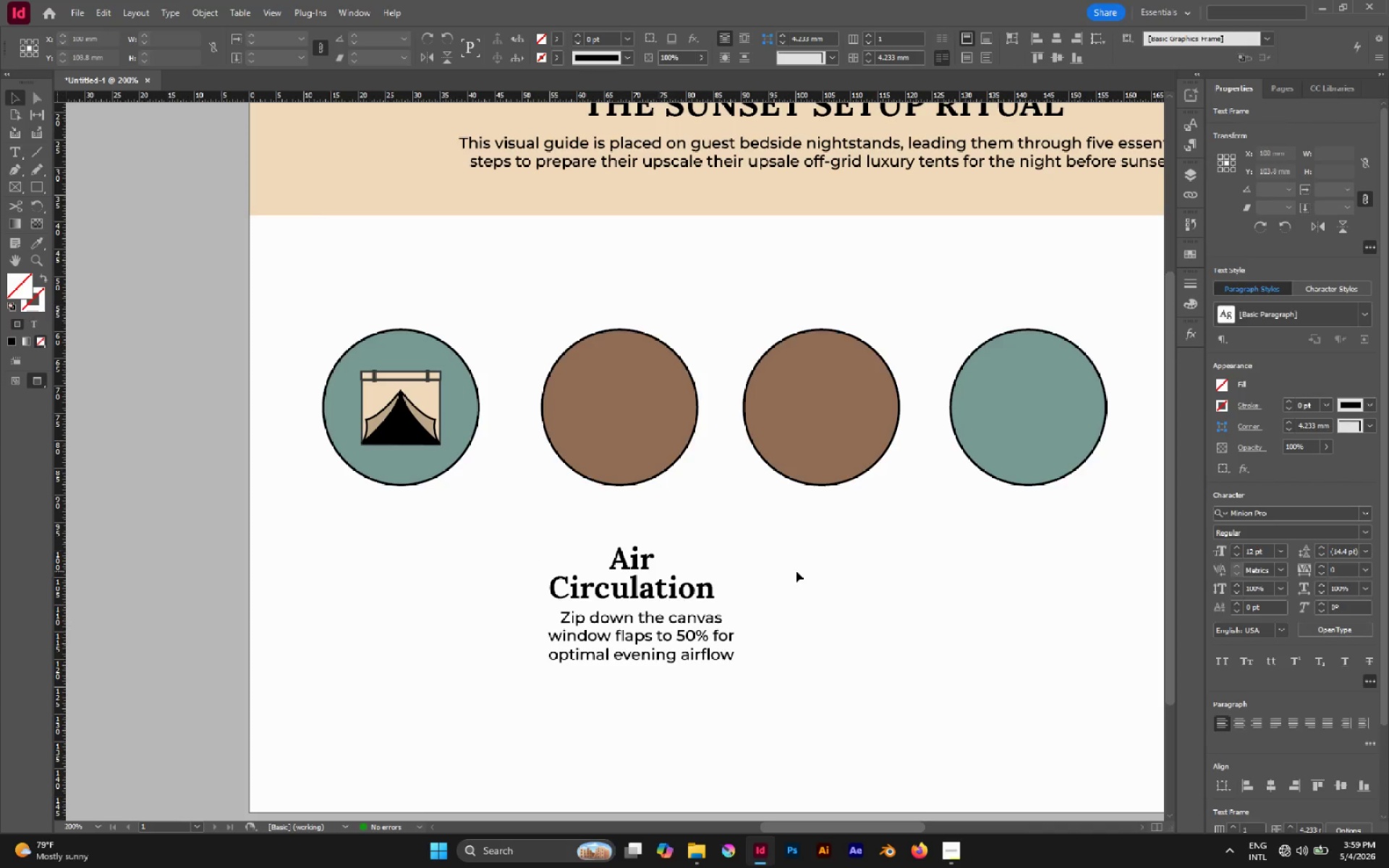 
left_click_drag(start_coordinate=[794, 570], to_coordinate=[546, 710])
 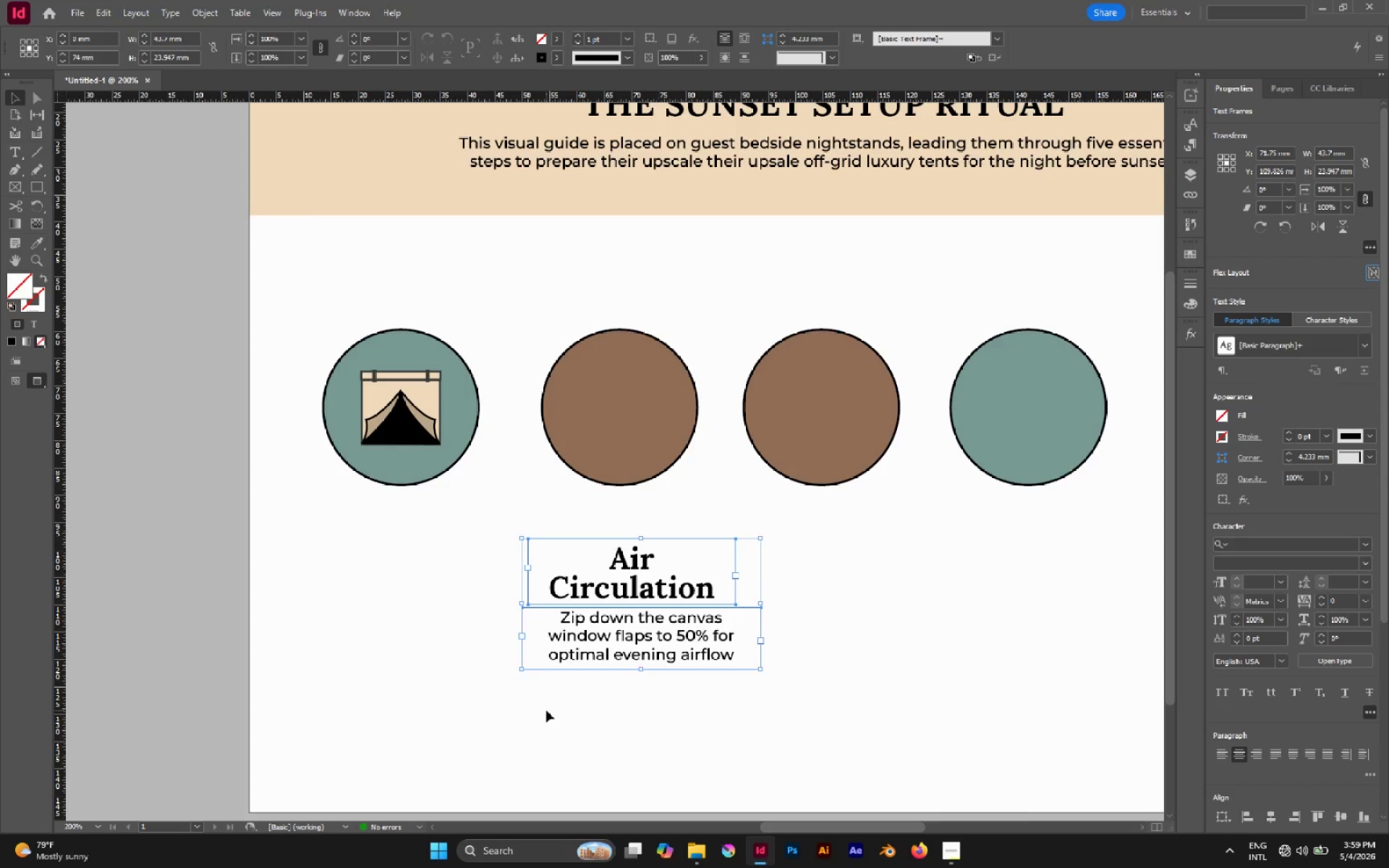 
key(Control+G)
 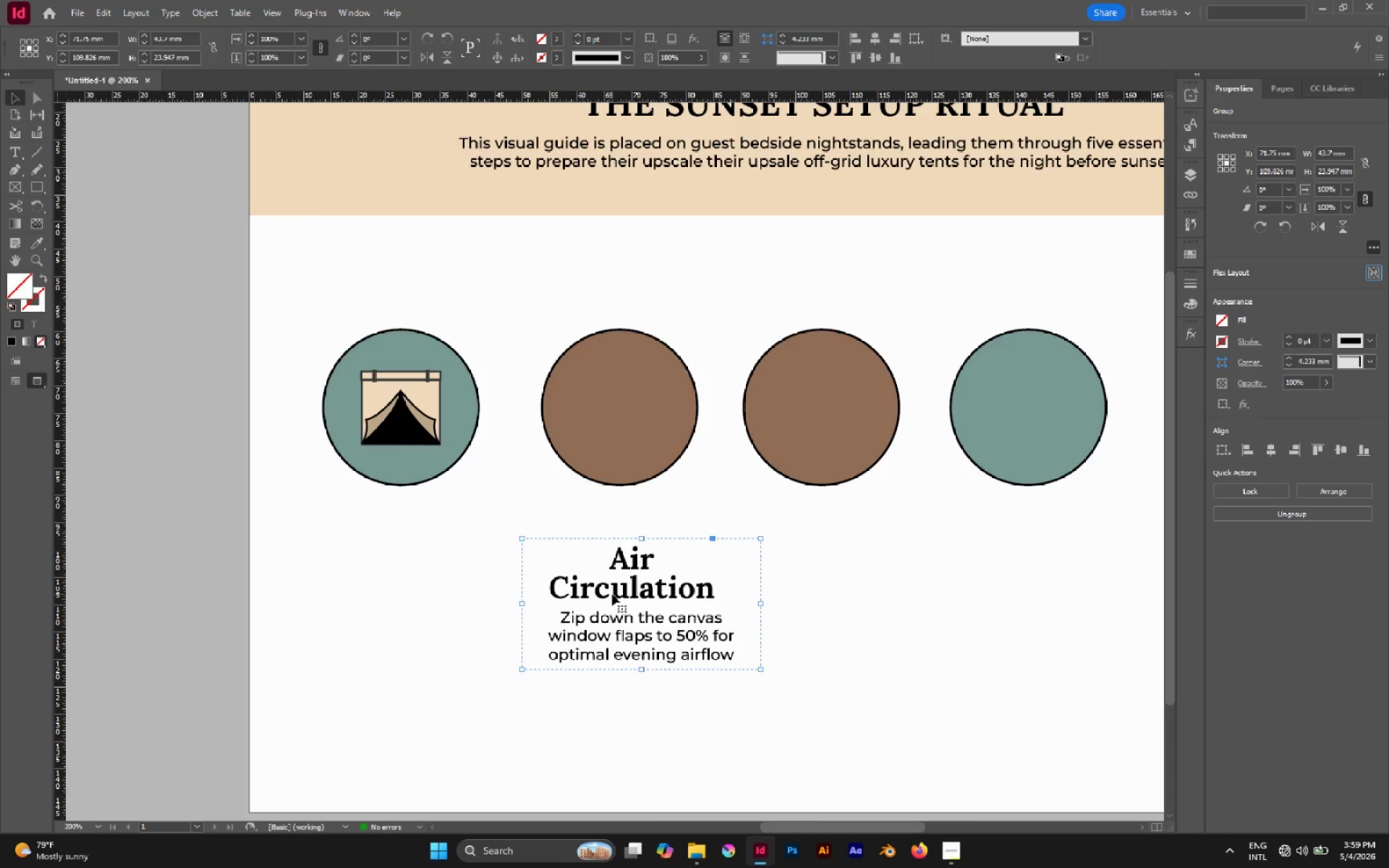 
left_click_drag(start_coordinate=[613, 593], to_coordinate=[386, 549])
 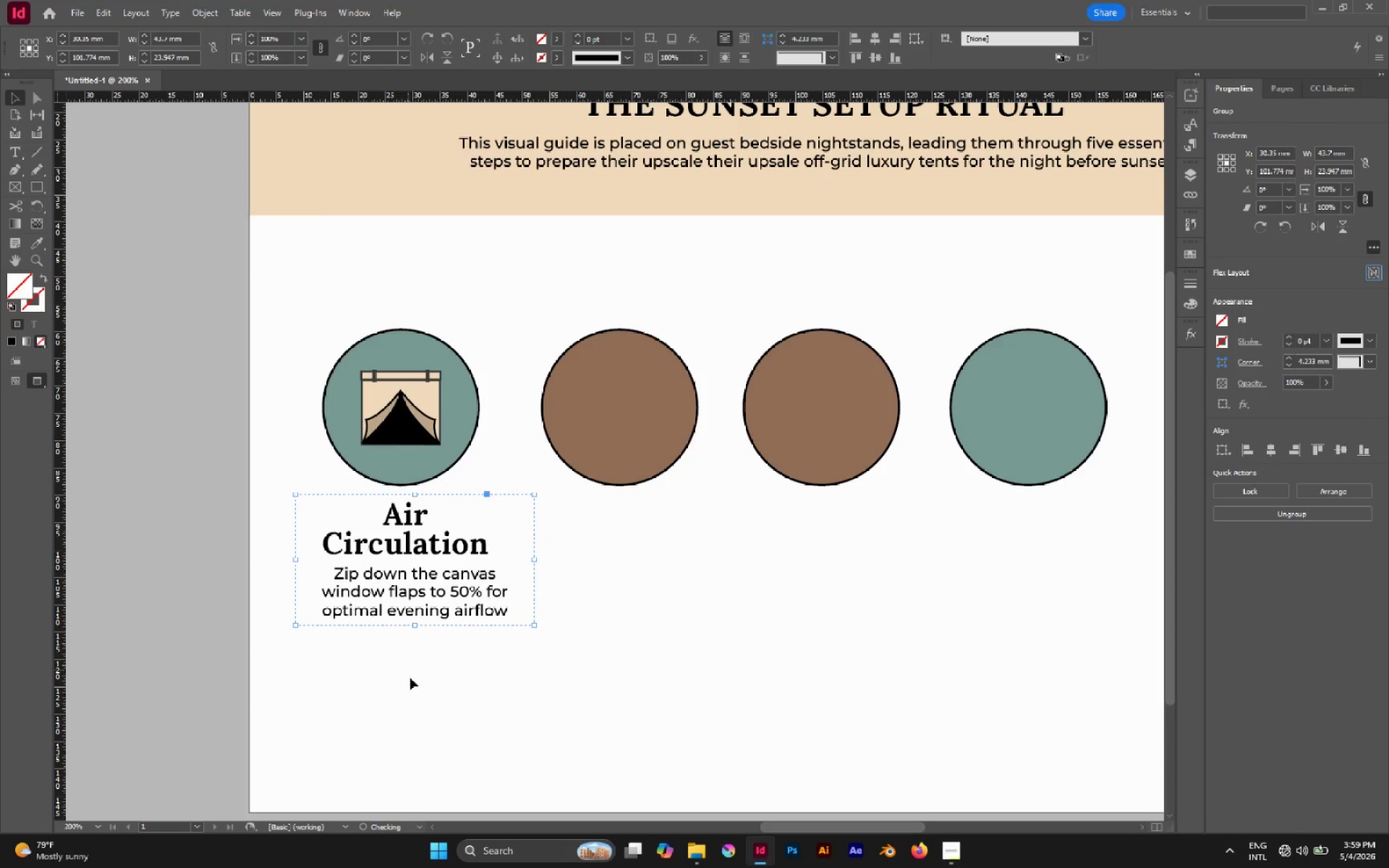 
left_click_drag(start_coordinate=[410, 678], to_coordinate=[384, 476])
 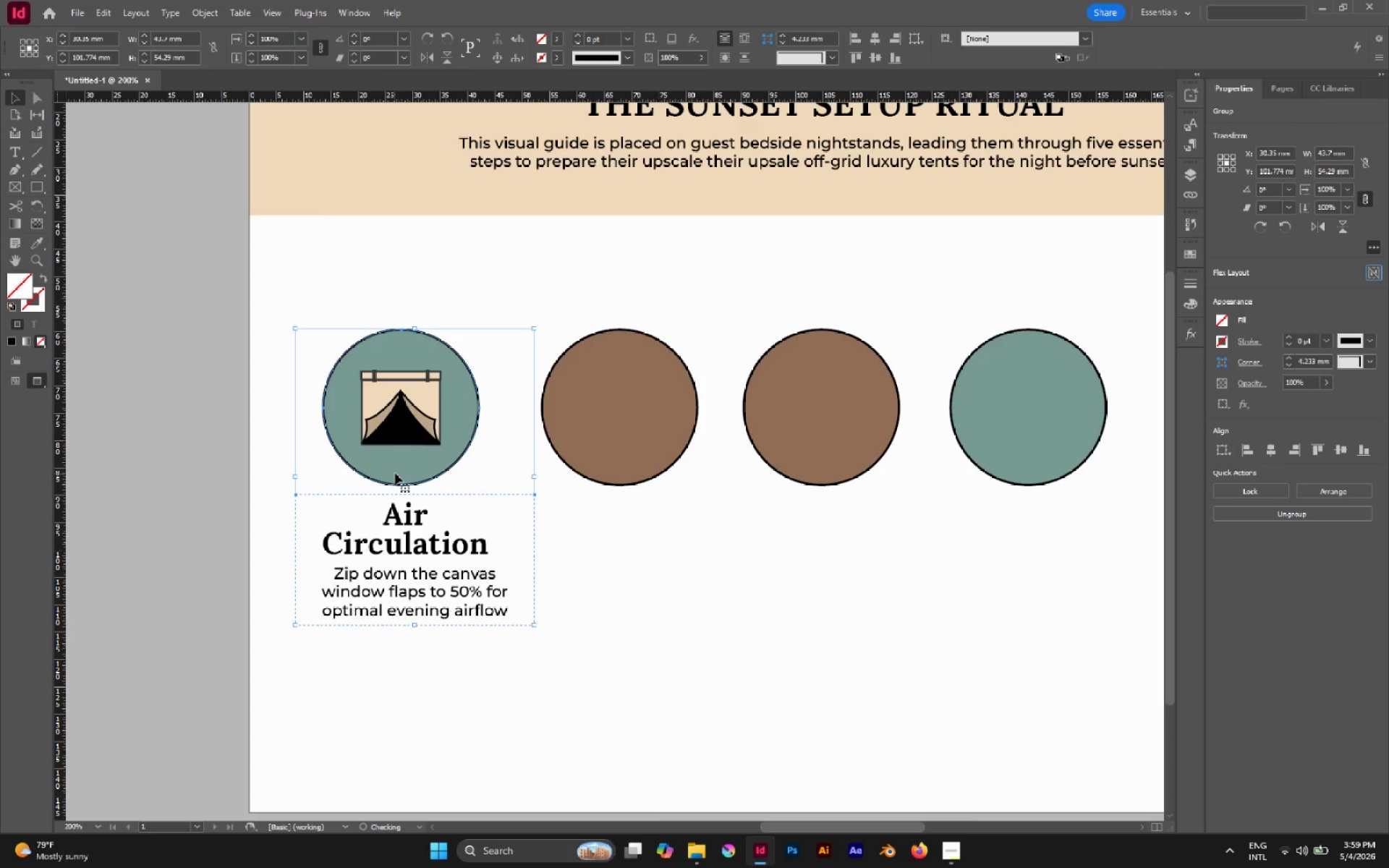 
left_click([395, 473])
 